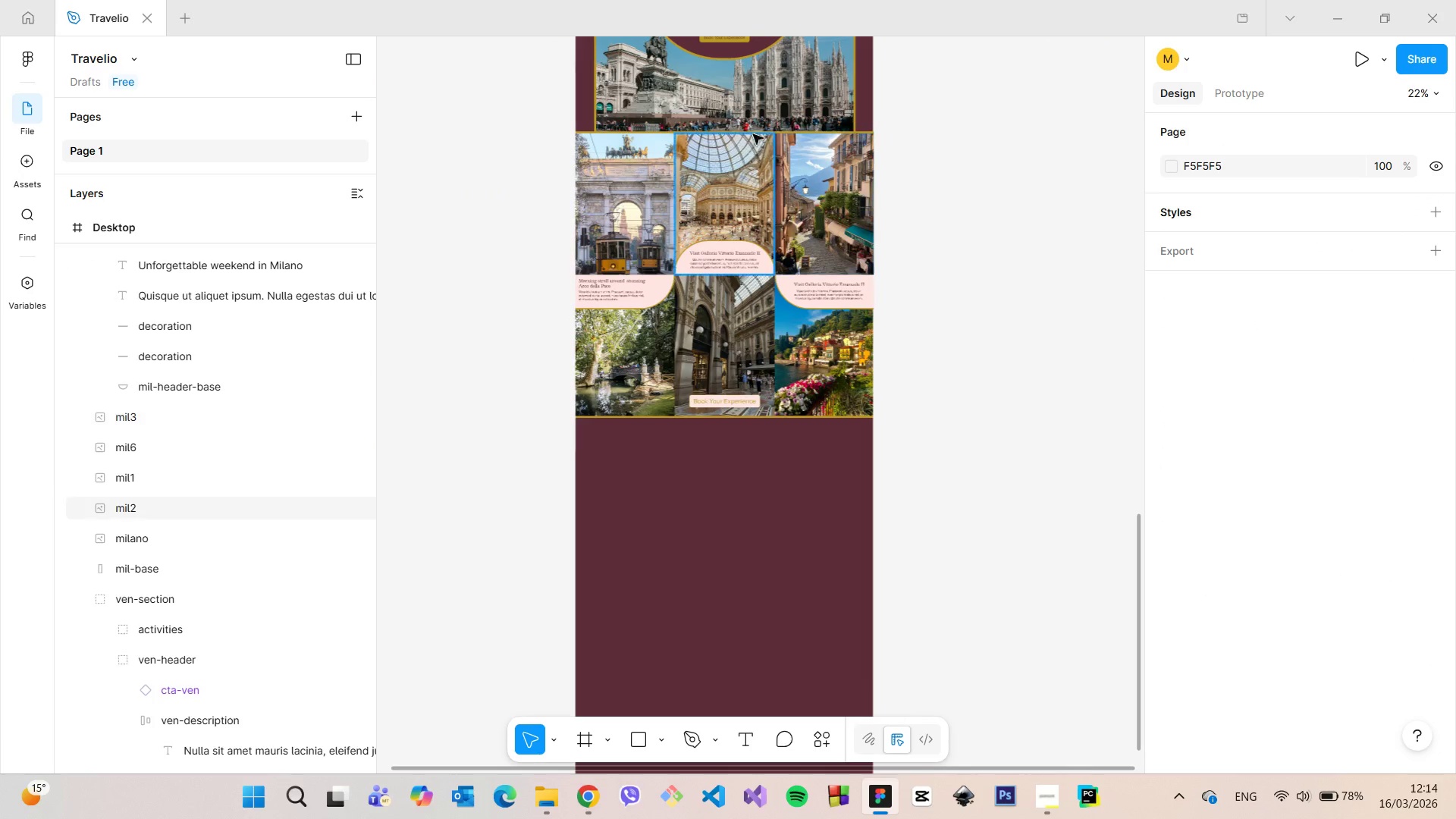 
scroll: coordinate [749, 127], scroll_direction: up, amount: 5.0
 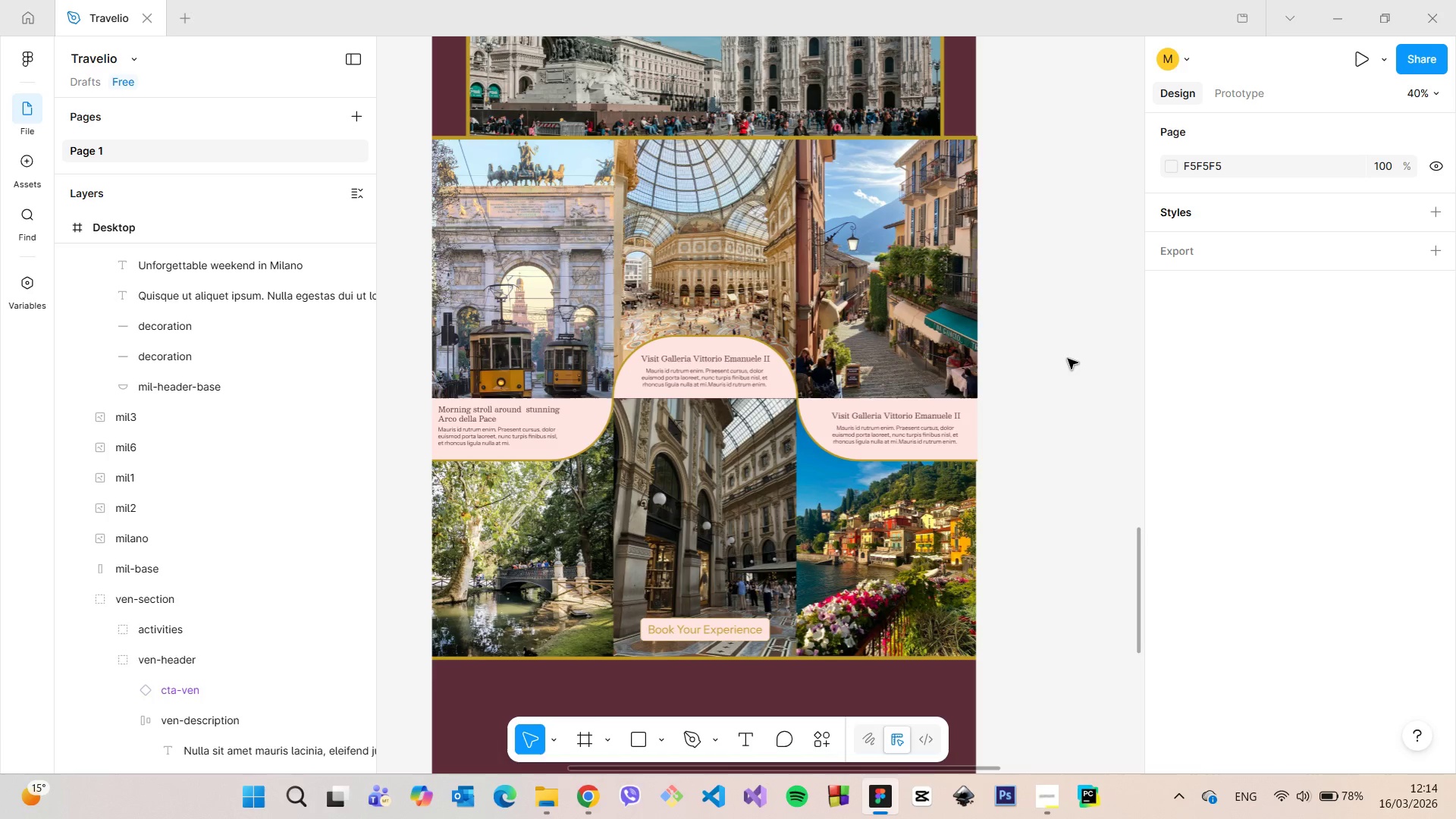 
wait(10.14)
 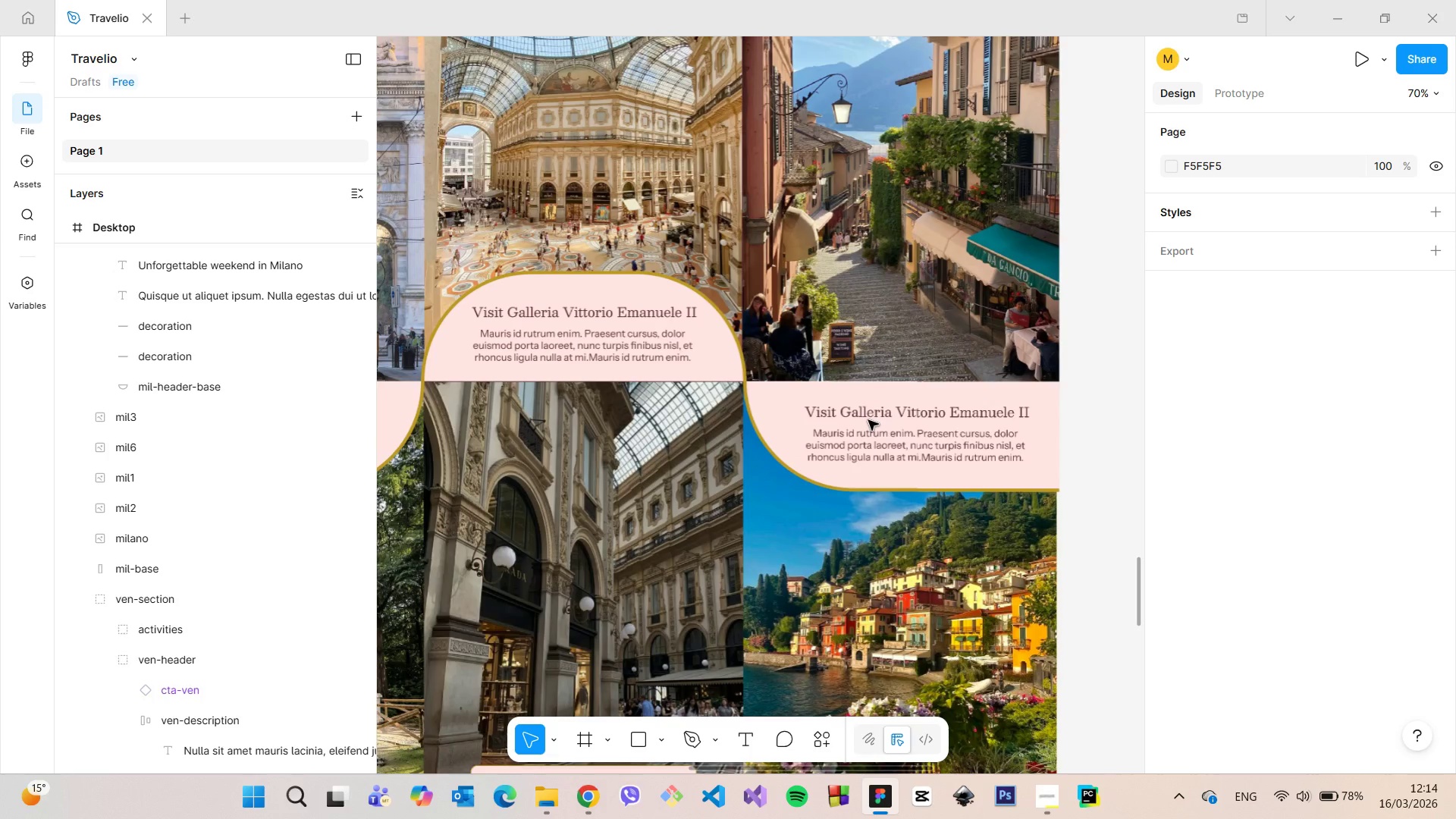 
left_click([894, 410])
 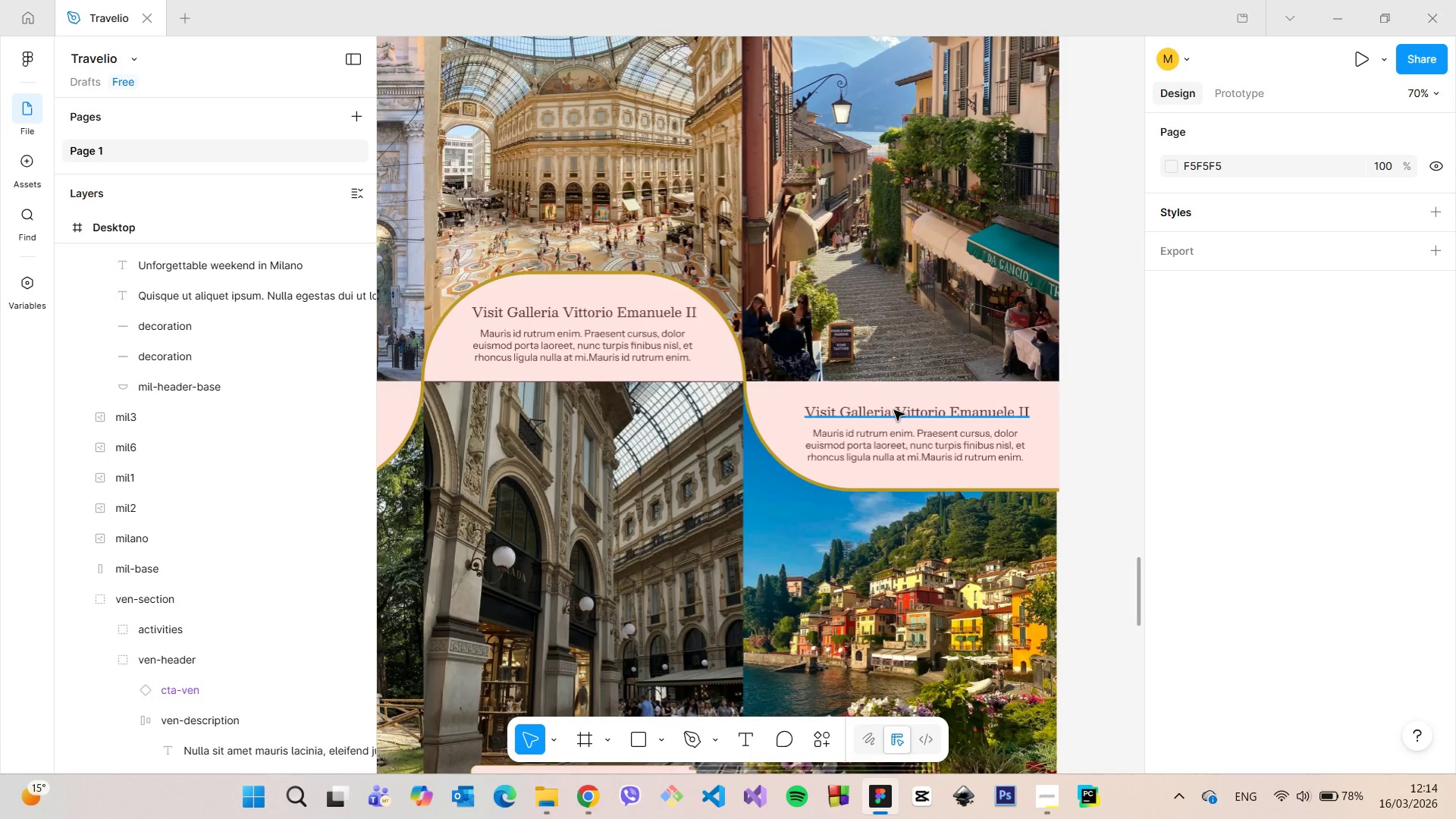 
scroll: coordinate [868, 420], scroll_direction: up, amount: 4.0
 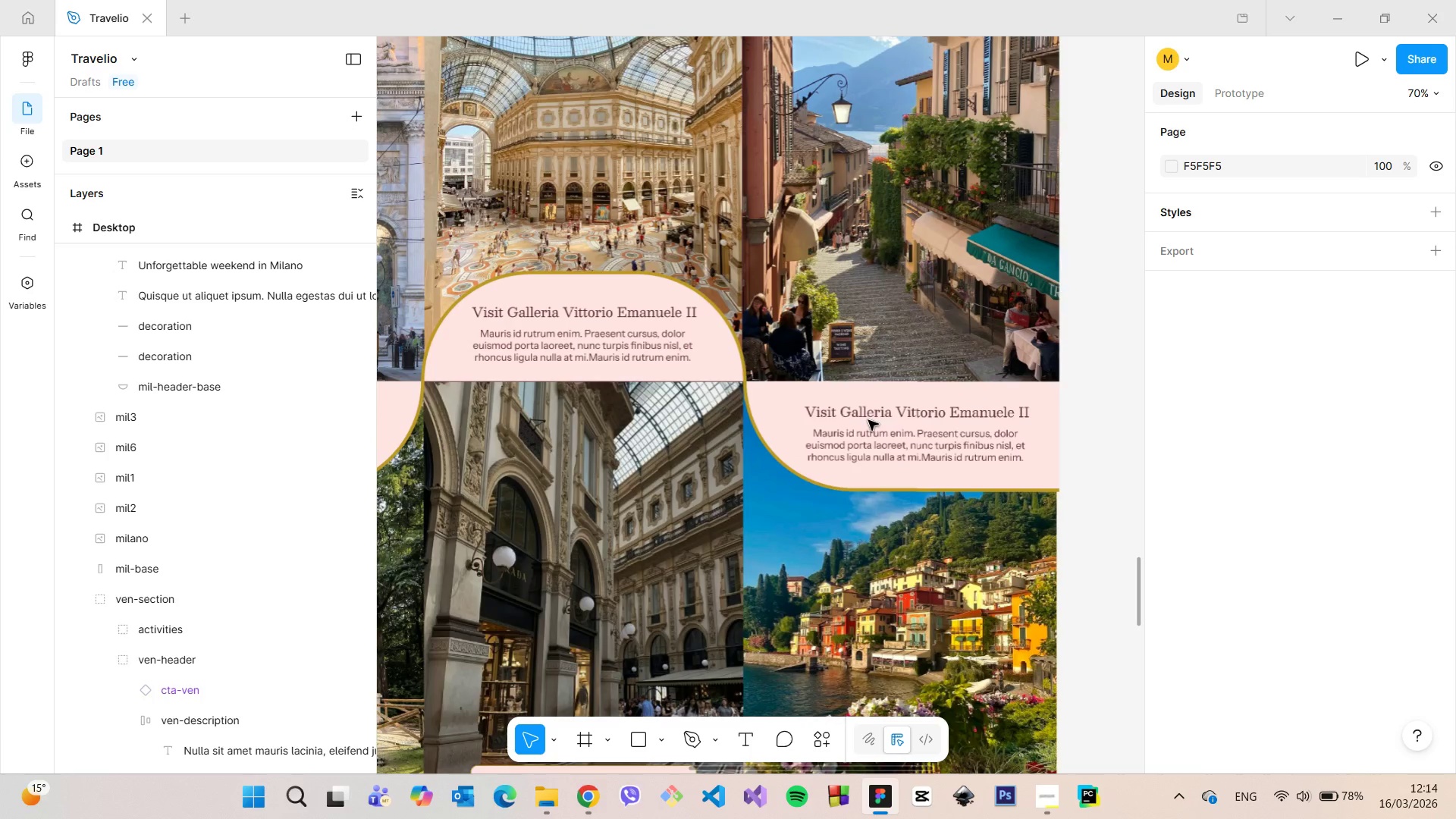 
double_click([894, 410])
 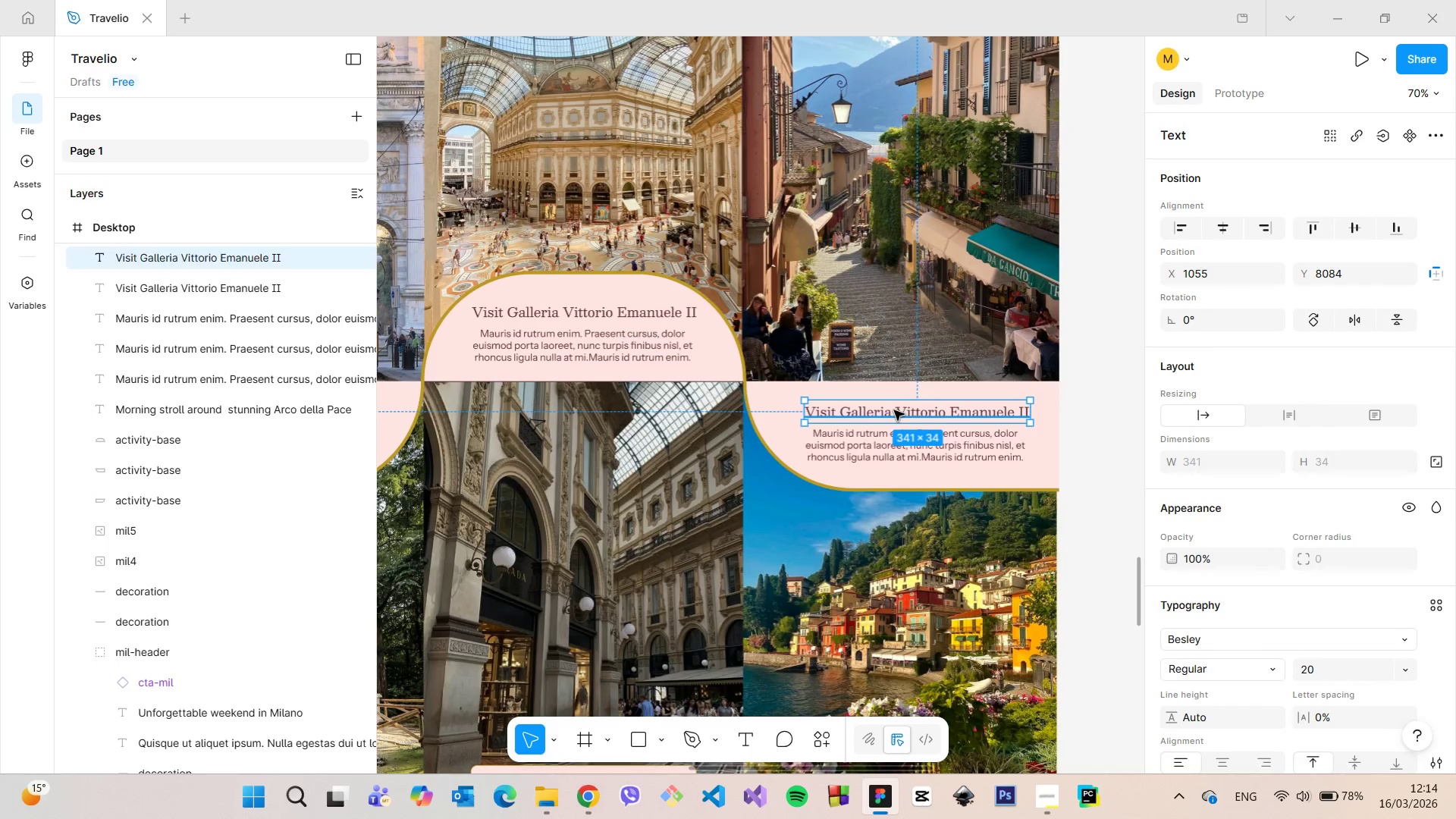 
double_click([894, 410])
 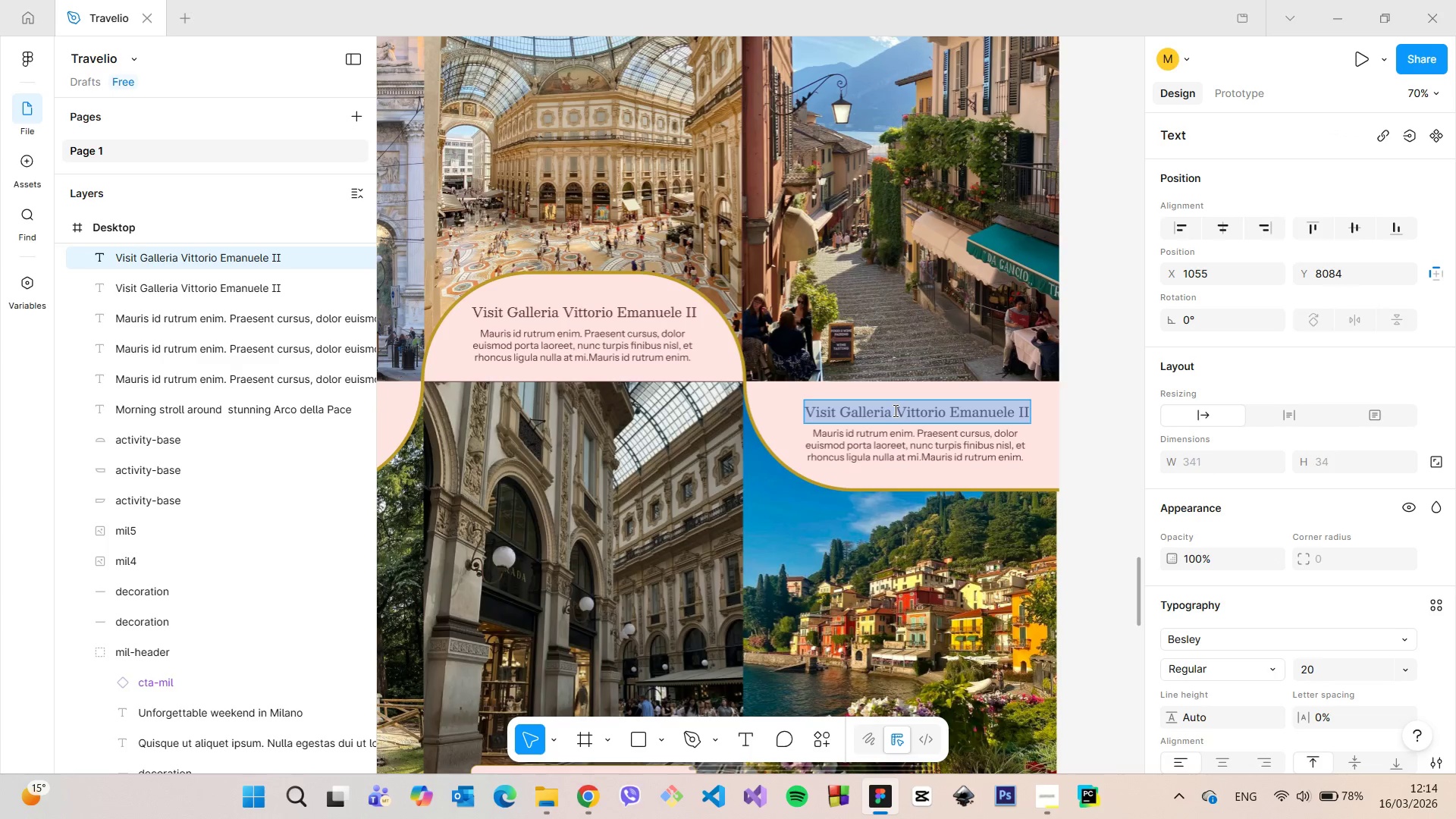 
type(Day trip to Lake co)
key(Backspace)
key(Backspace)
type(Como)
 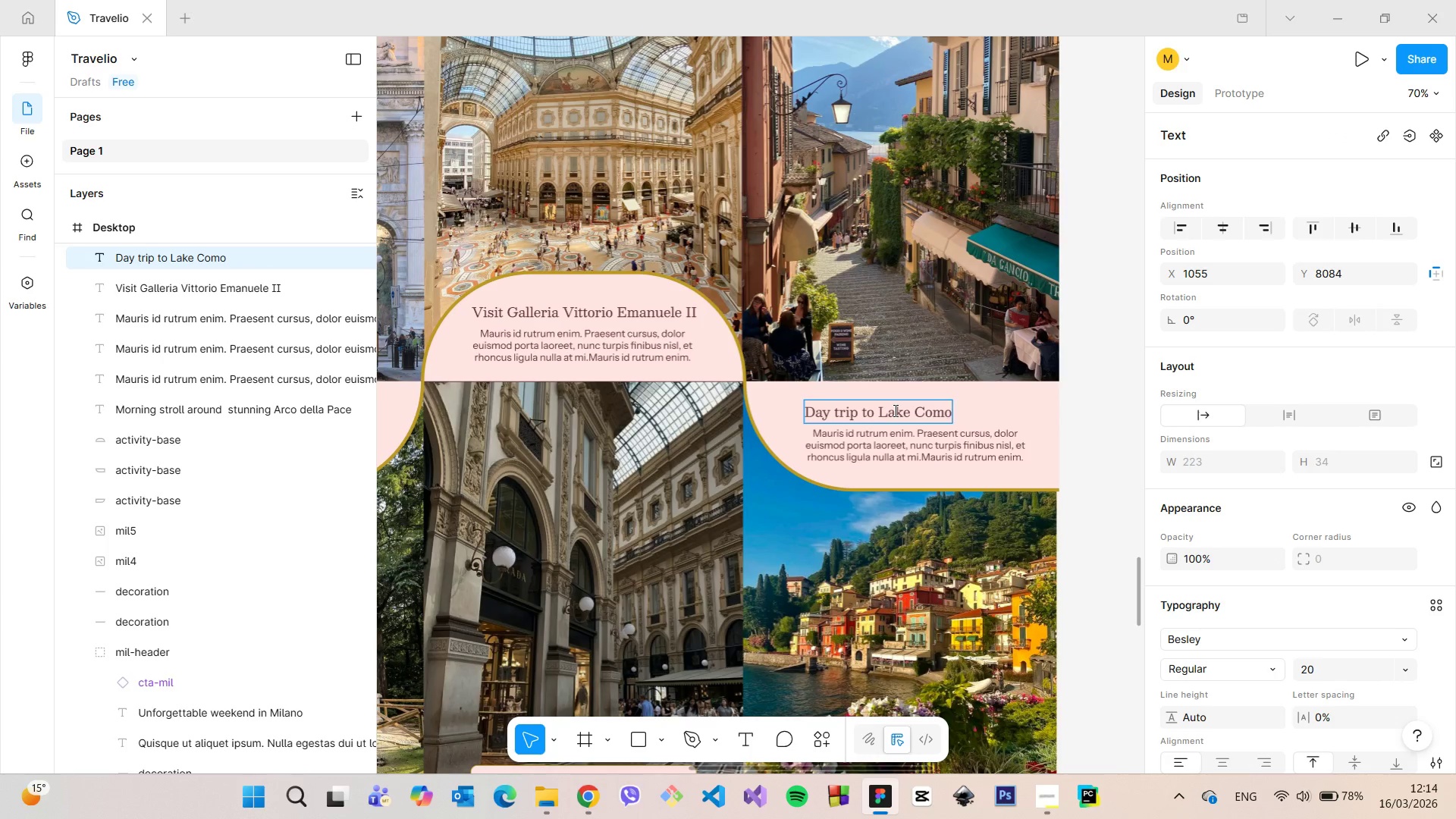 
left_click([1115, 372])
 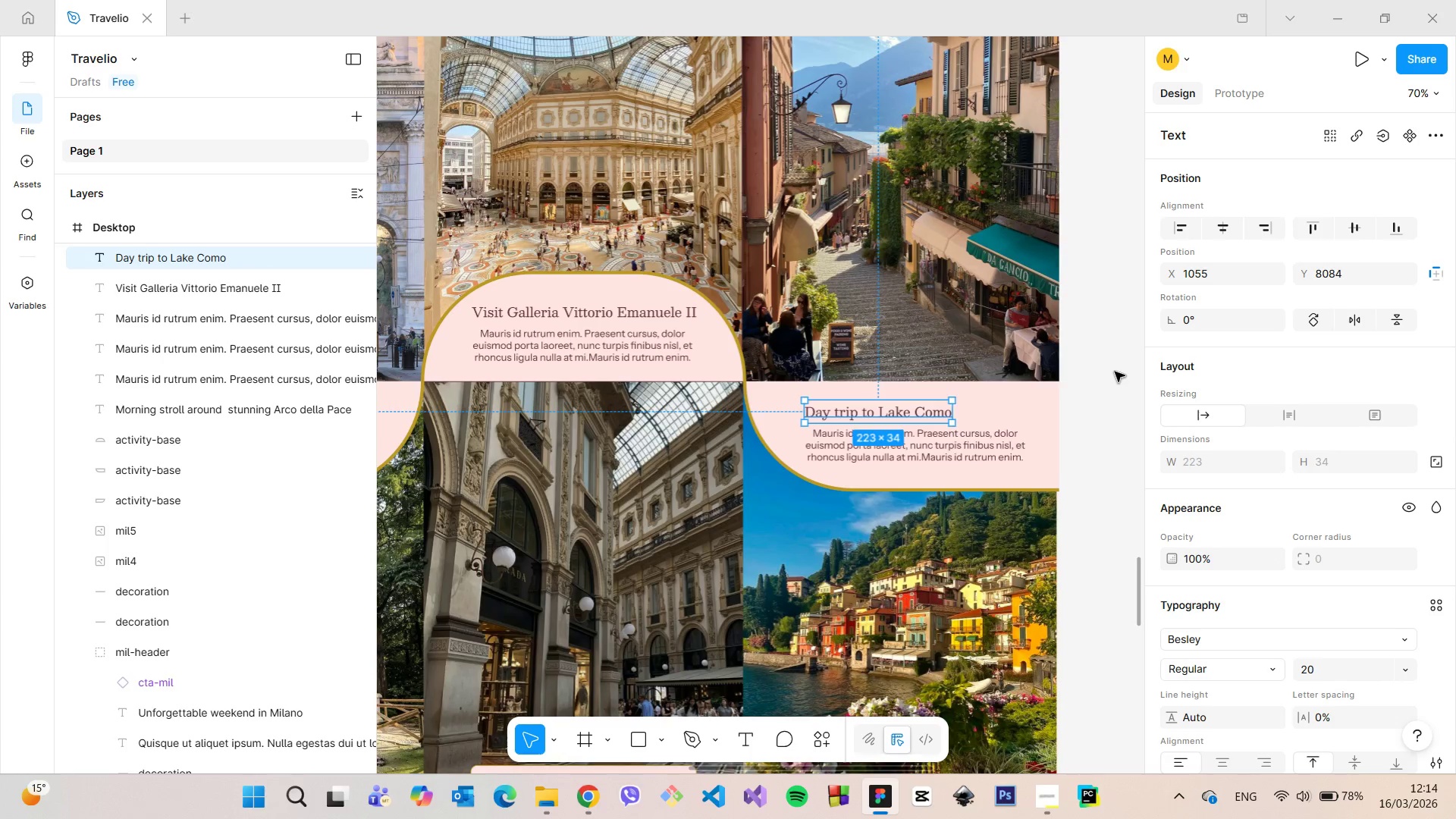 
scroll: coordinate [1115, 372], scroll_direction: down, amount: 3.0
 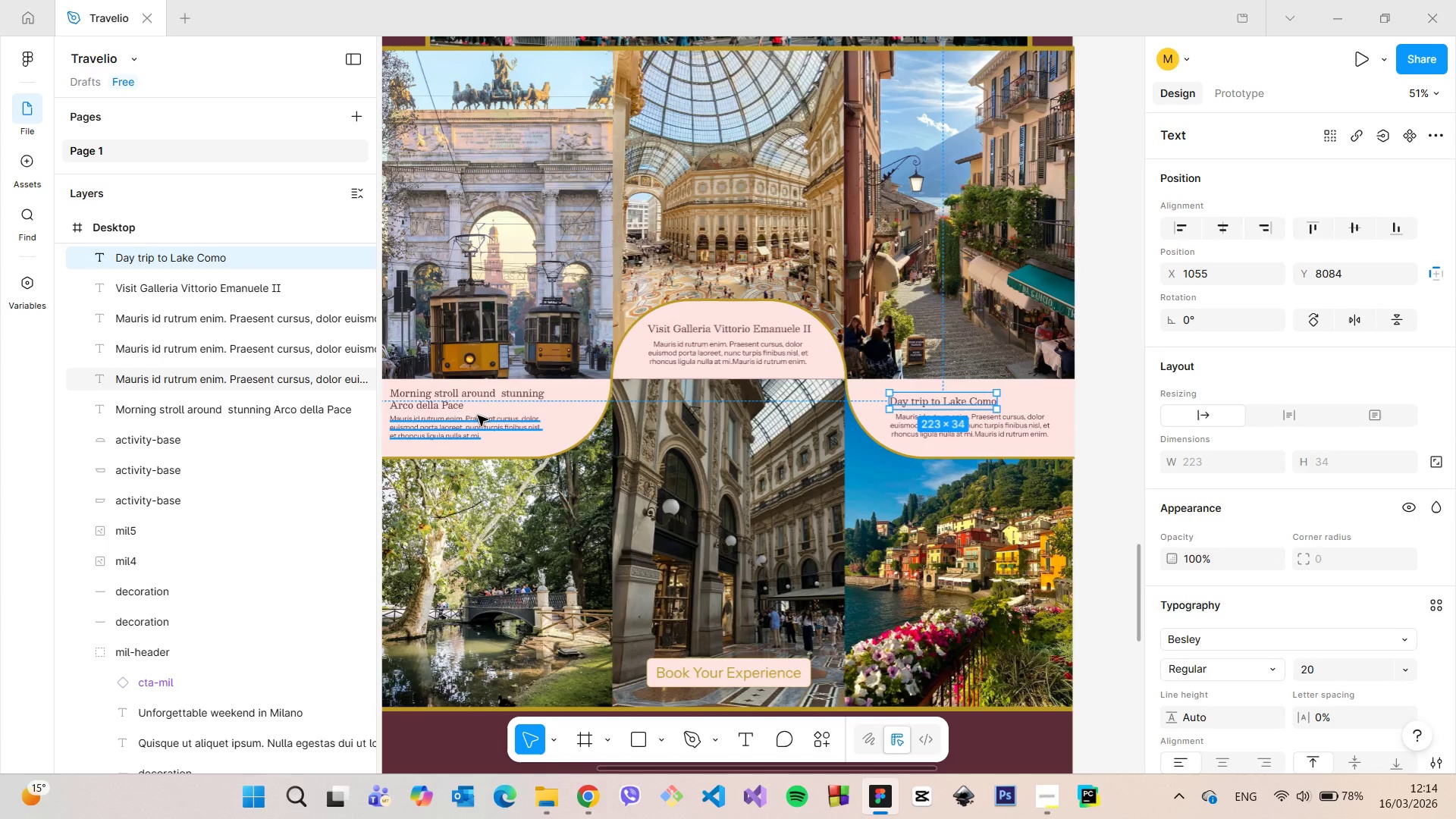 
left_click([478, 416])
 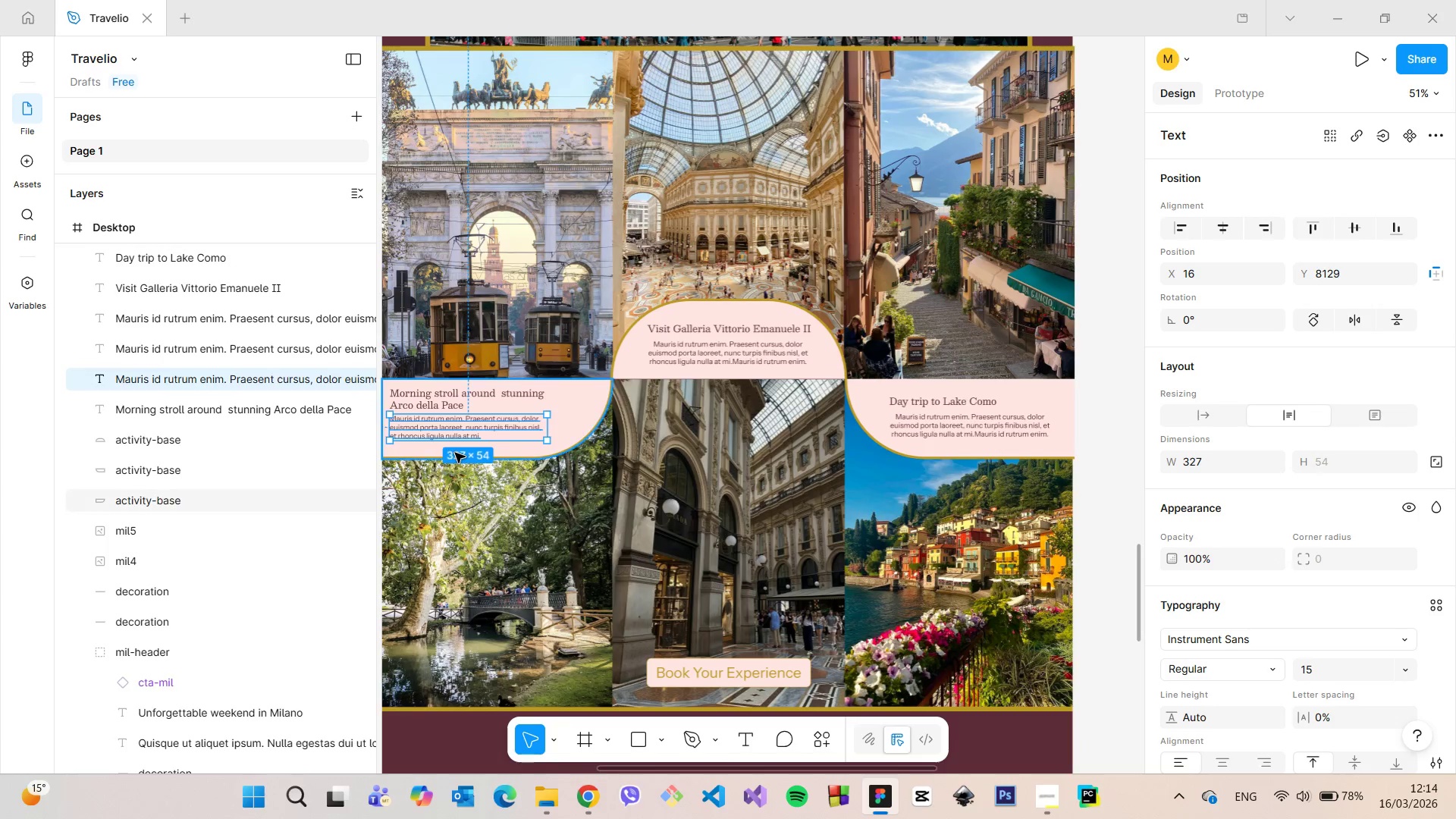 
hold_key(key=AltLeft, duration=1.52)
 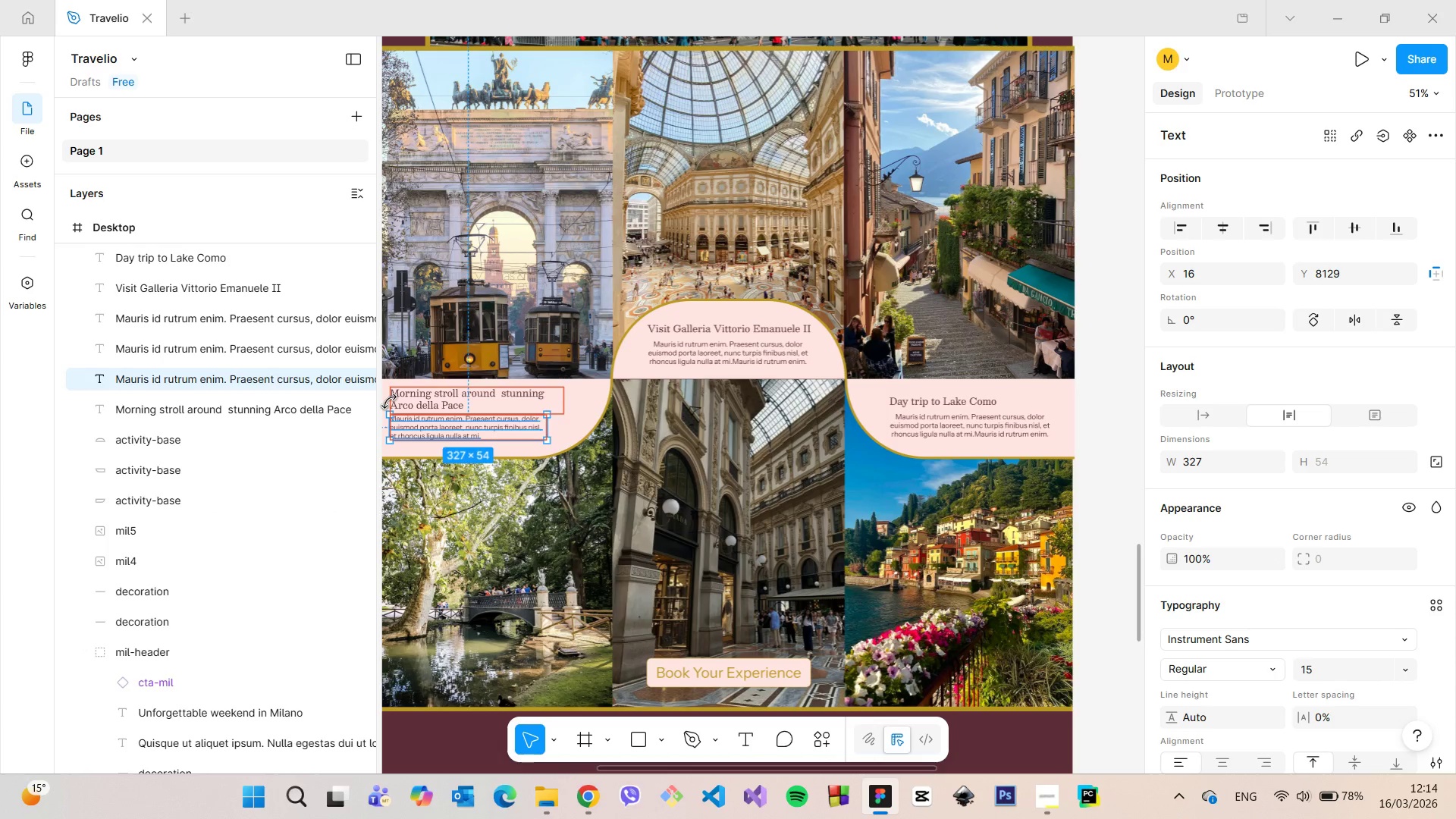 
key(Alt+AltLeft)
 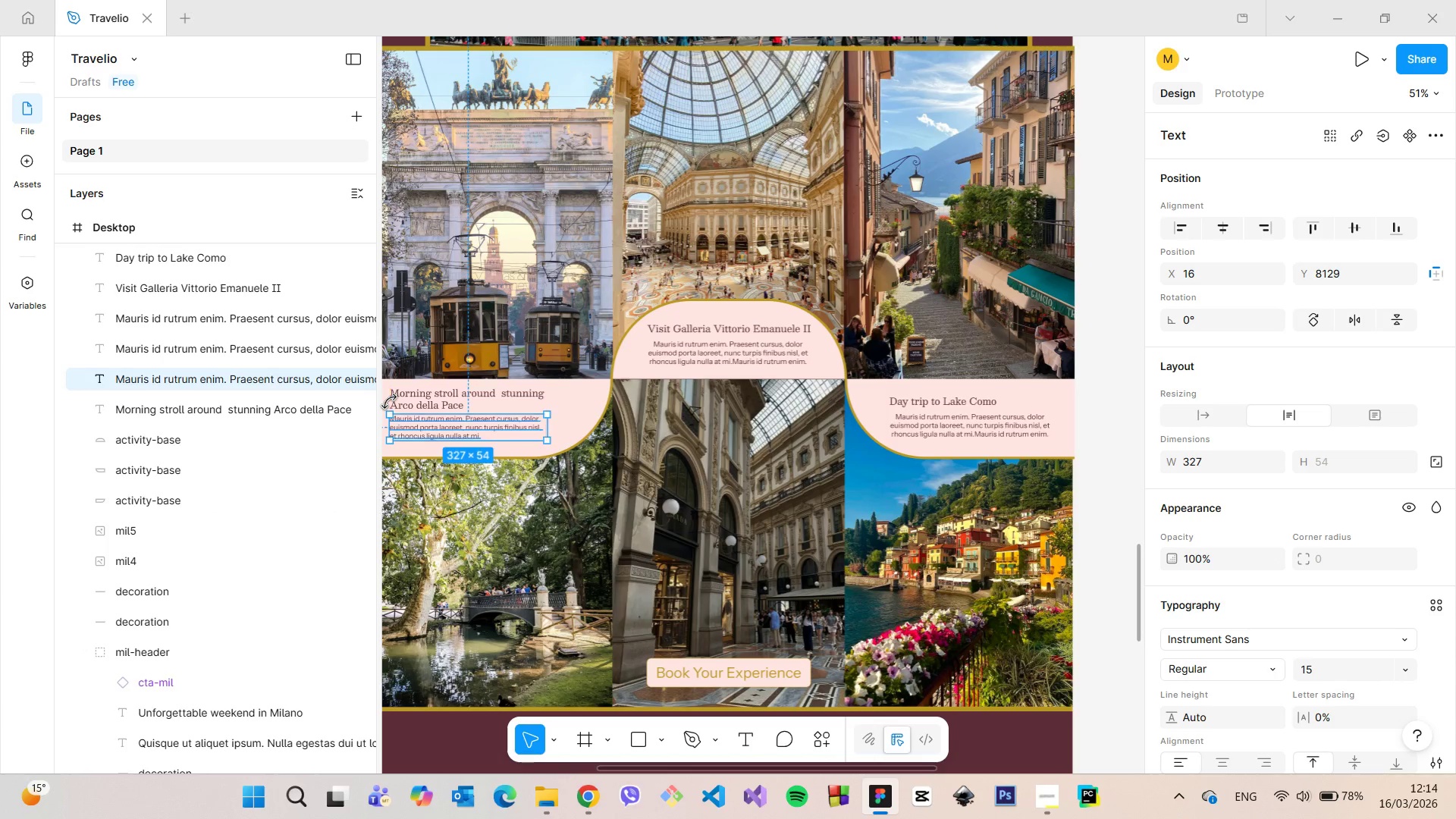 
key(Alt+AltLeft)
 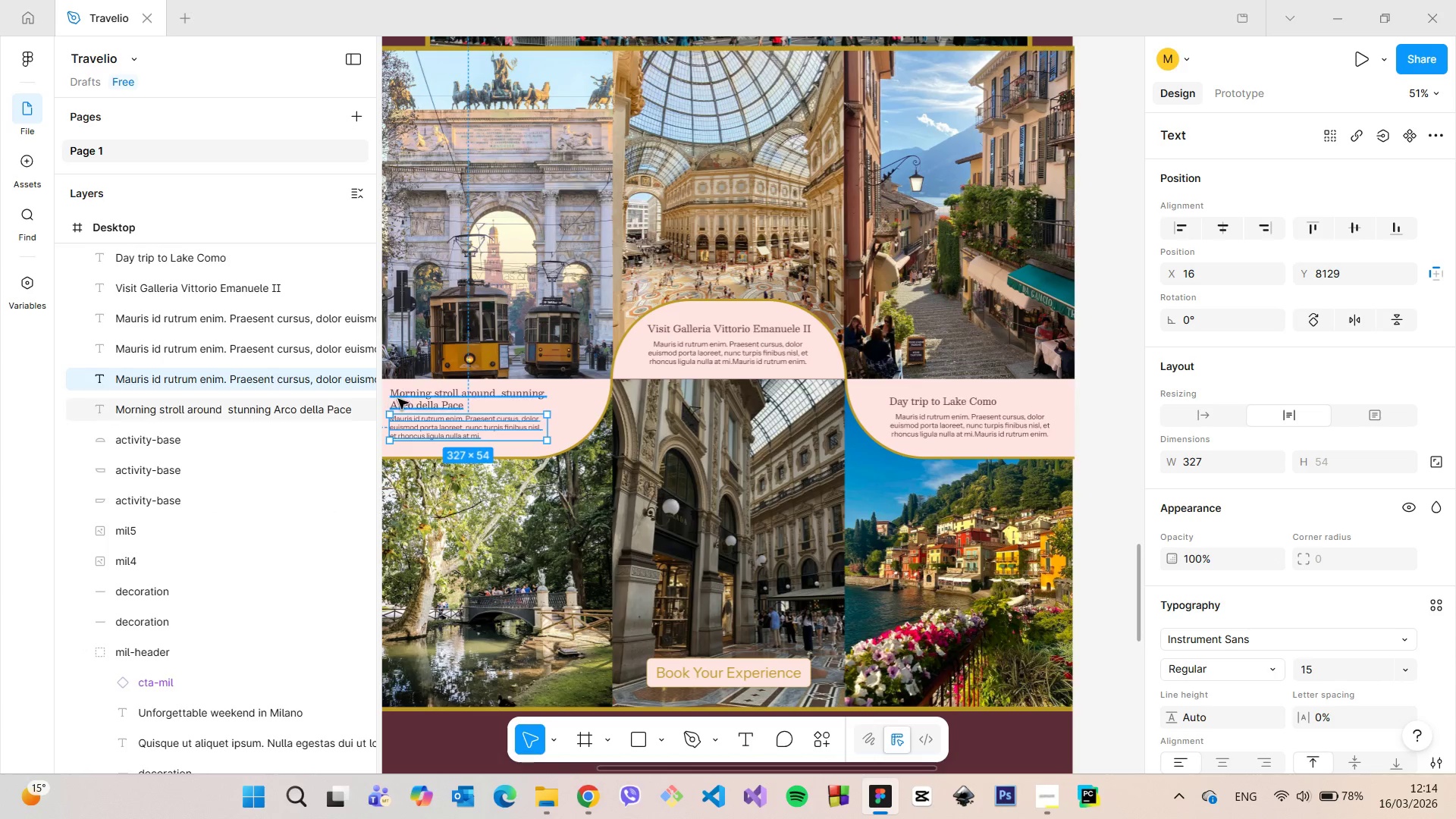 
left_click([400, 397])
 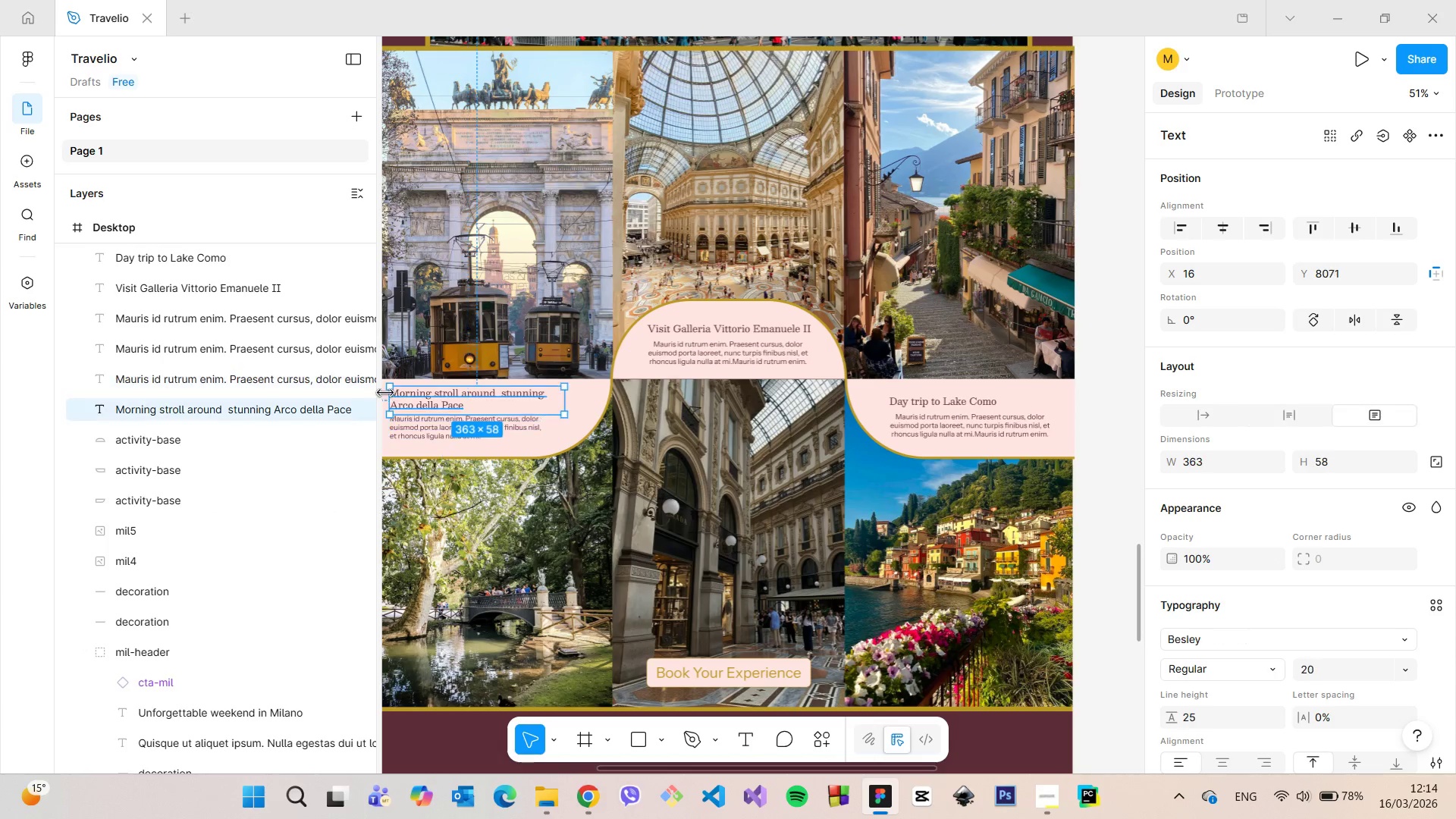 
hold_key(key=AltLeft, duration=0.42)
 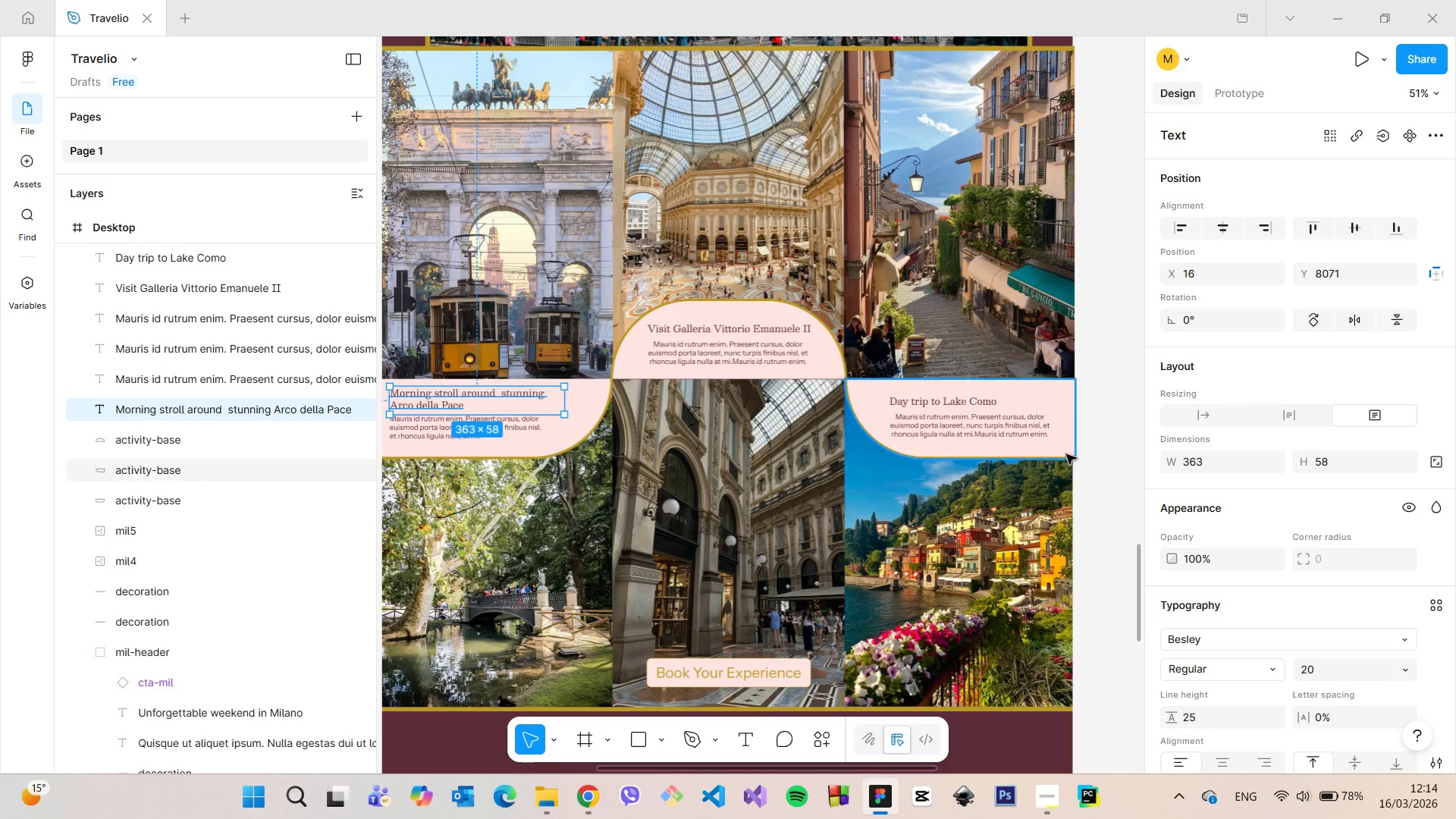 
left_click([1023, 431])
 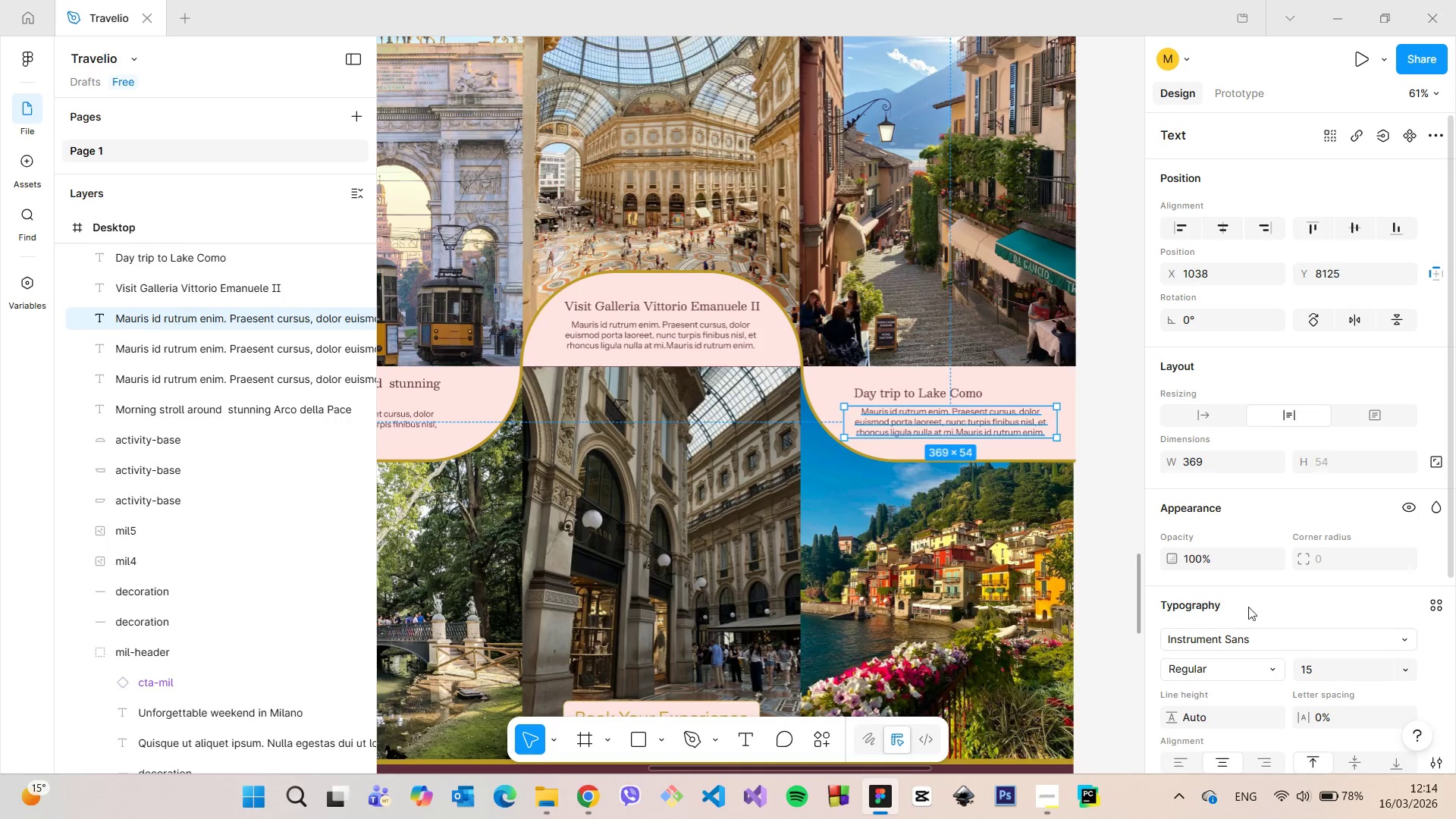 
scroll: coordinate [1069, 443], scroll_direction: up, amount: 3.0
 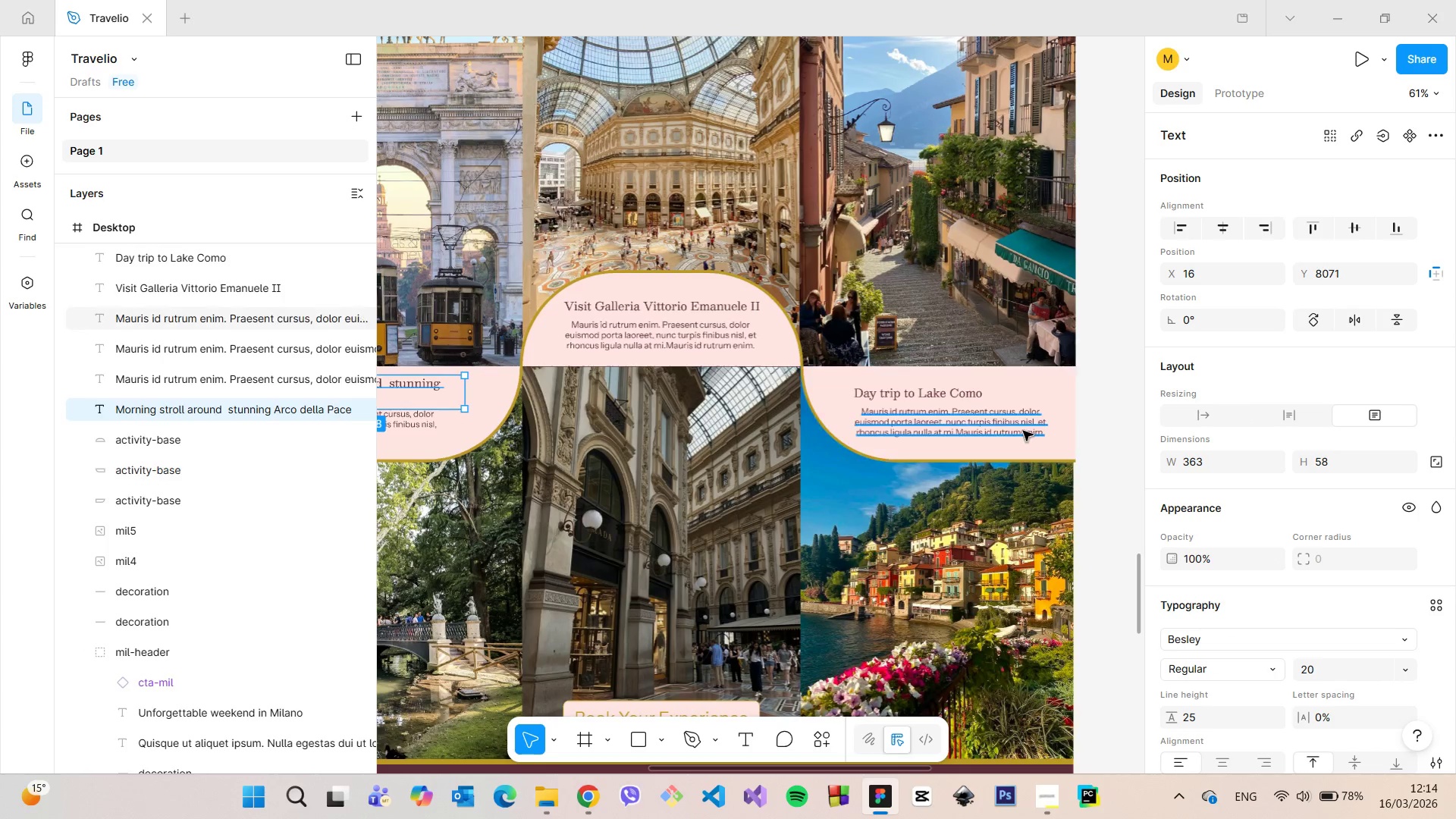 
scroll: coordinate [1249, 610], scroll_direction: down, amount: 2.0
 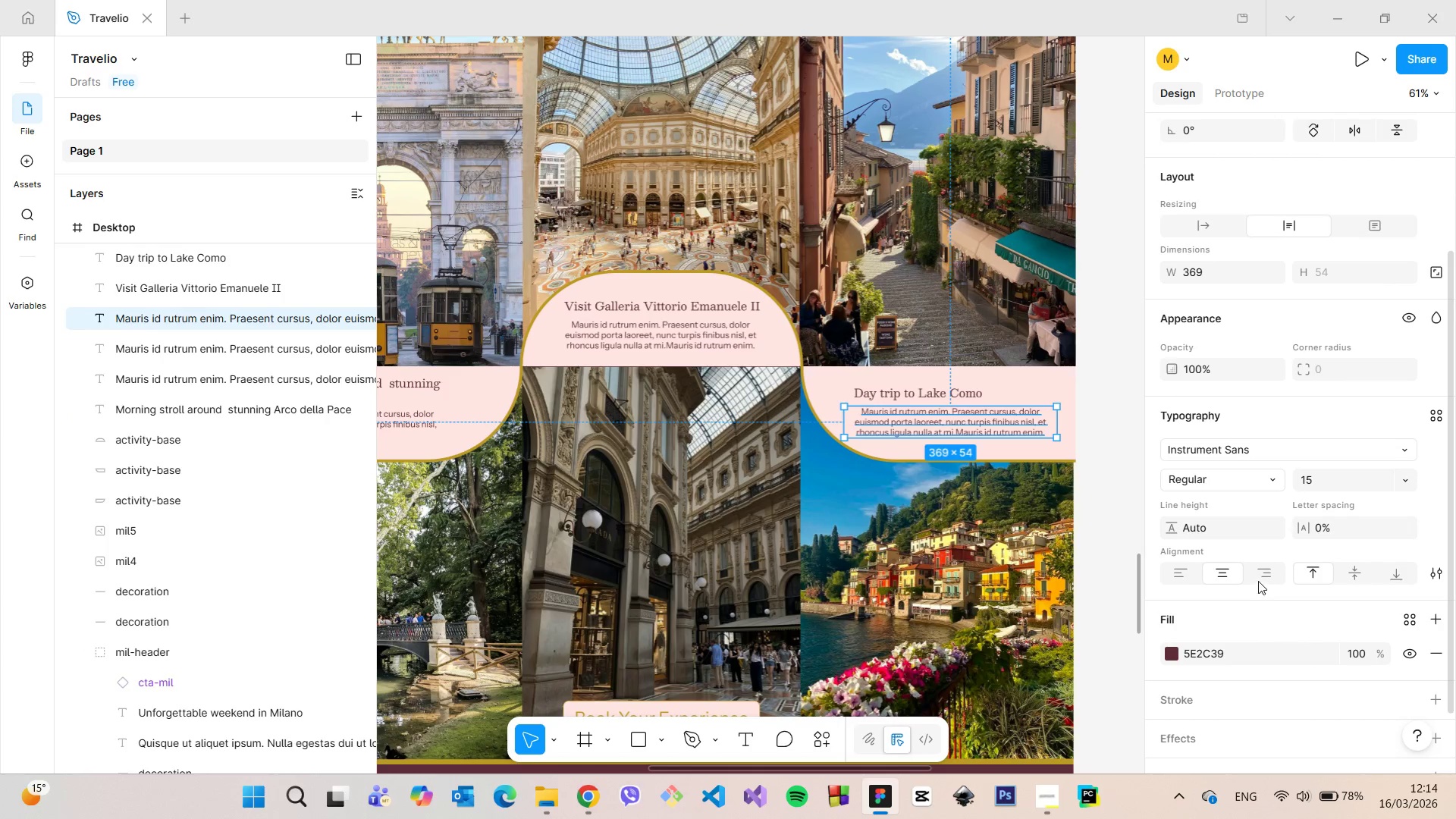 
left_click([1262, 576])
 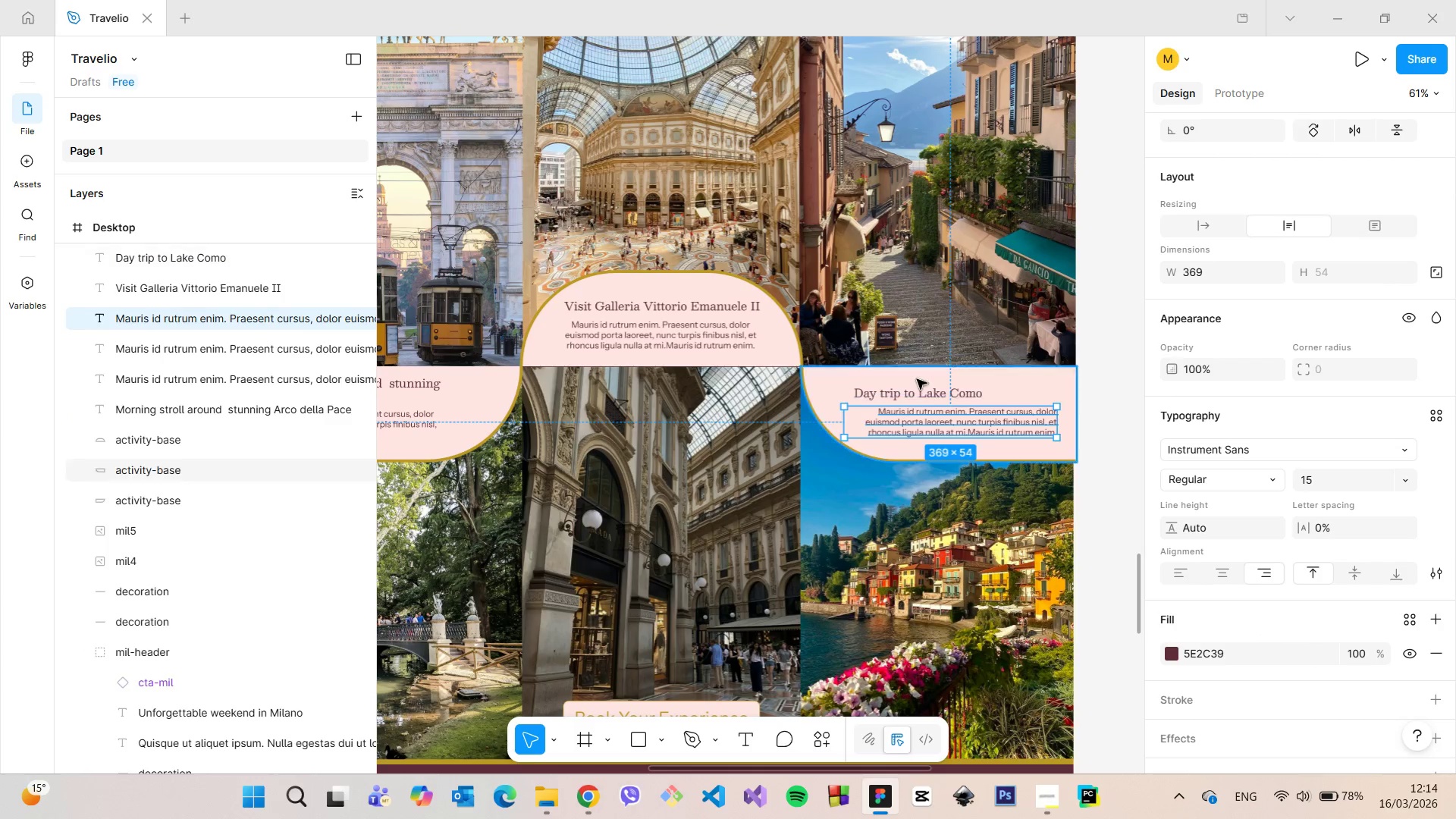 
left_click([930, 397])
 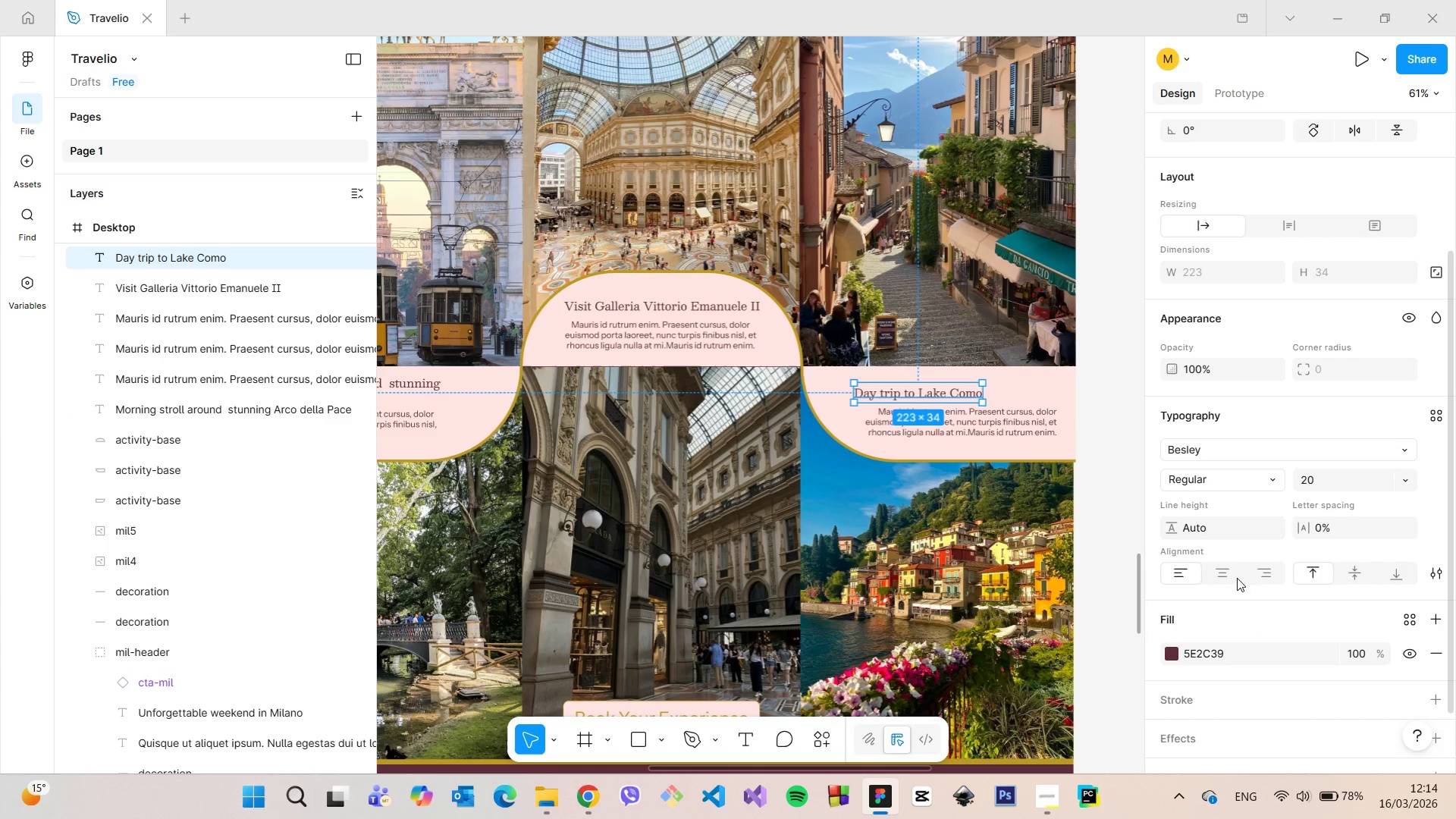 
left_click([1262, 576])
 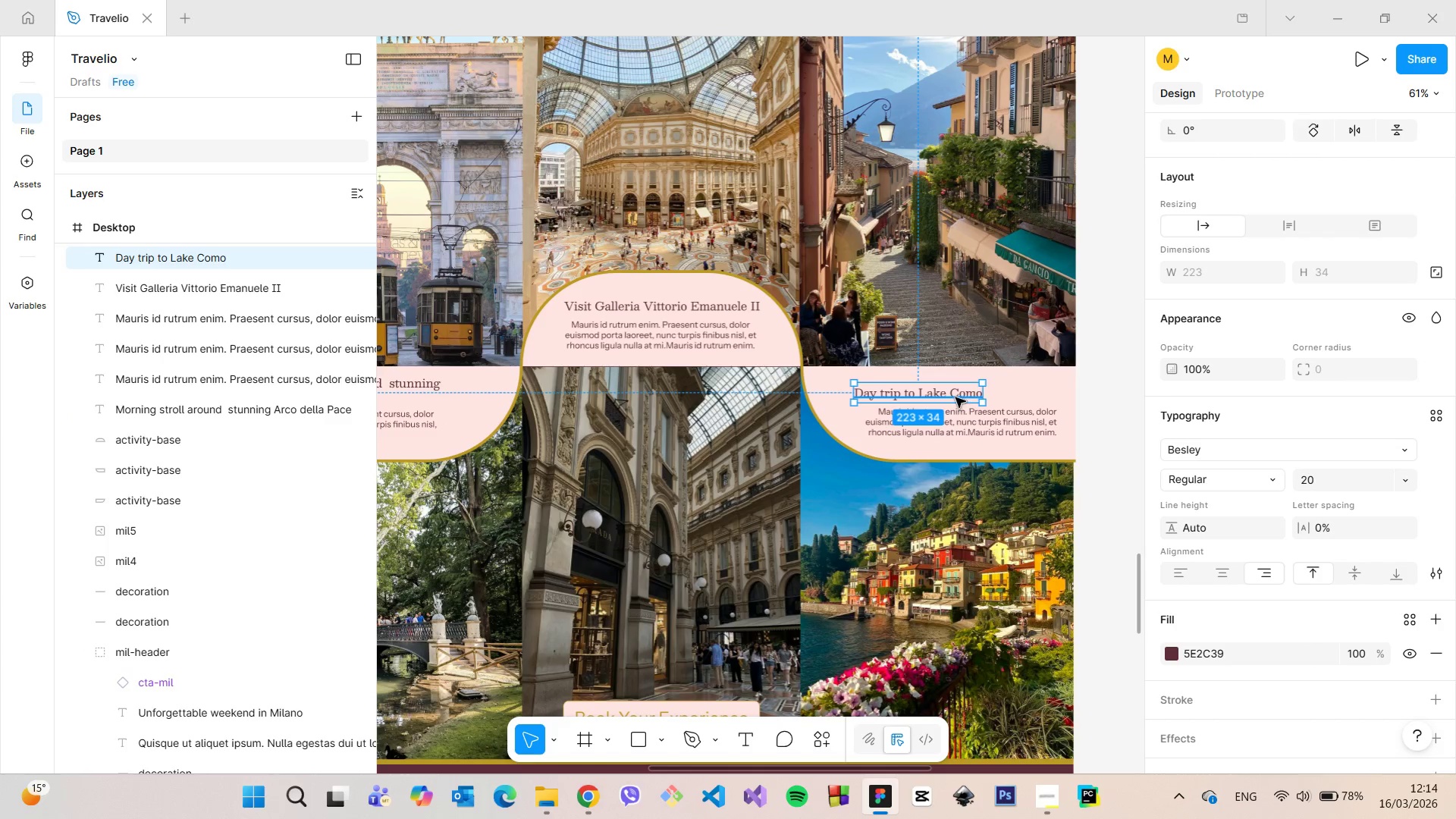 
left_click_drag(start_coordinate=[954, 396], to_coordinate=[1031, 397])
 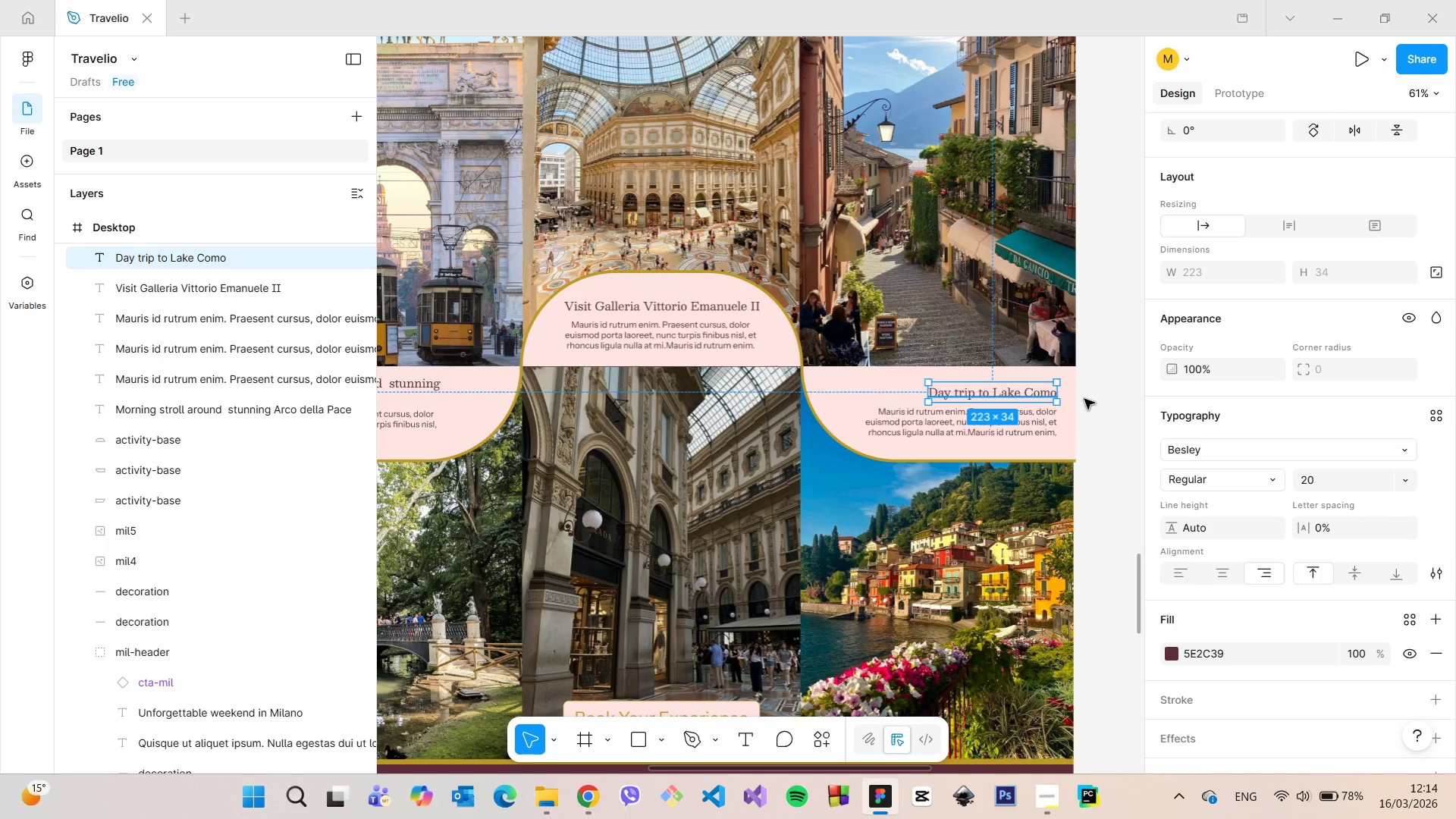 
hold_key(key=AltLeft, duration=0.73)
 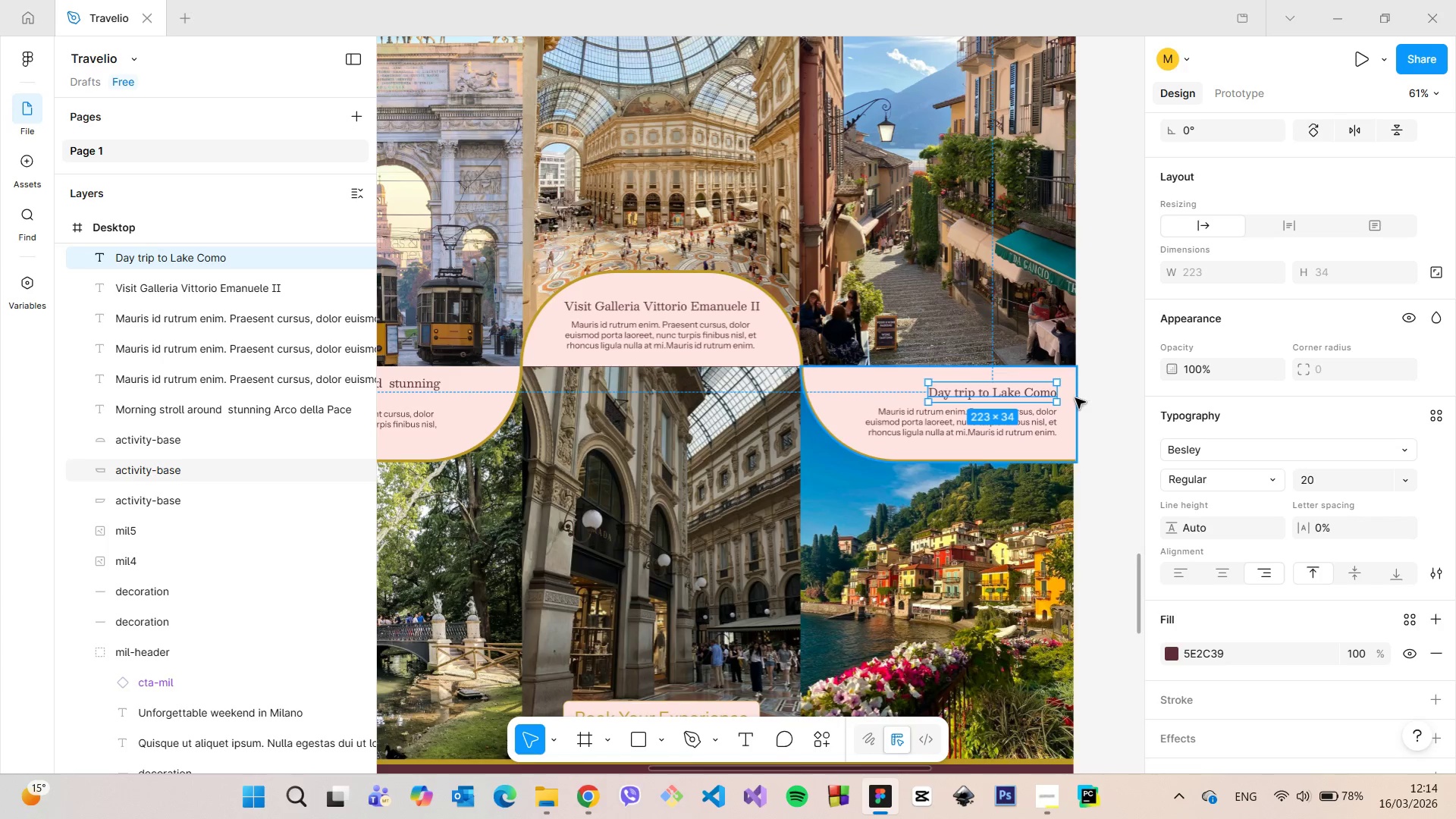 
scroll: coordinate [1073, 399], scroll_direction: up, amount: 7.0
 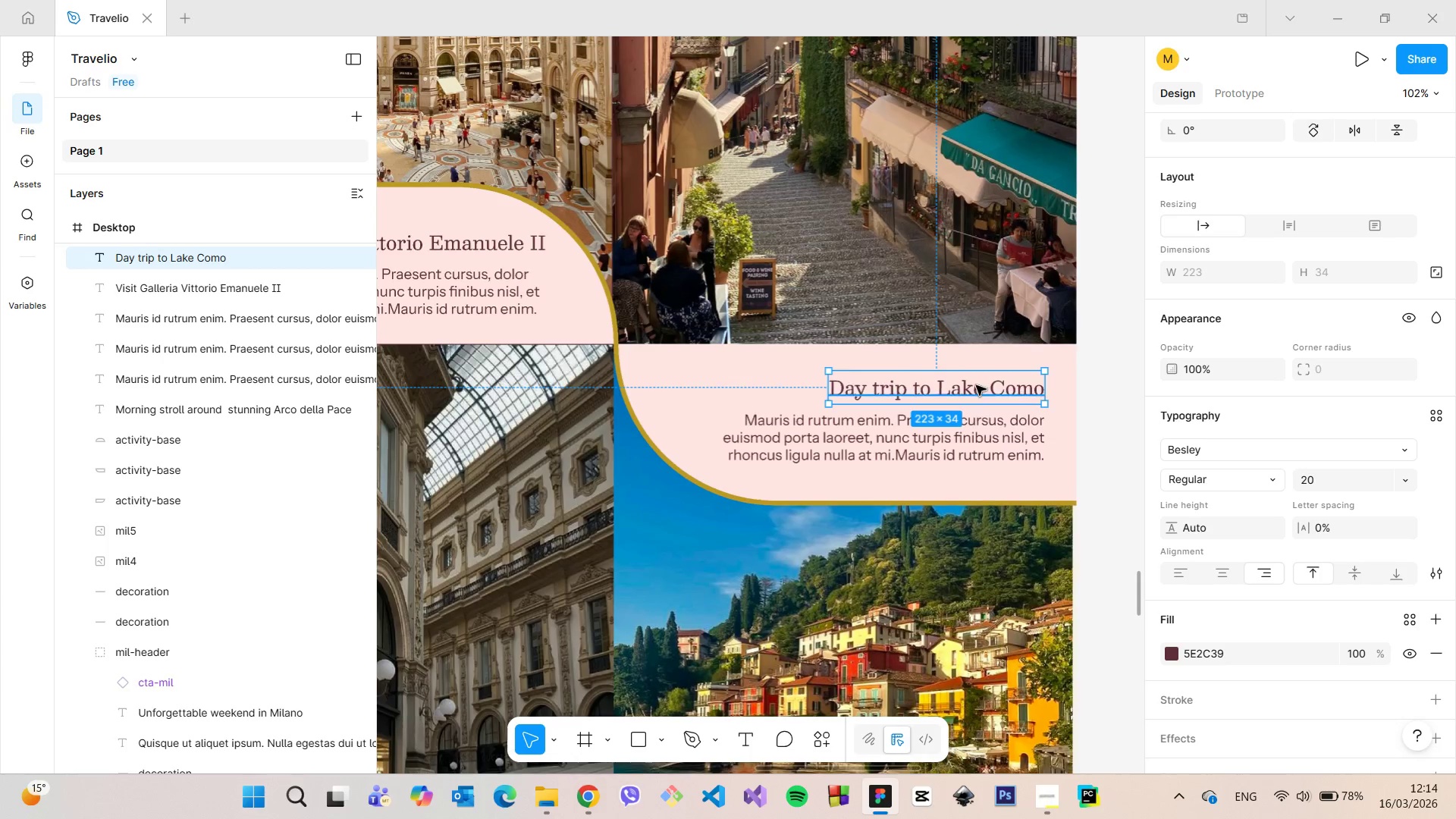 
left_click_drag(start_coordinate=[976, 385], to_coordinate=[984, 385])
 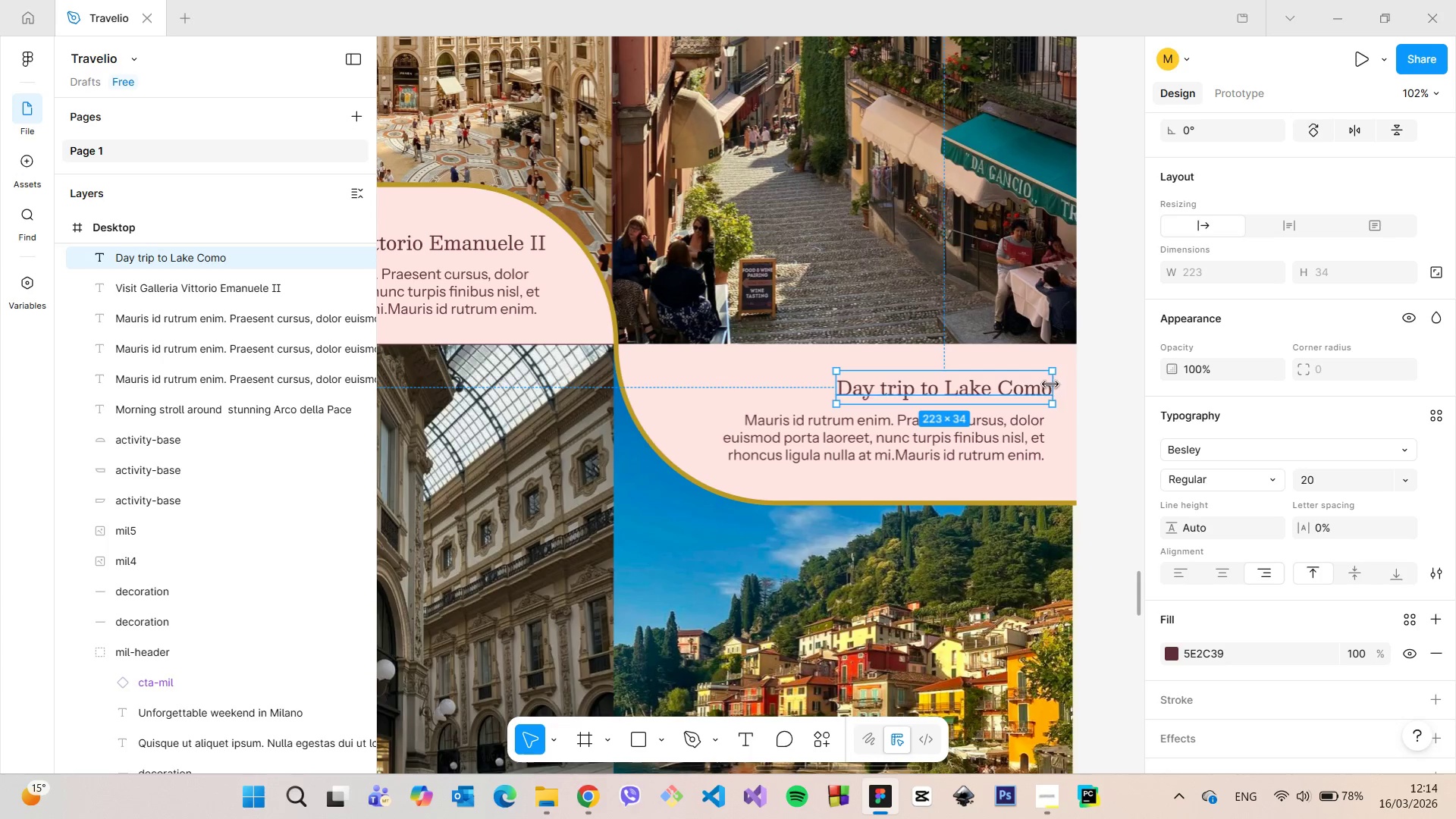 
hold_key(key=AltLeft, duration=1.17)
 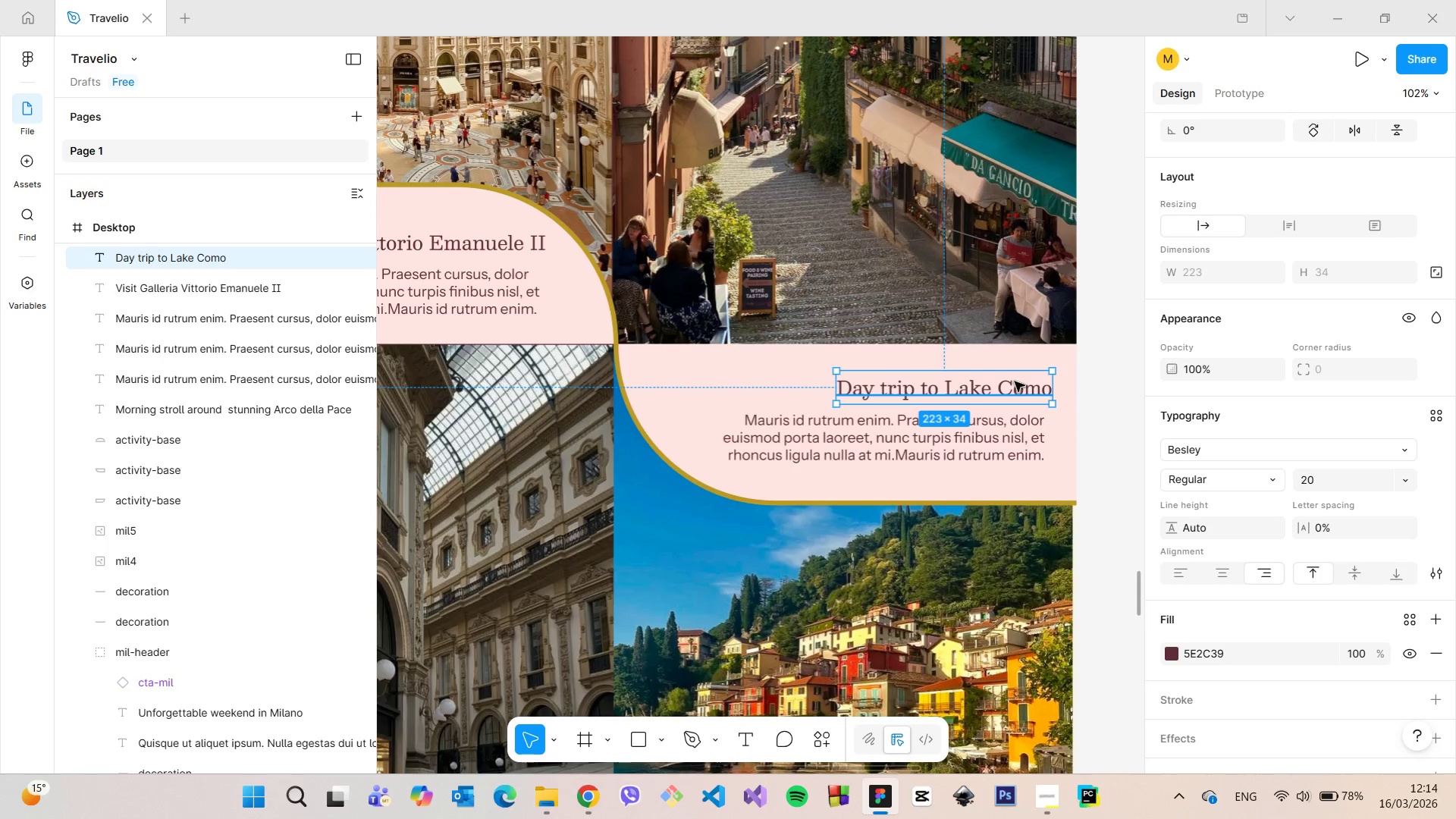 
left_click_drag(start_coordinate=[1015, 381], to_coordinate=[1022, 381])
 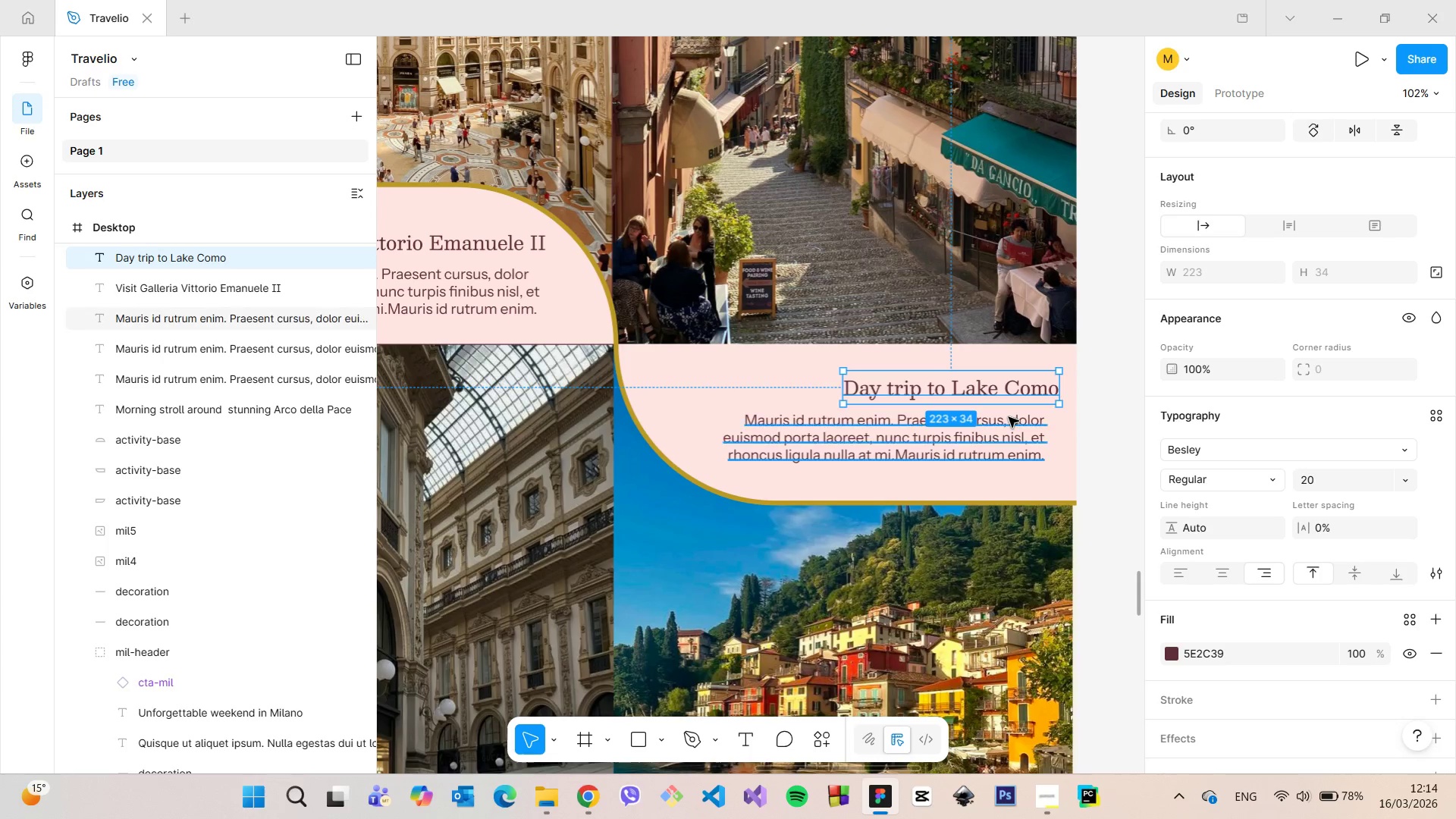 
left_click([1009, 417])
 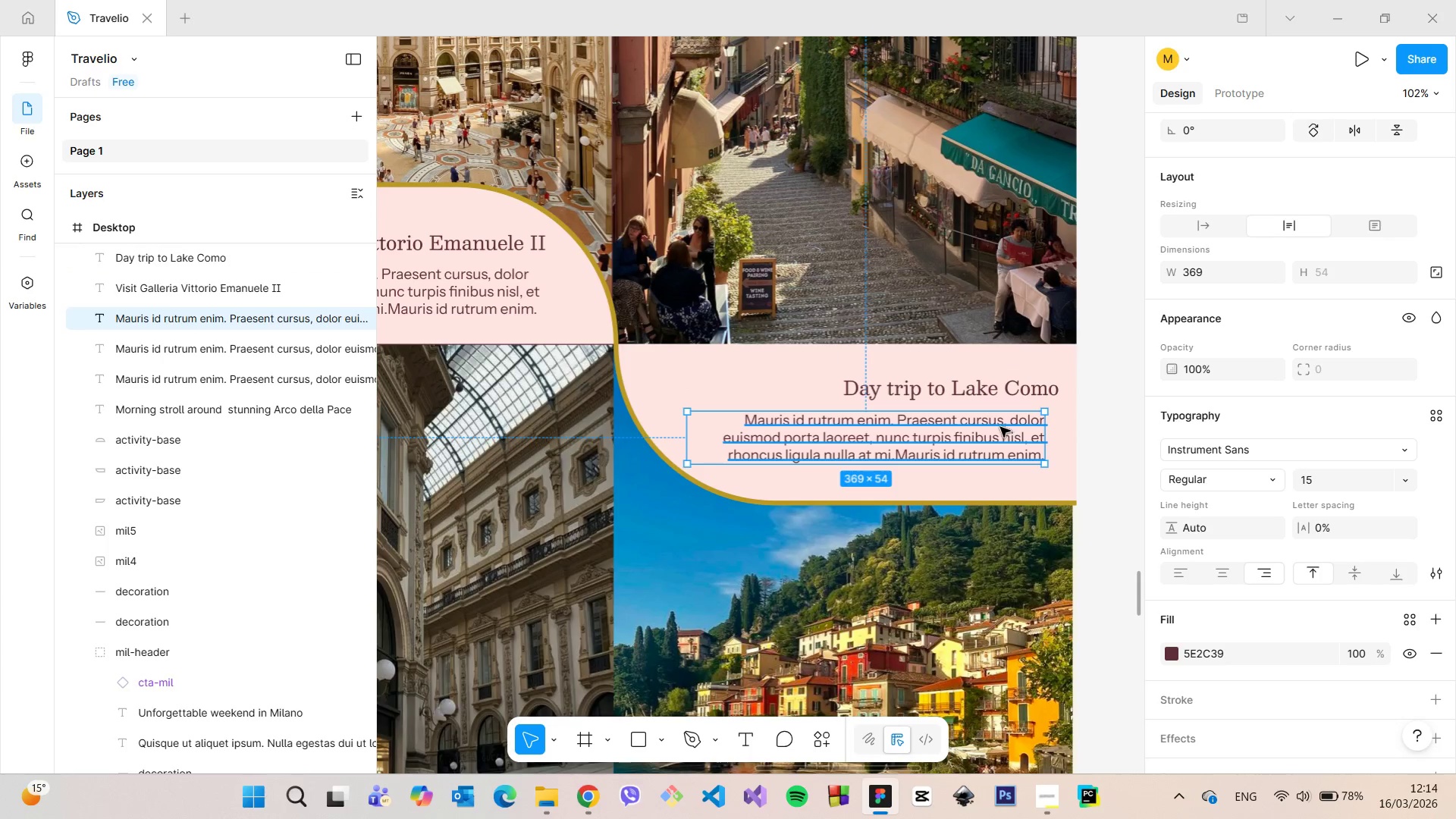 
left_click_drag(start_coordinate=[1000, 427], to_coordinate=[1014, 427])
 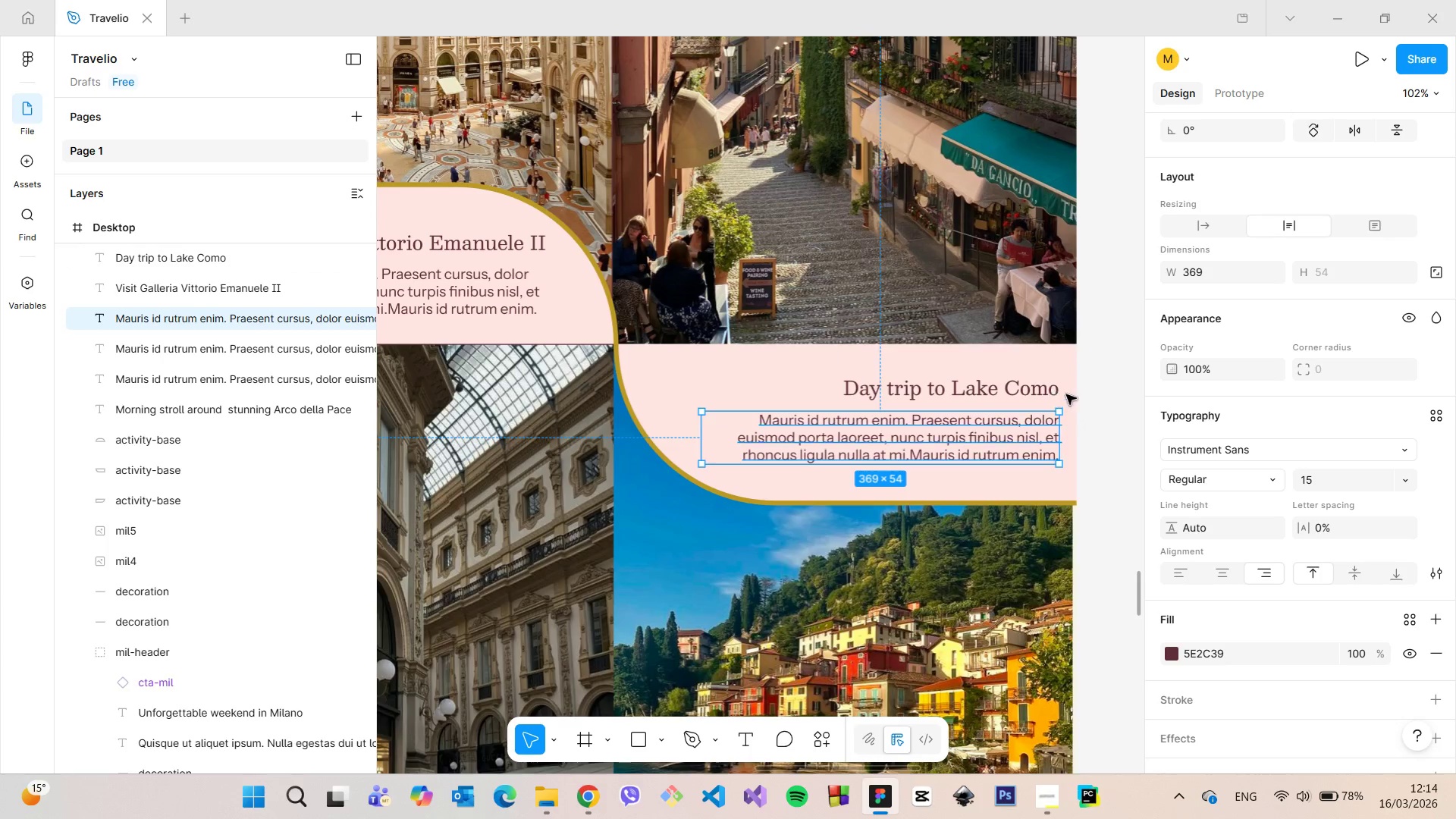 
hold_key(key=AltLeft, duration=0.73)
 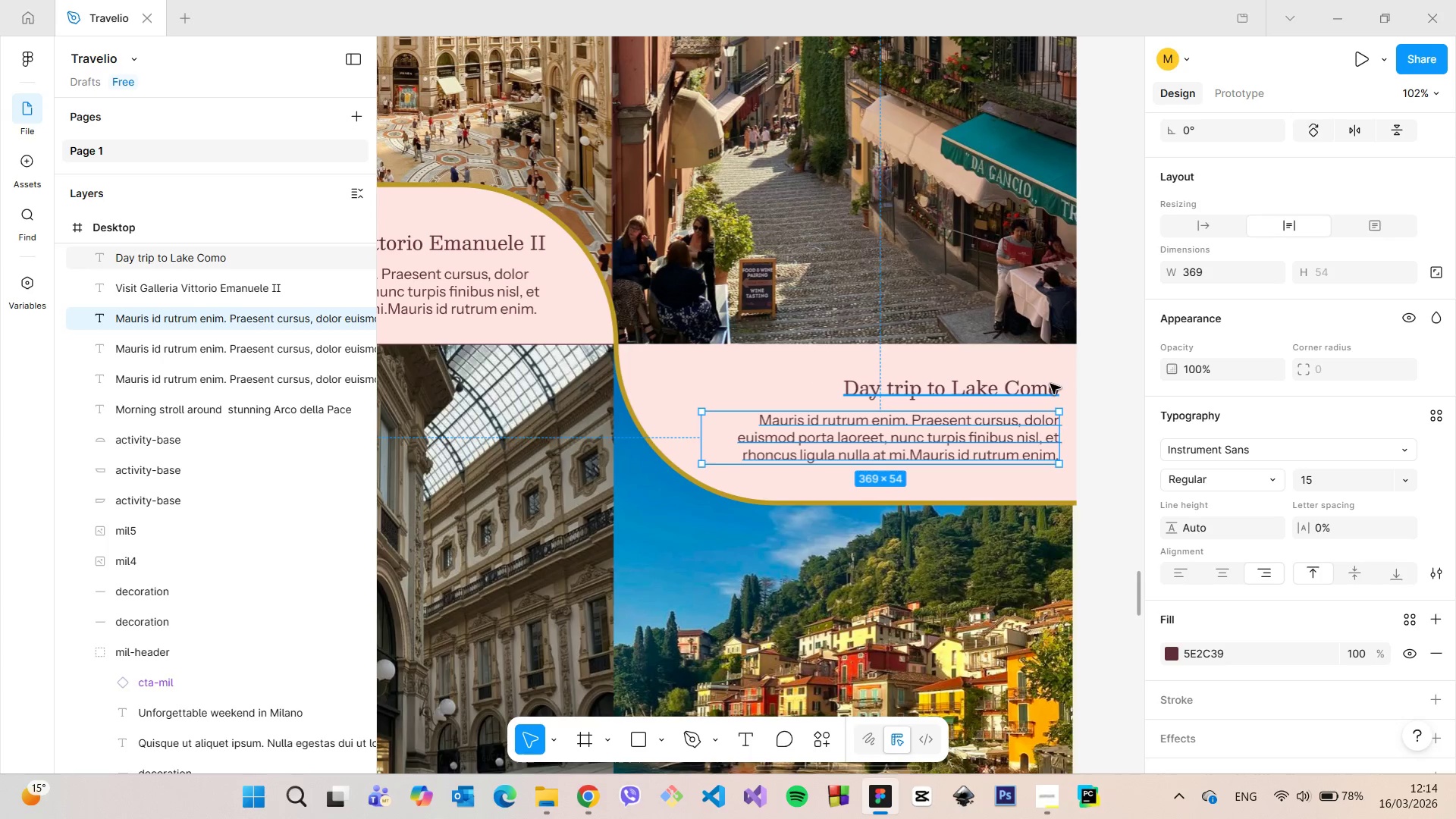 
left_click([1050, 384])
 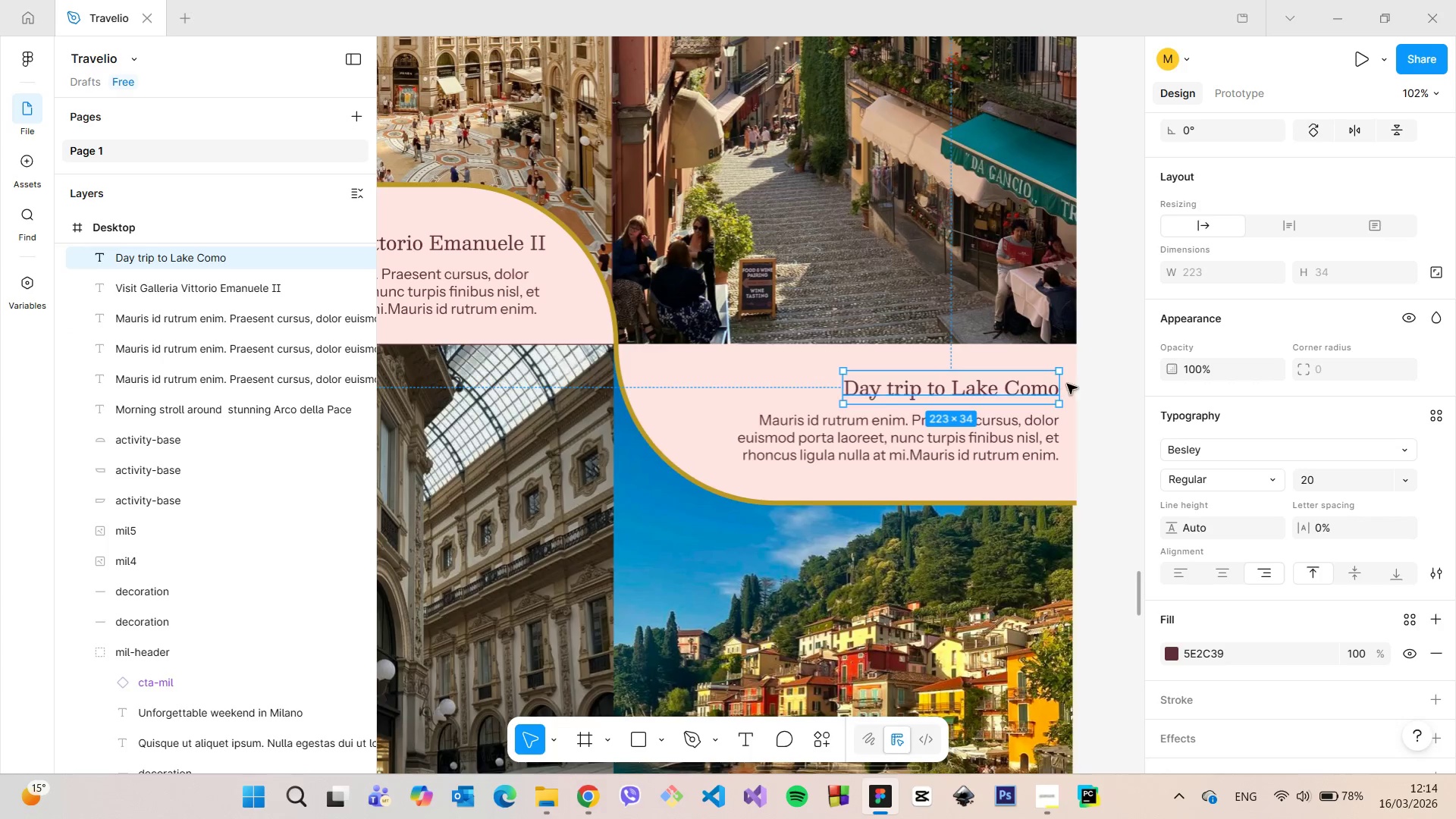 
hold_key(key=AltLeft, duration=0.34)
 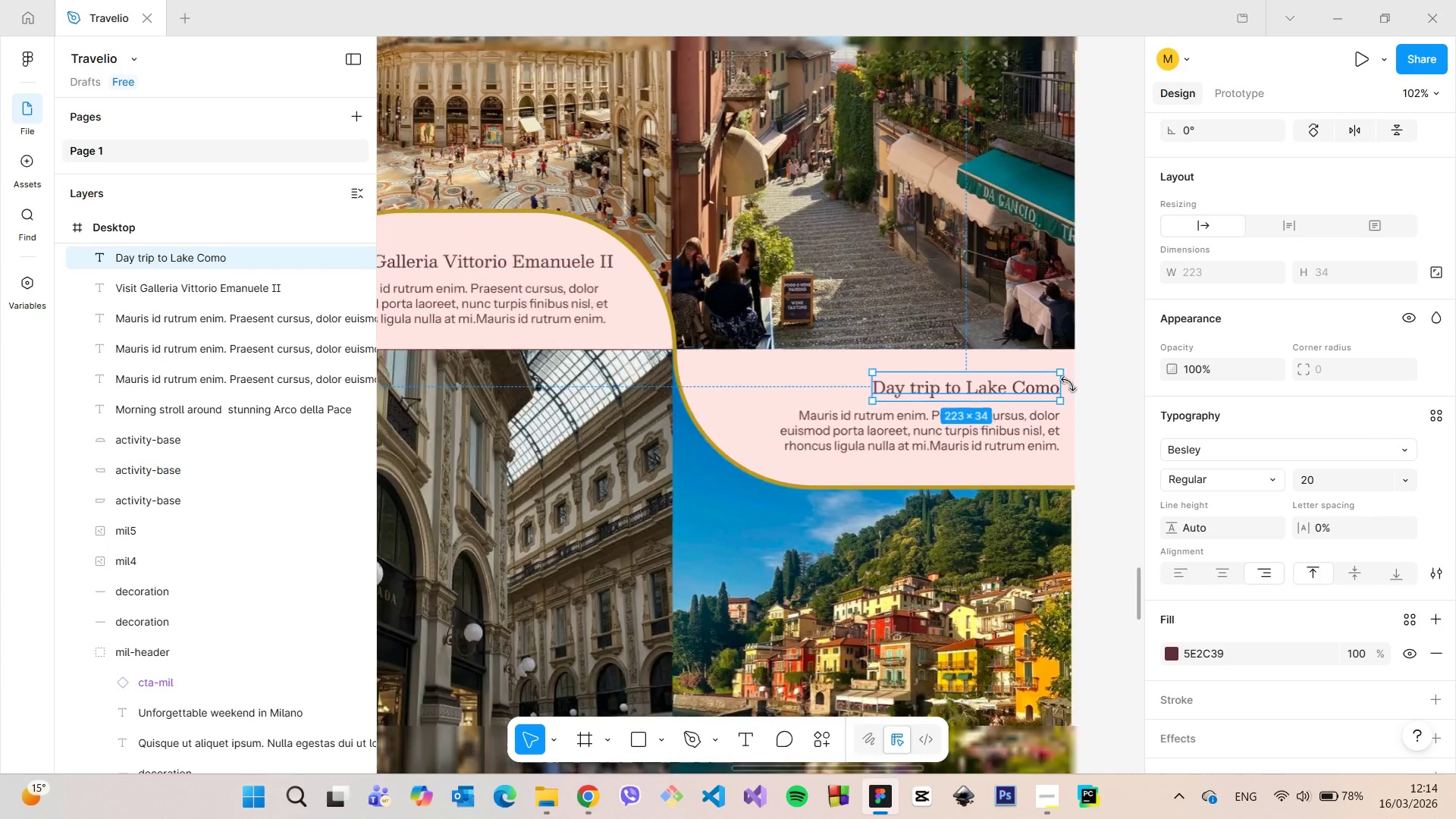 
scroll: coordinate [475, 383], scroll_direction: down, amount: 12.0
 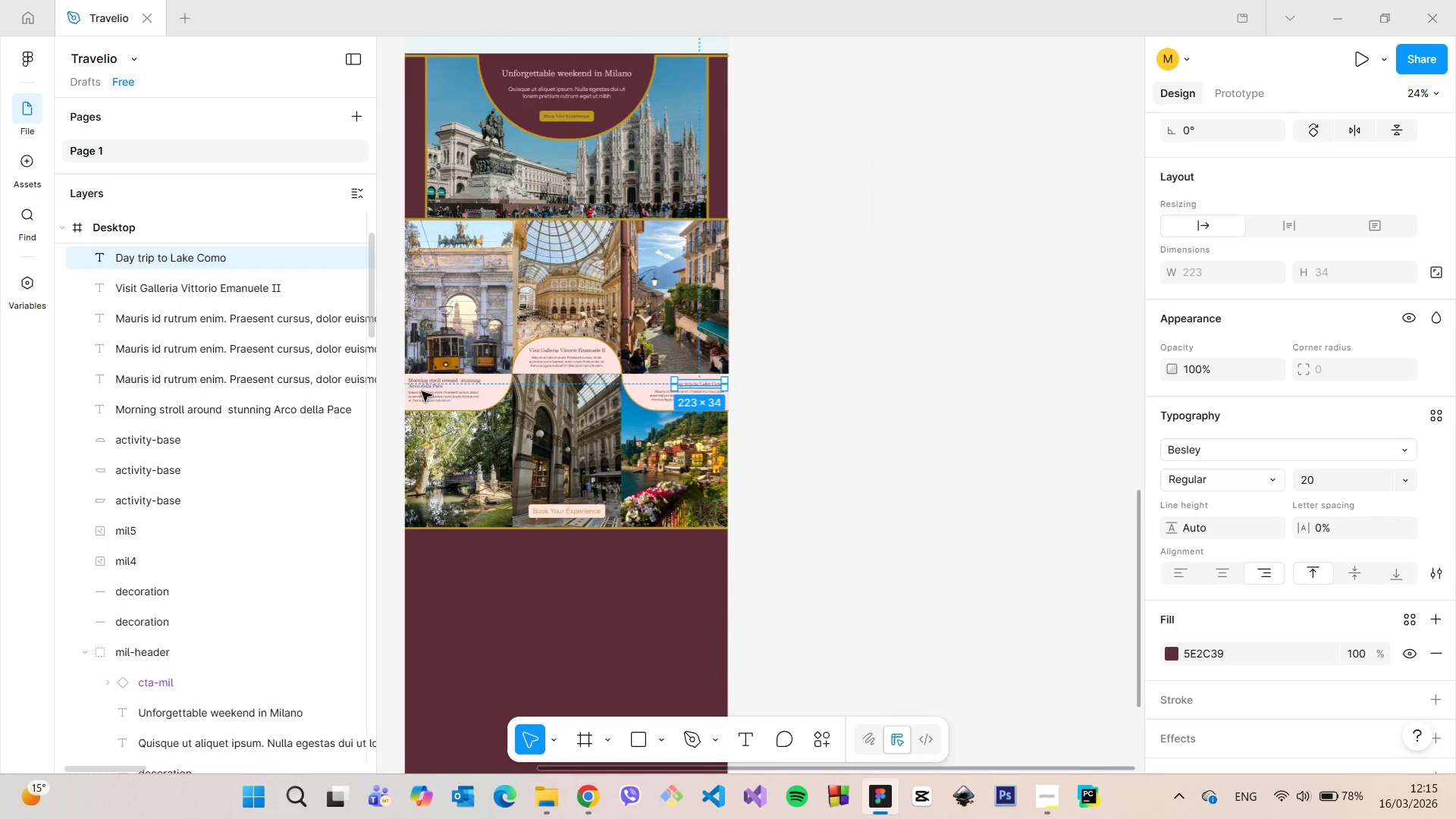 
scroll: coordinate [422, 391], scroll_direction: up, amount: 16.0
 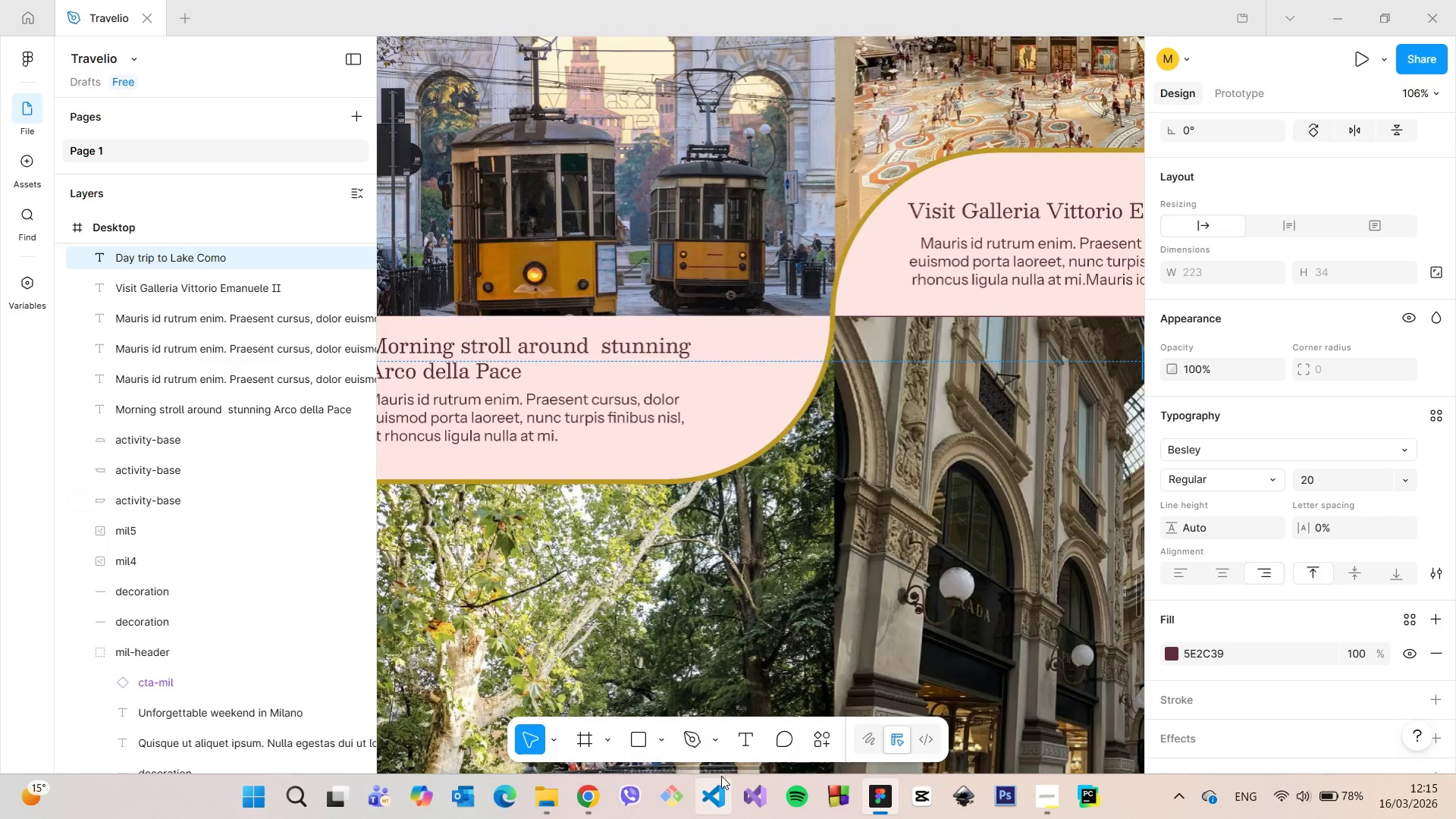 
left_click_drag(start_coordinate=[720, 769], to_coordinate=[661, 767])
 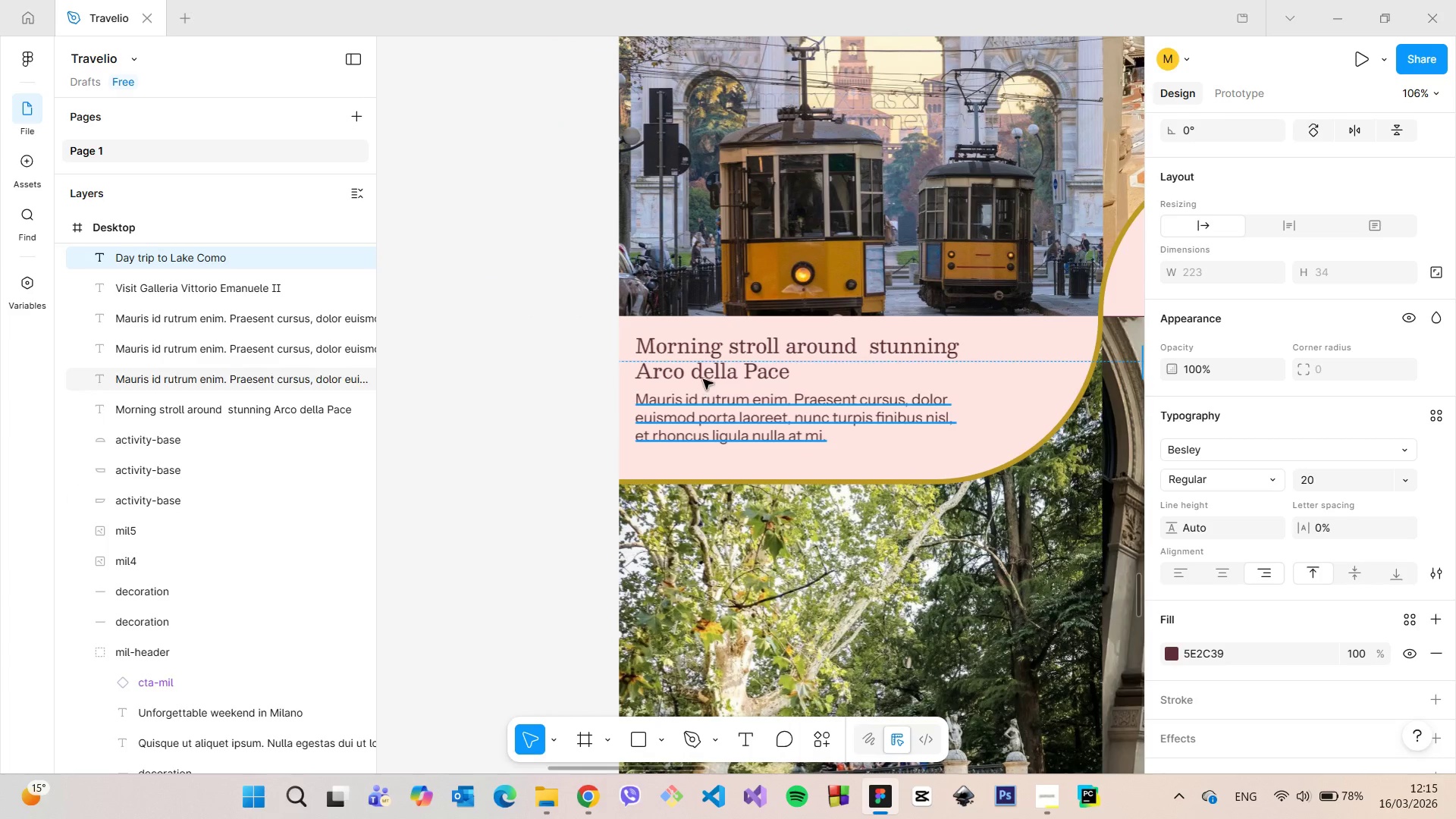 
left_click([704, 372])
 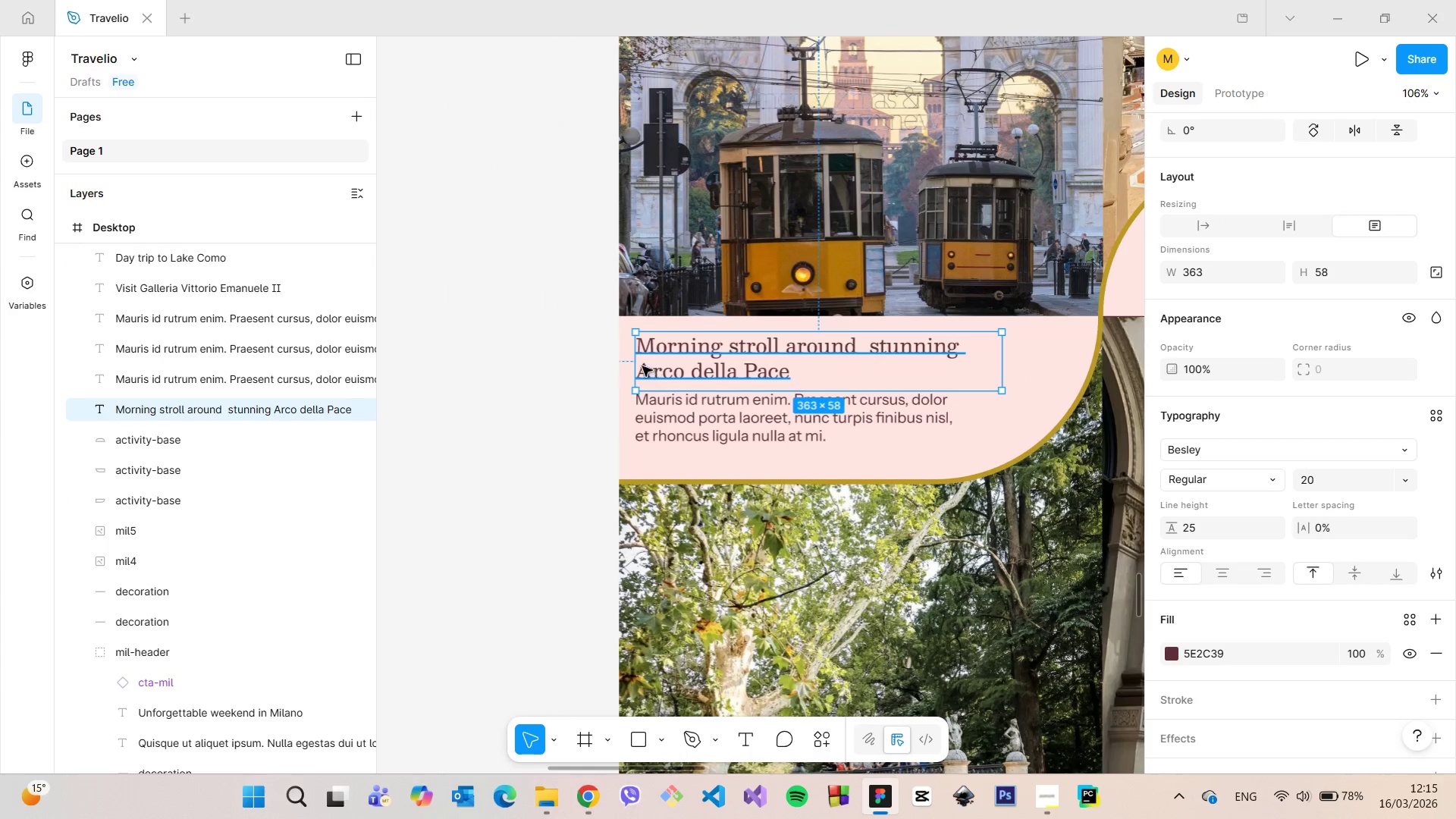 
hold_key(key=AltLeft, duration=0.58)
 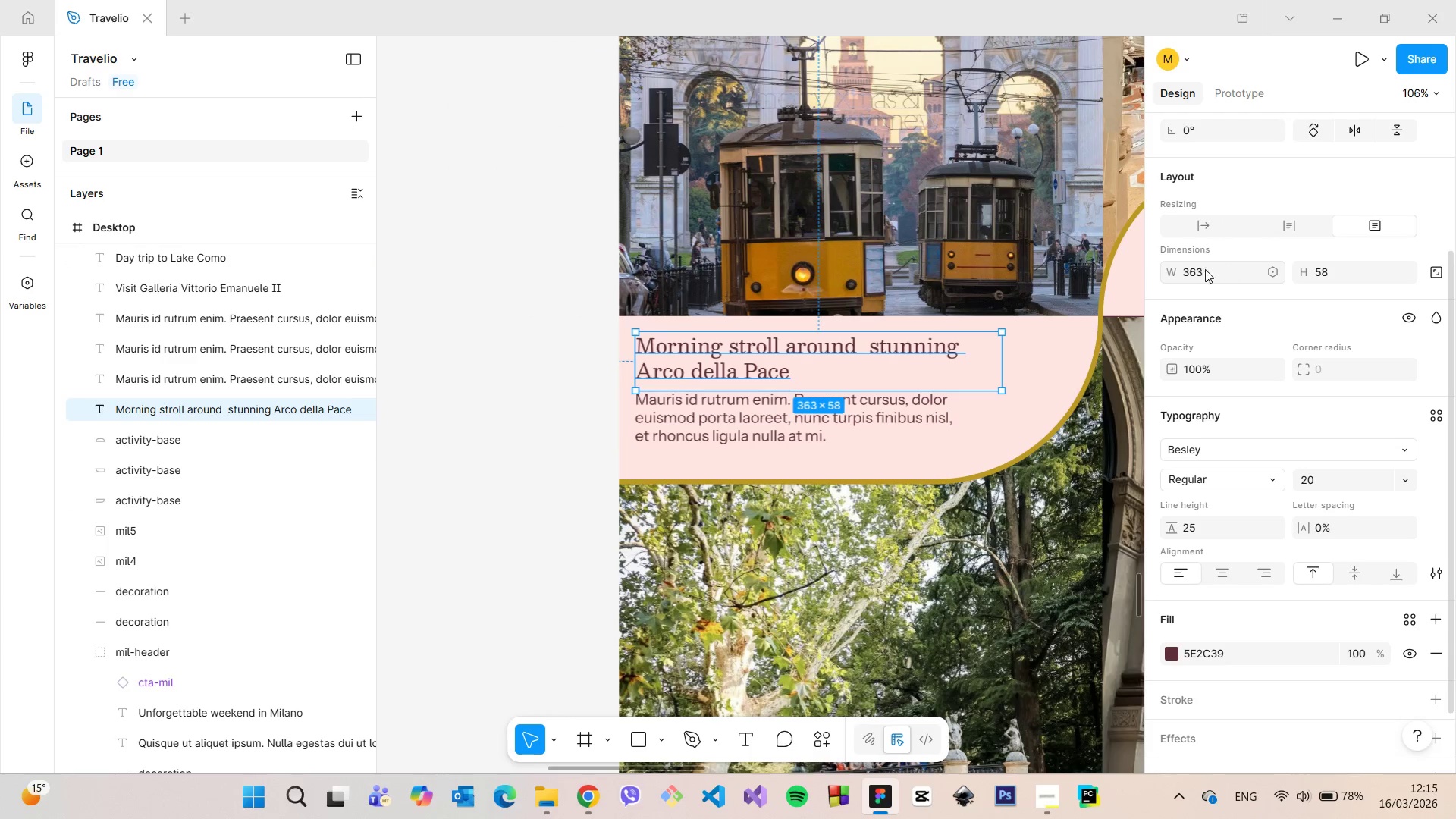 
hold_key(key=AltLeft, duration=15.86)
left_click_drag(start_coordinate=[1205, 269], to_coordinate=[1199, 269])
 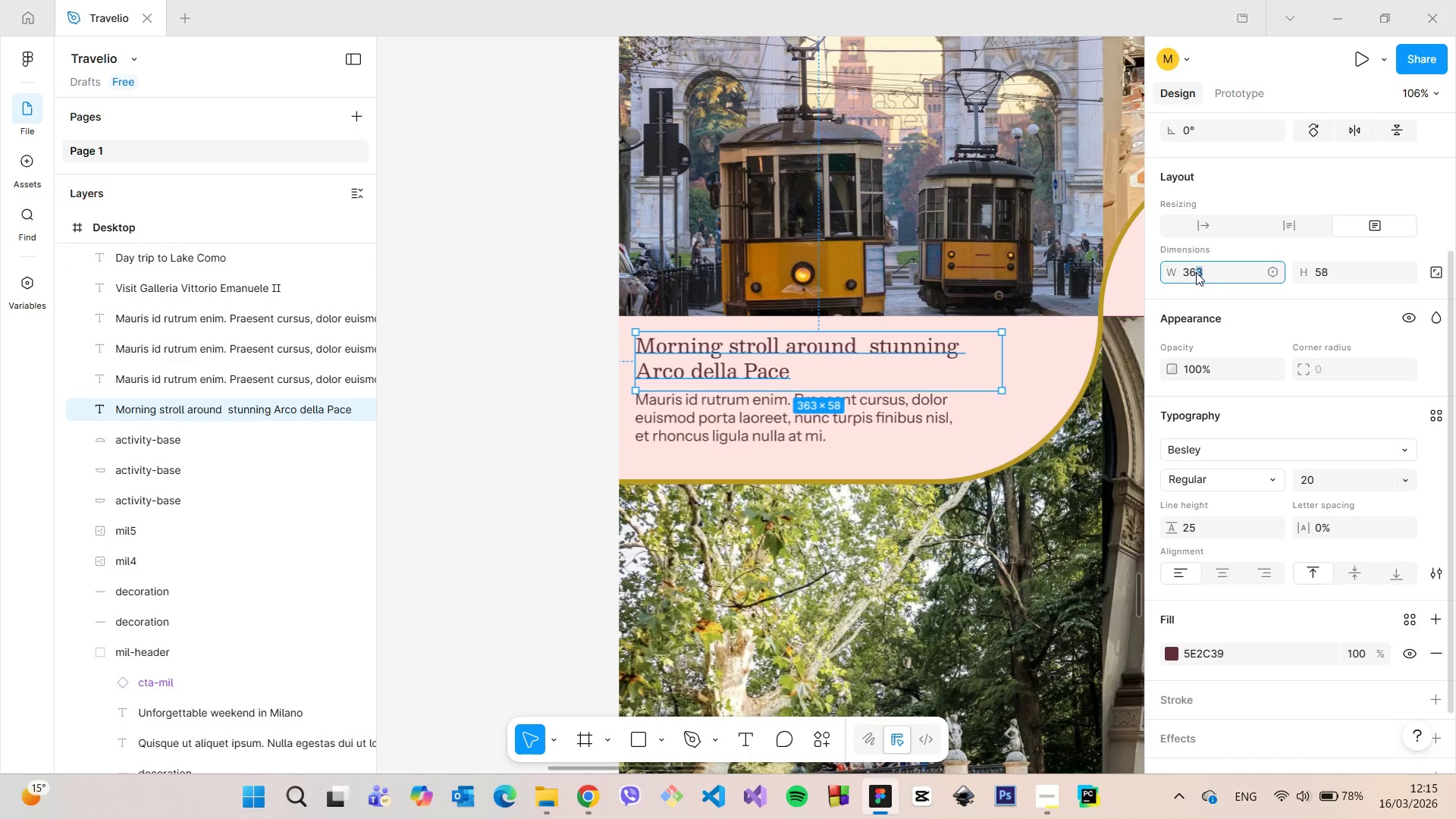 
key(7)
 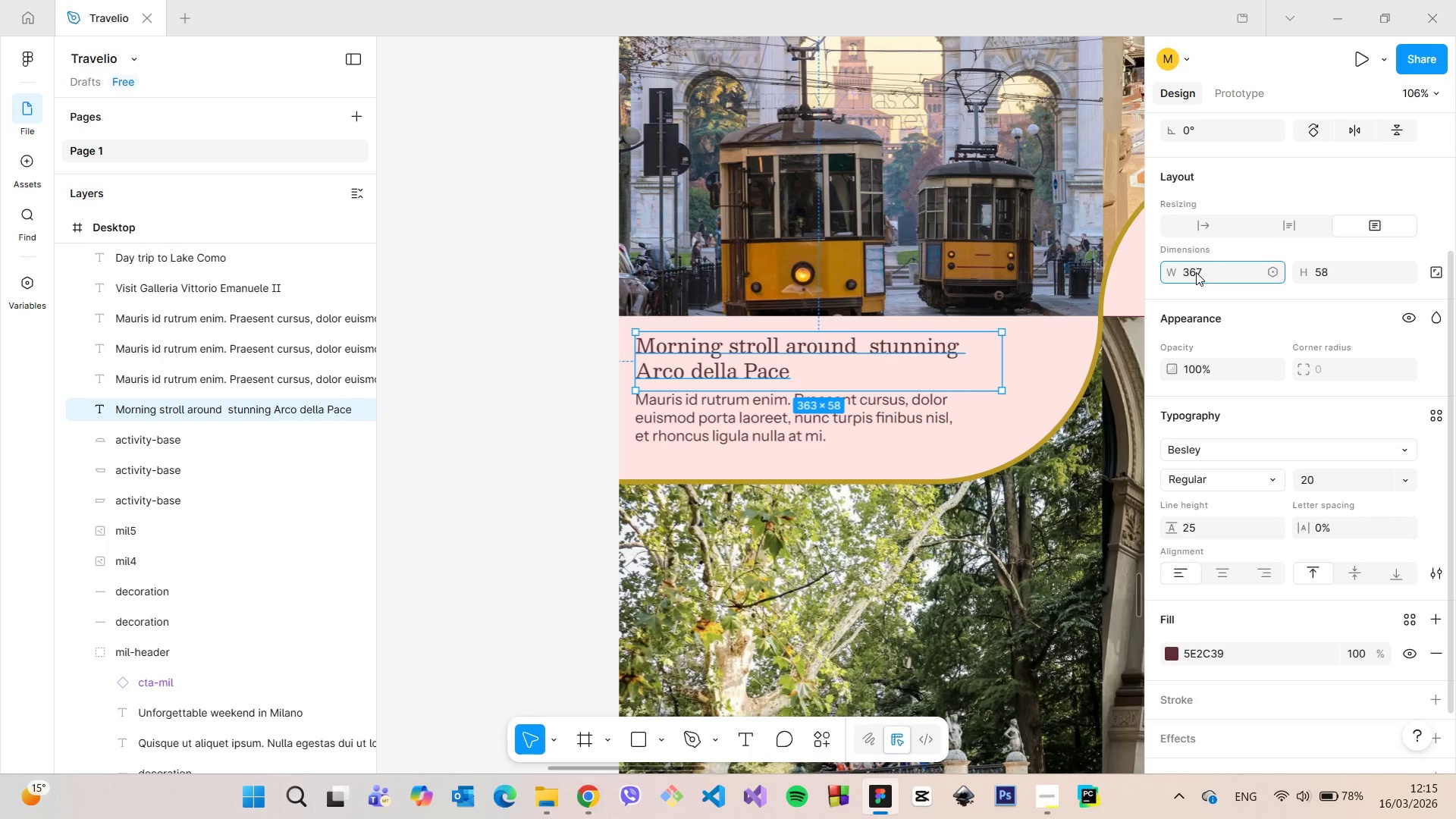 
key(Backspace)
 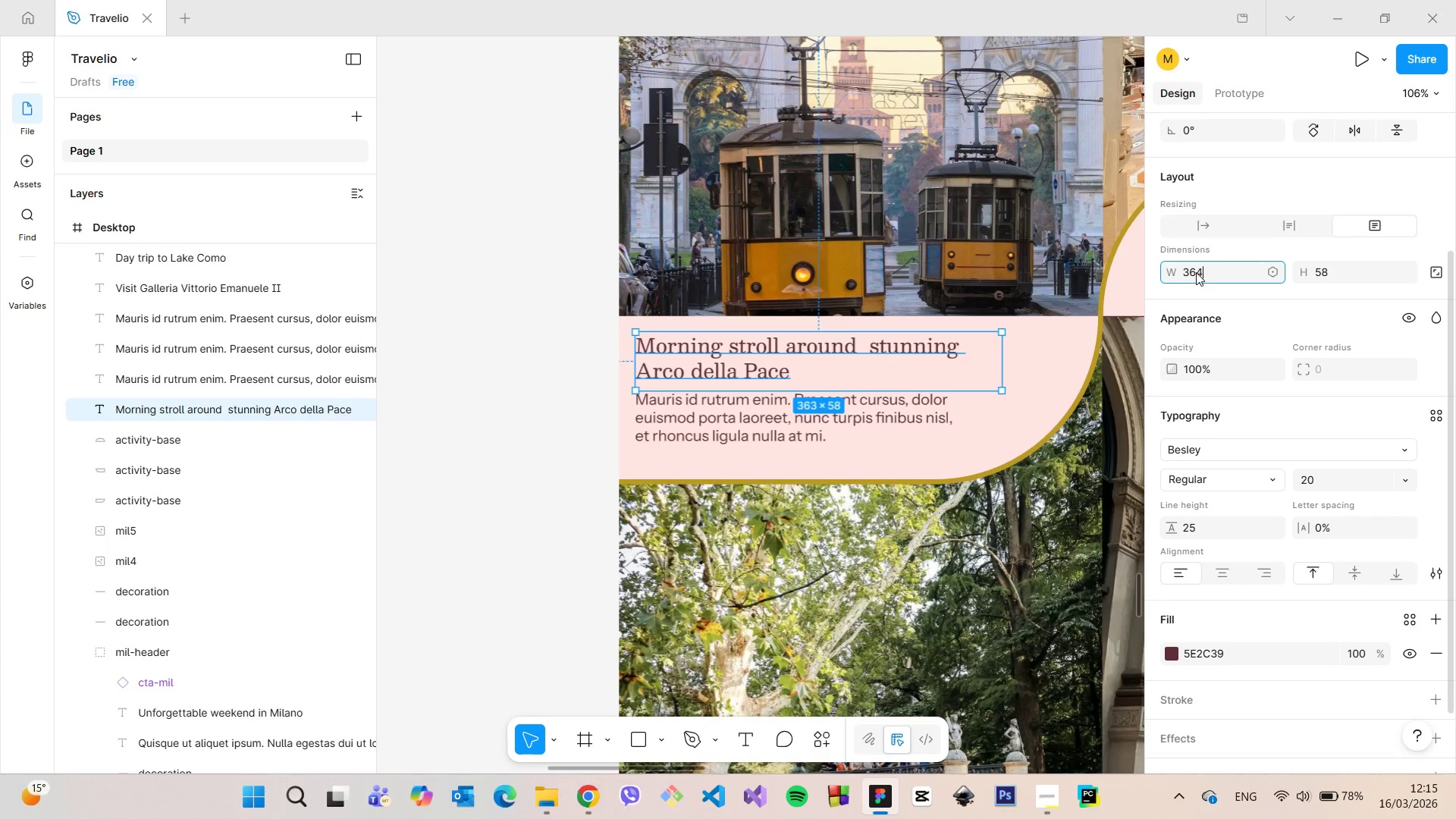 
key(4)
 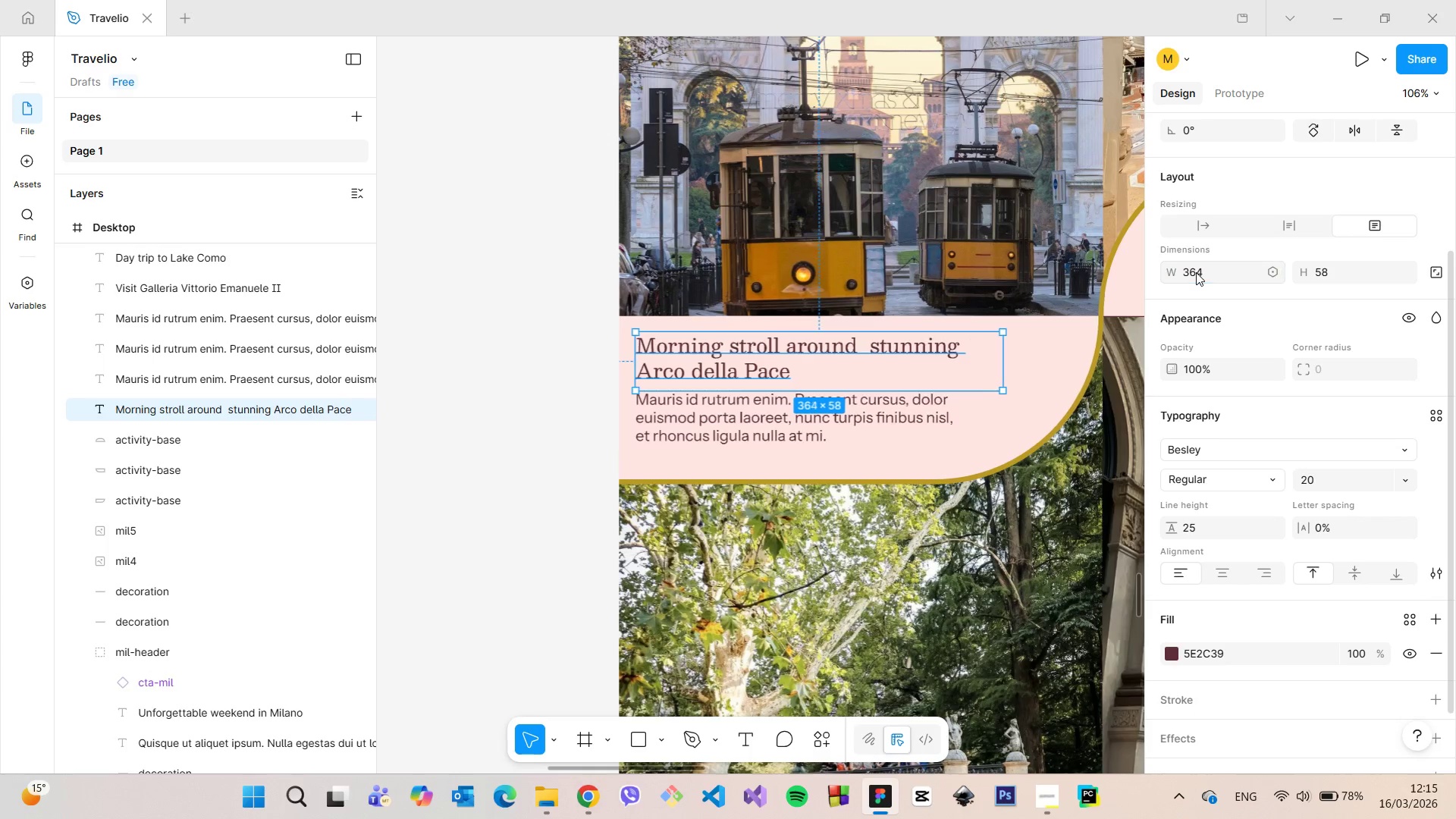 
key(Enter)
 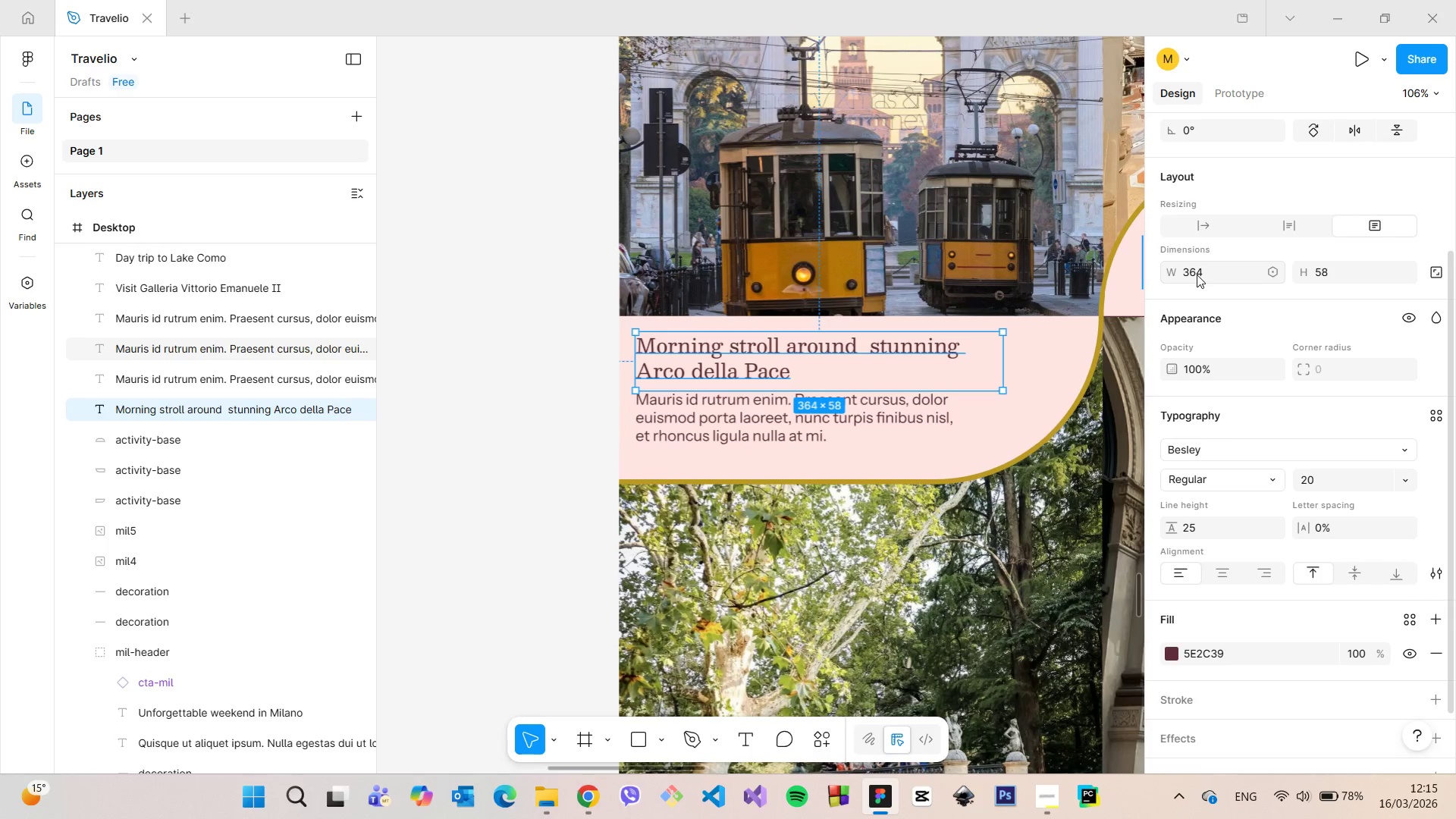 
scroll: coordinate [1202, 275], scroll_direction: up, amount: 5.0
 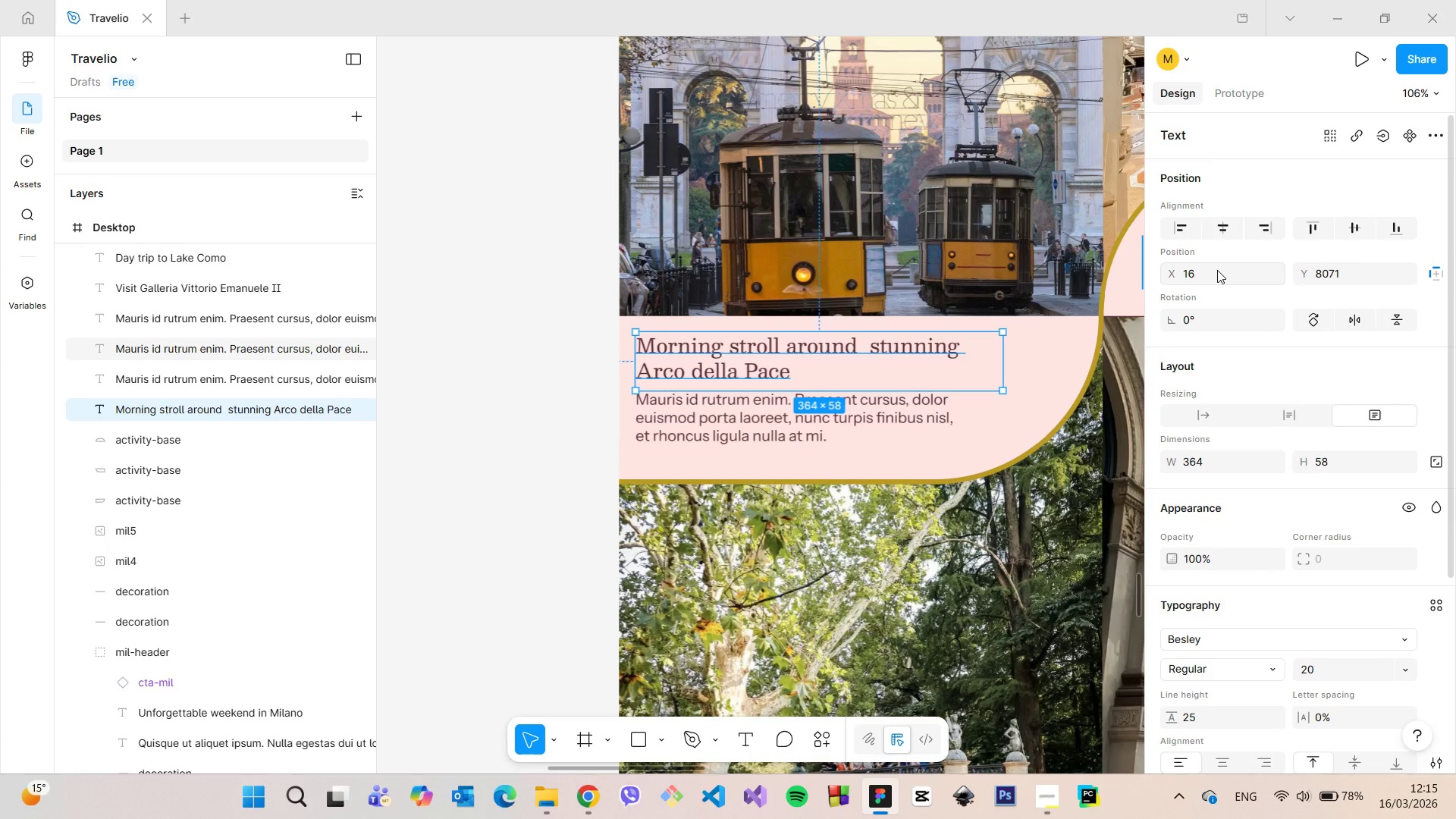 
left_click([1217, 270])
 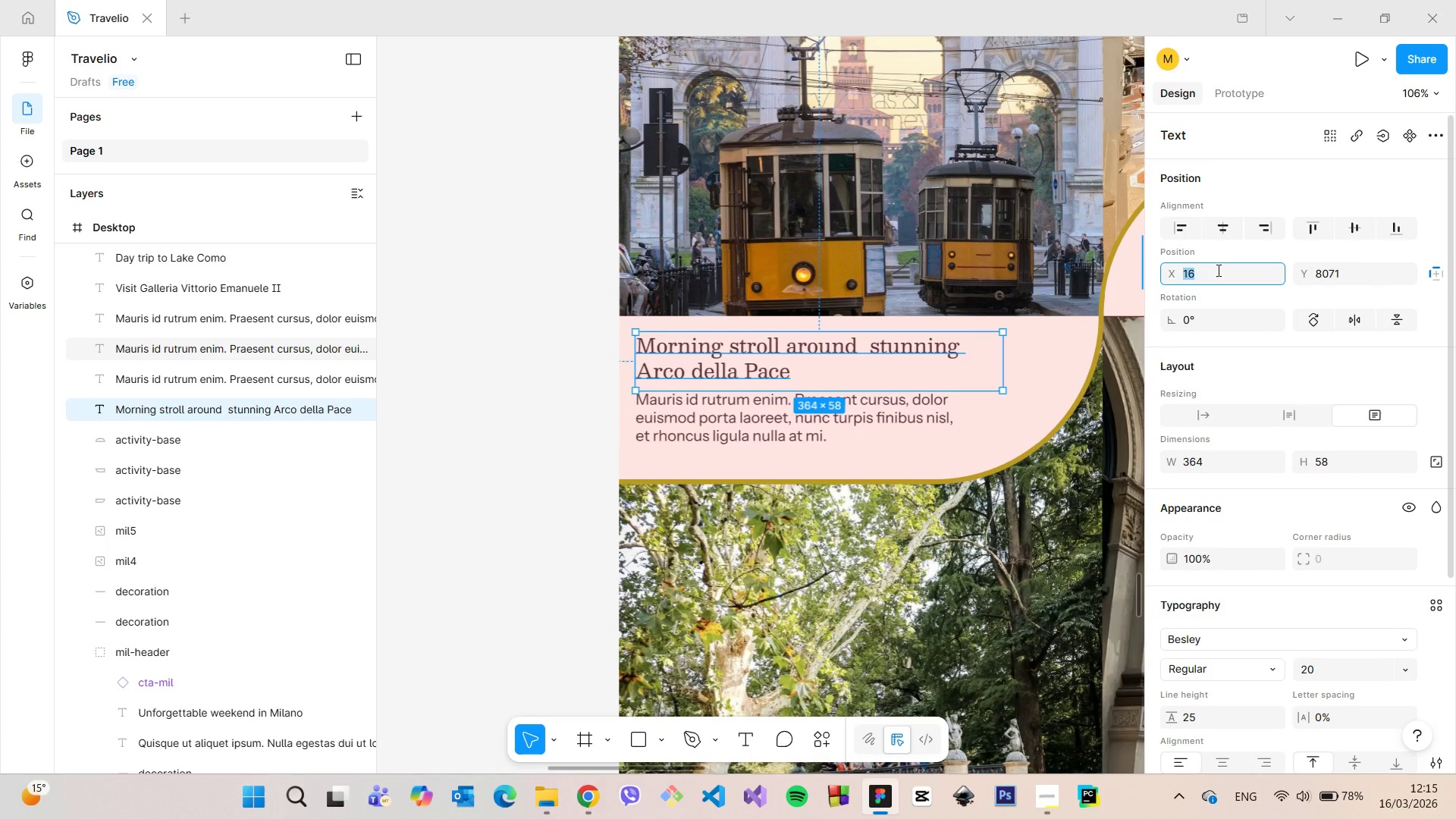 
type(20)
 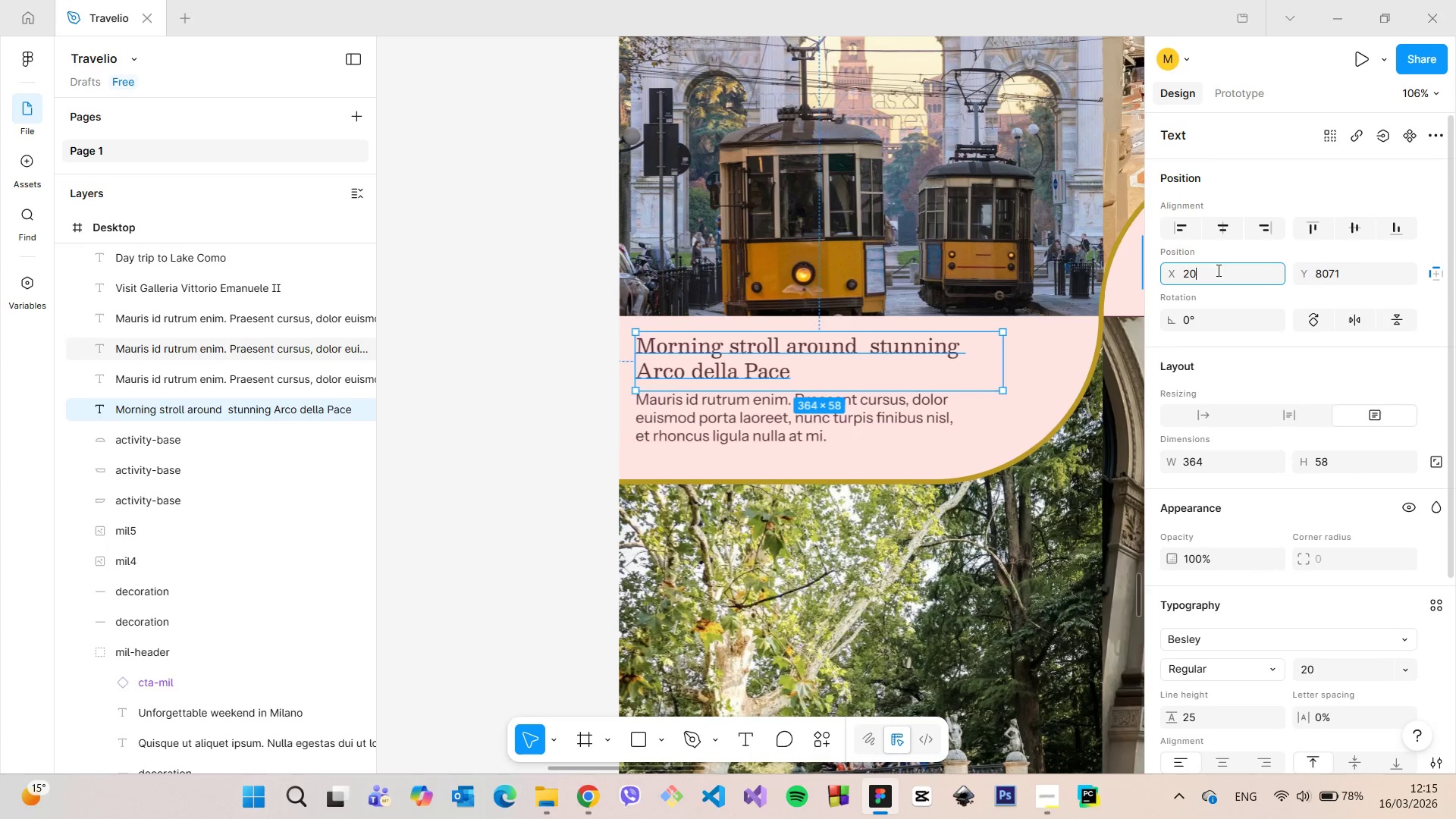 
key(Enter)
 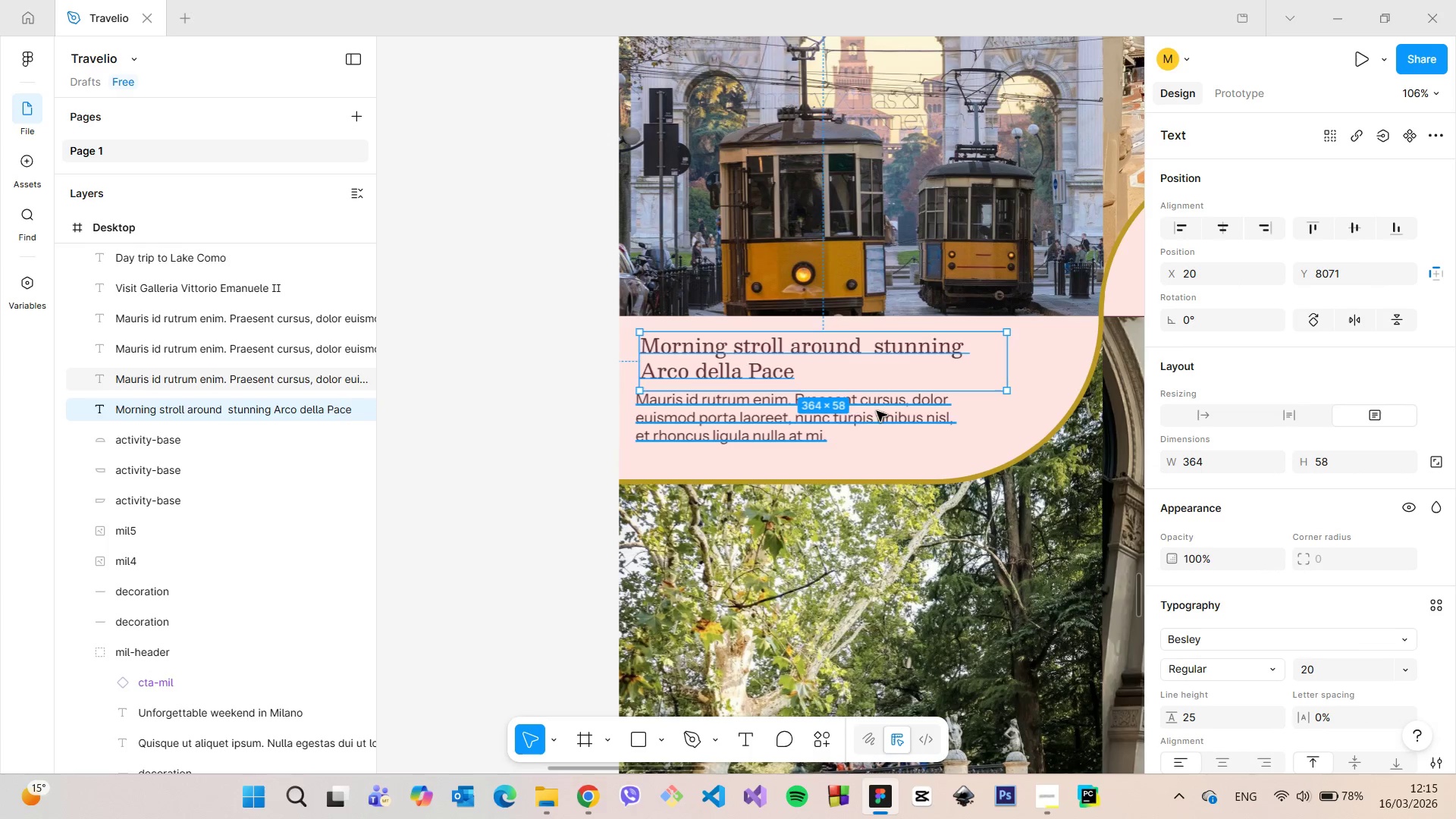 
left_click([822, 423])
 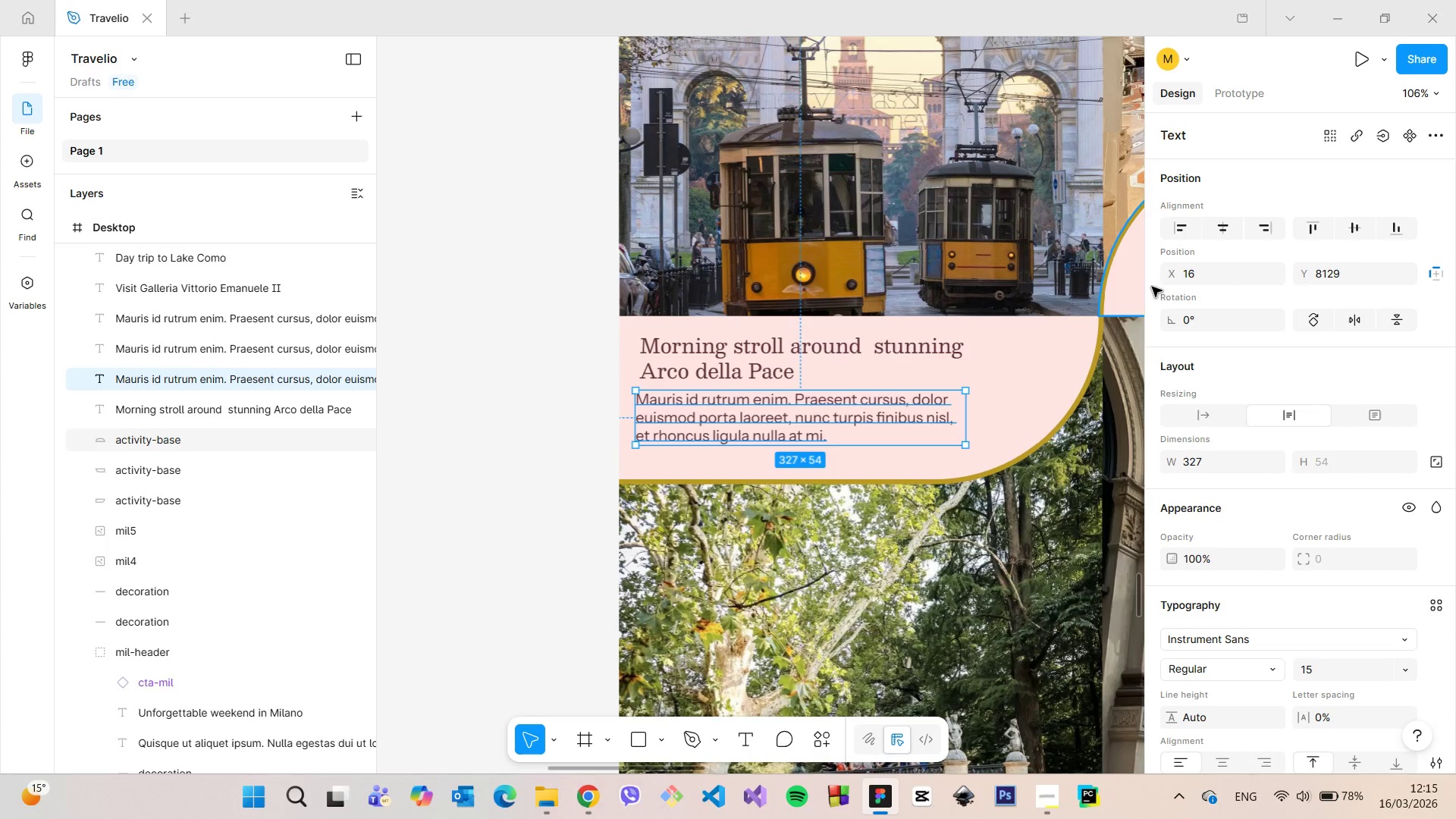 
left_click([1205, 276])
 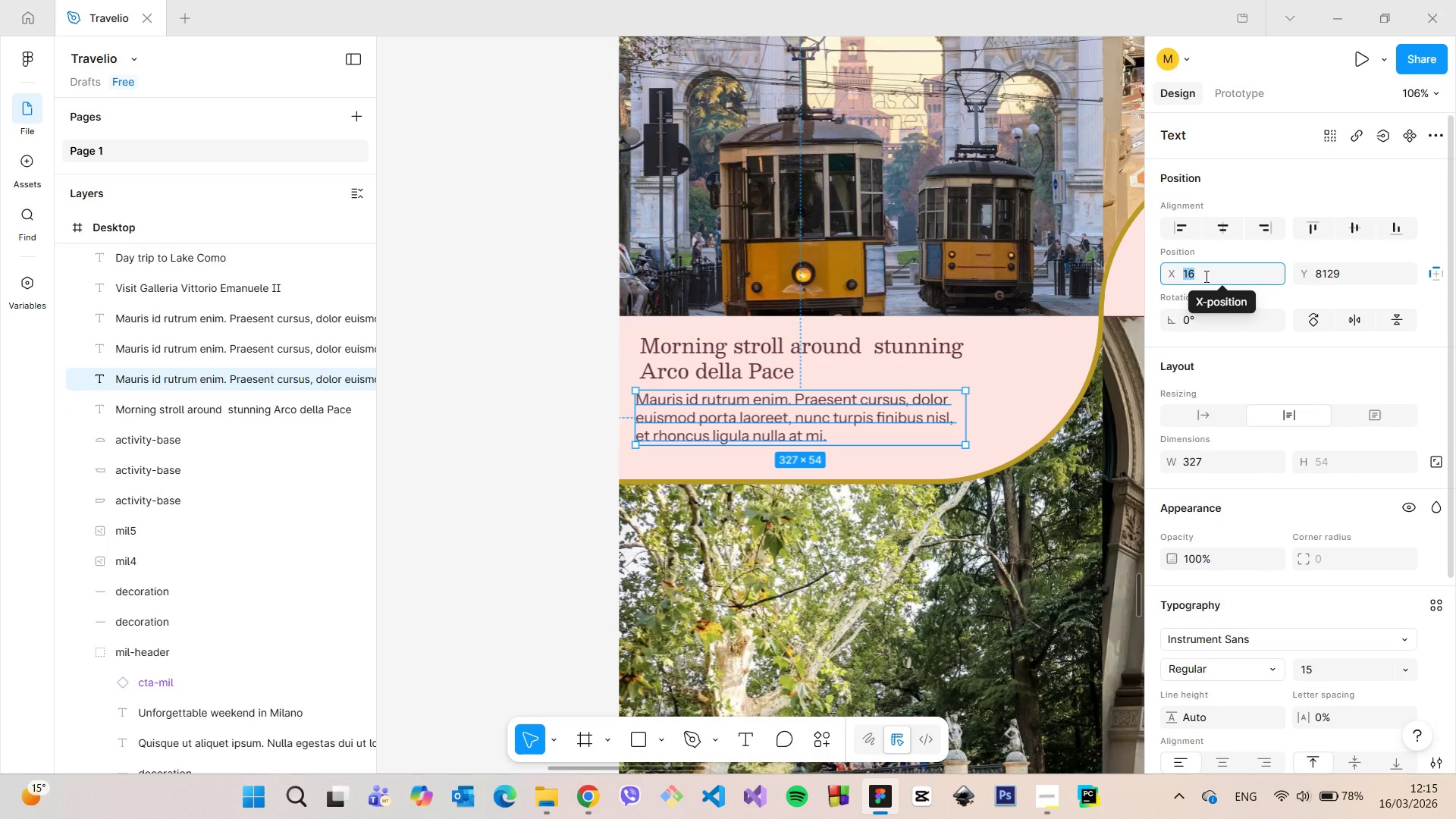 
type(20)
 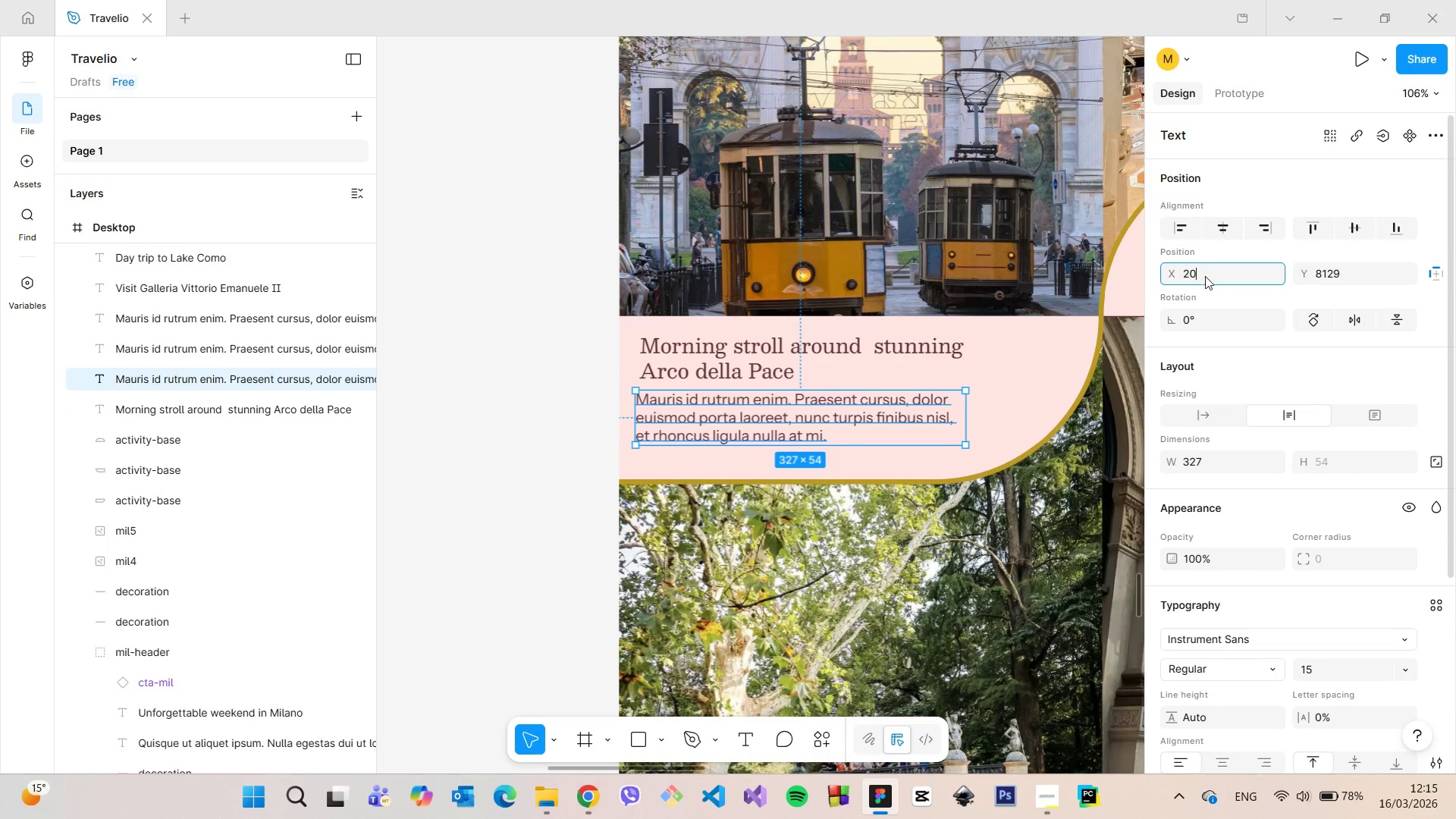 
key(Enter)
 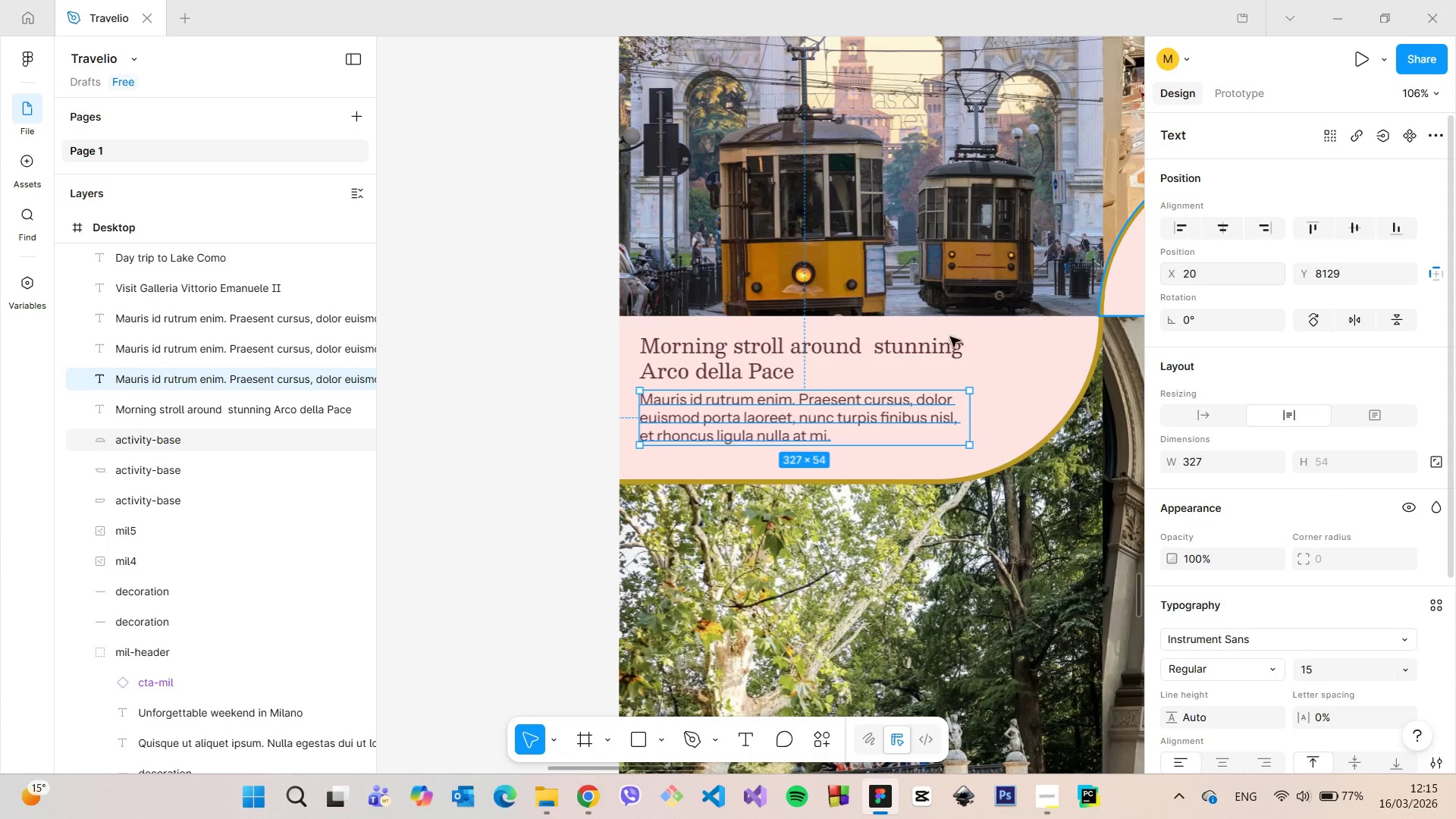 
hold_key(key=AltLeft, duration=0.73)
 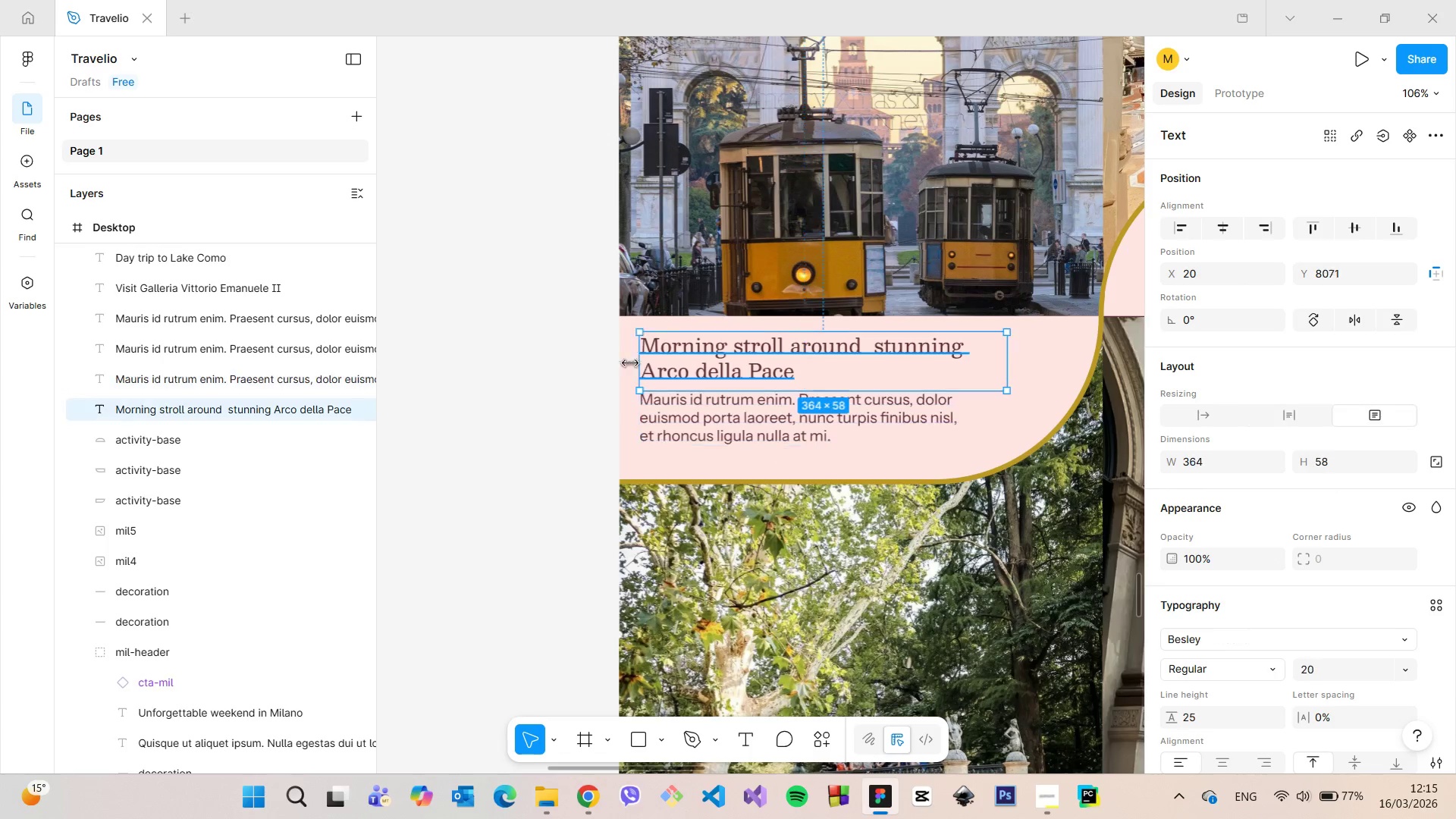 
hold_key(key=AltLeft, duration=0.97)
left_click([670, 362])
 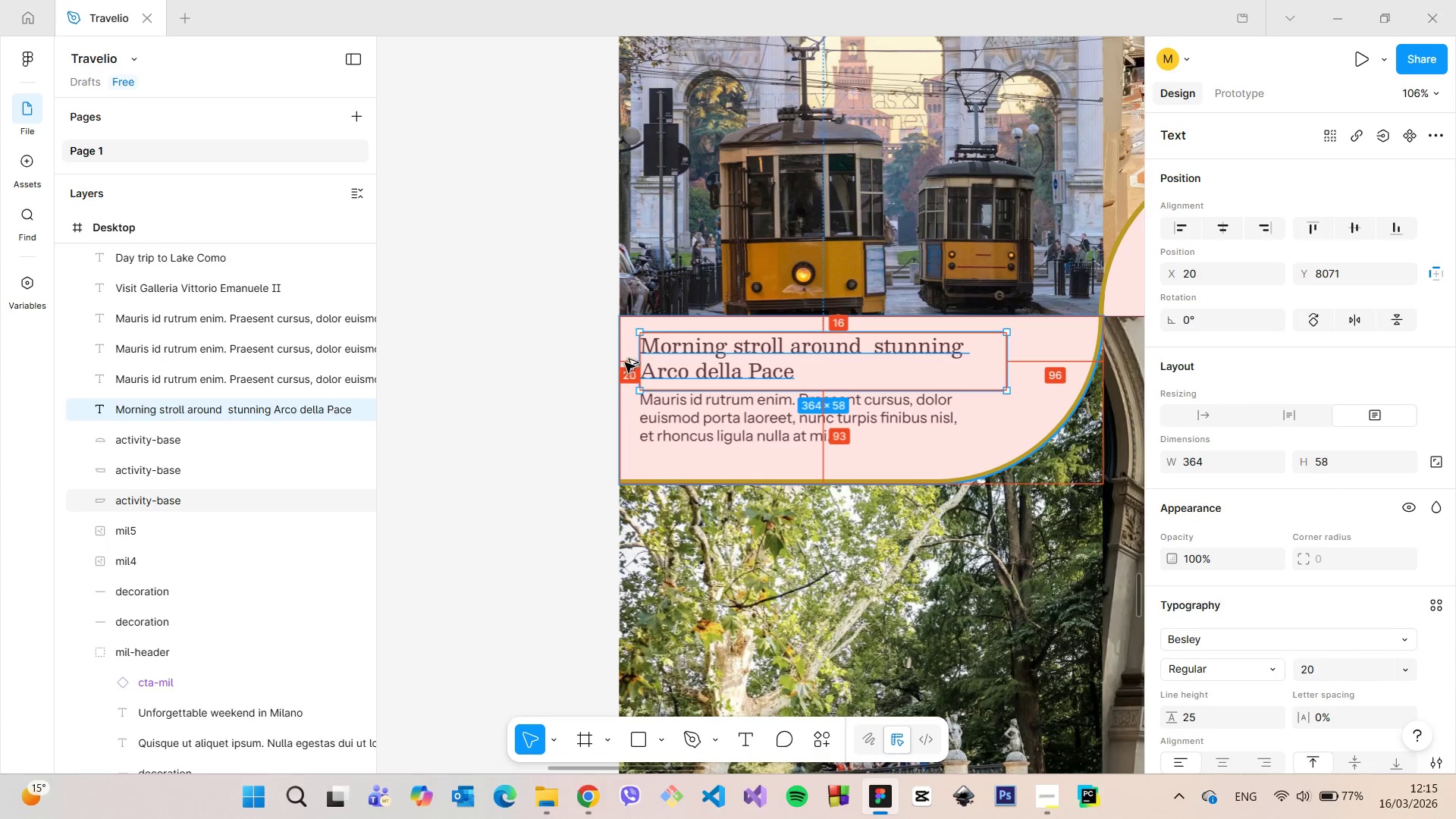 
left_click([570, 379])
 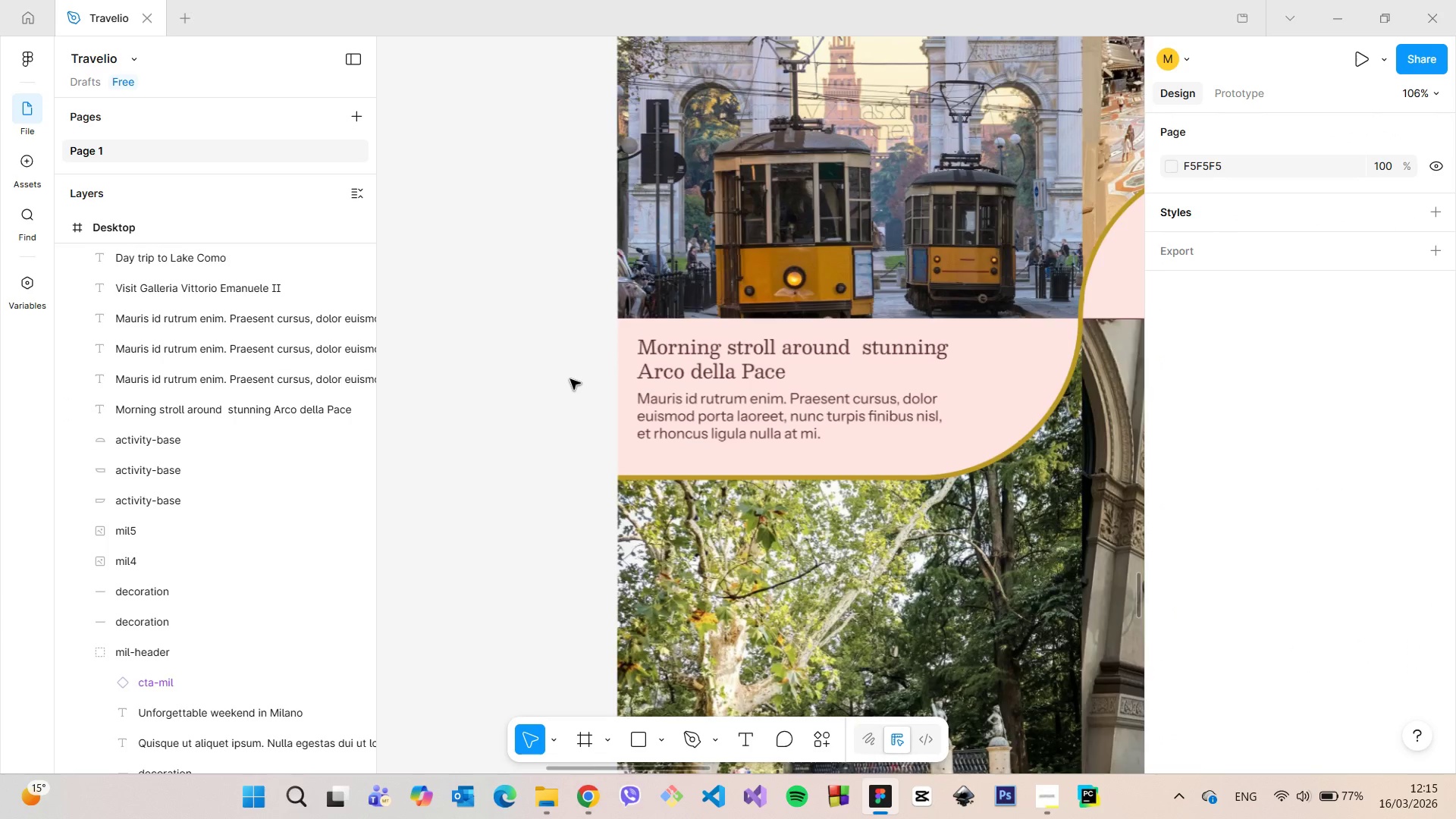 
scroll: coordinate [570, 379], scroll_direction: down, amount: 9.0
 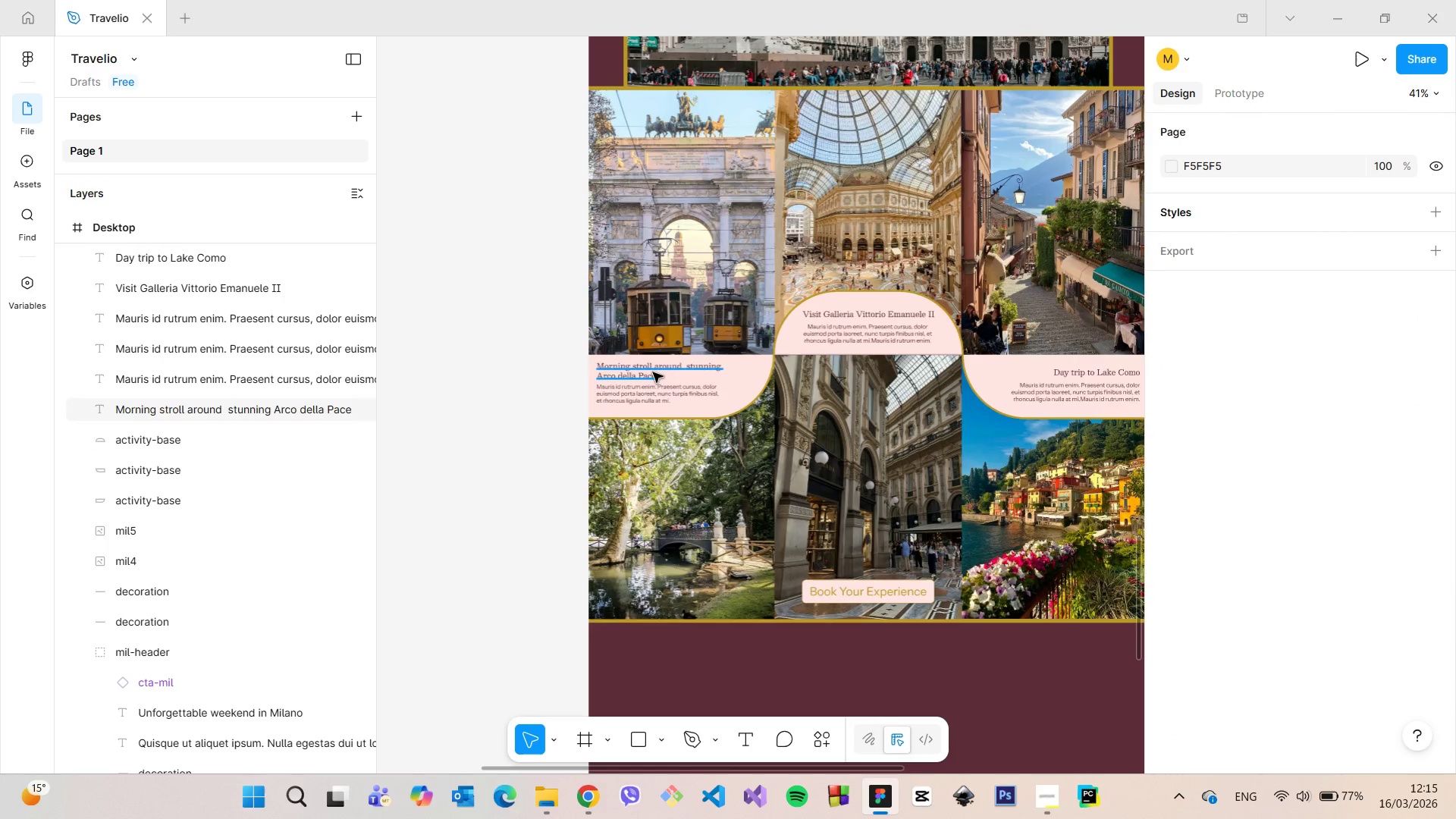 
left_click([653, 372])
 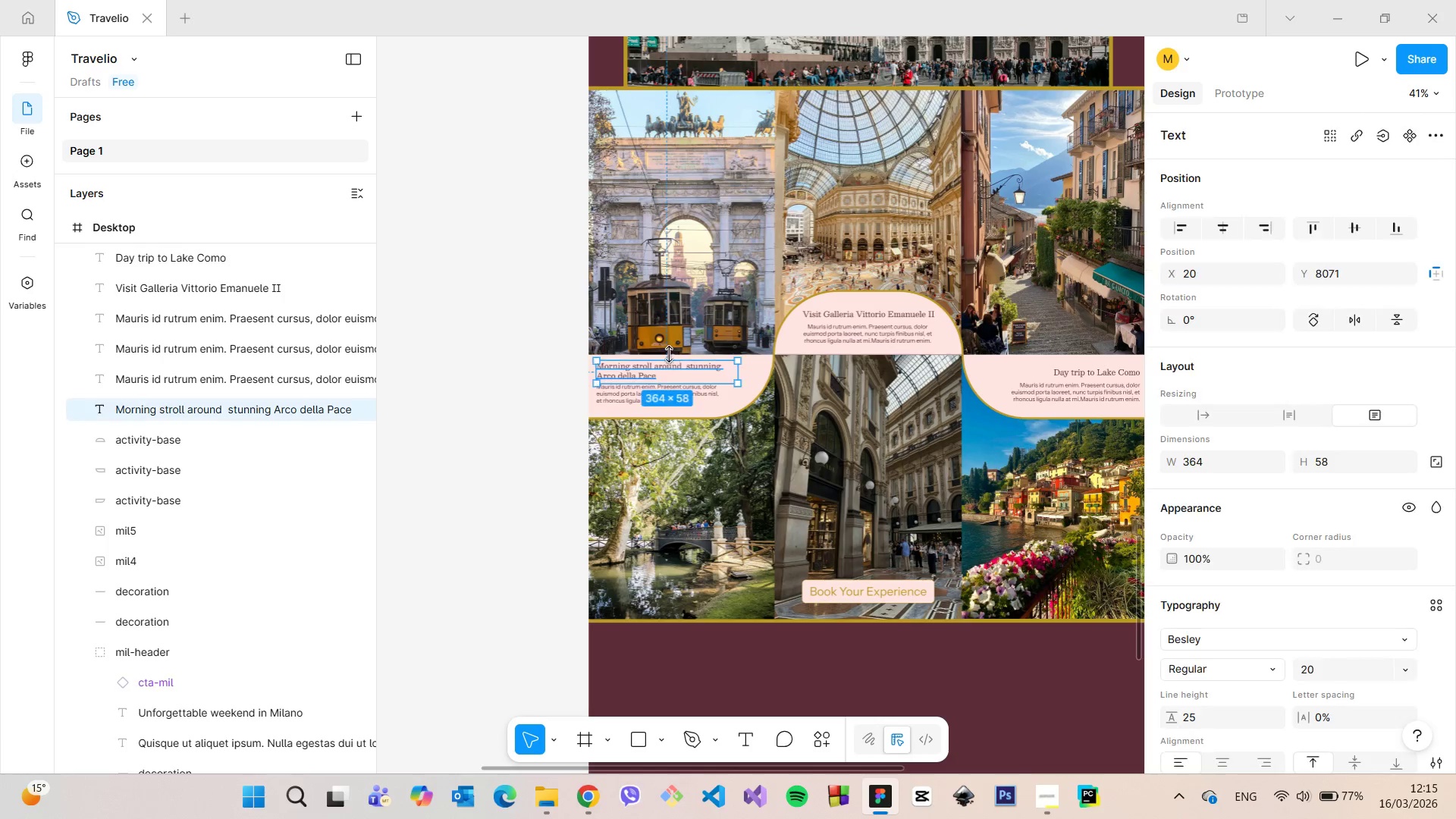 
hold_key(key=AltLeft, duration=1.36)
 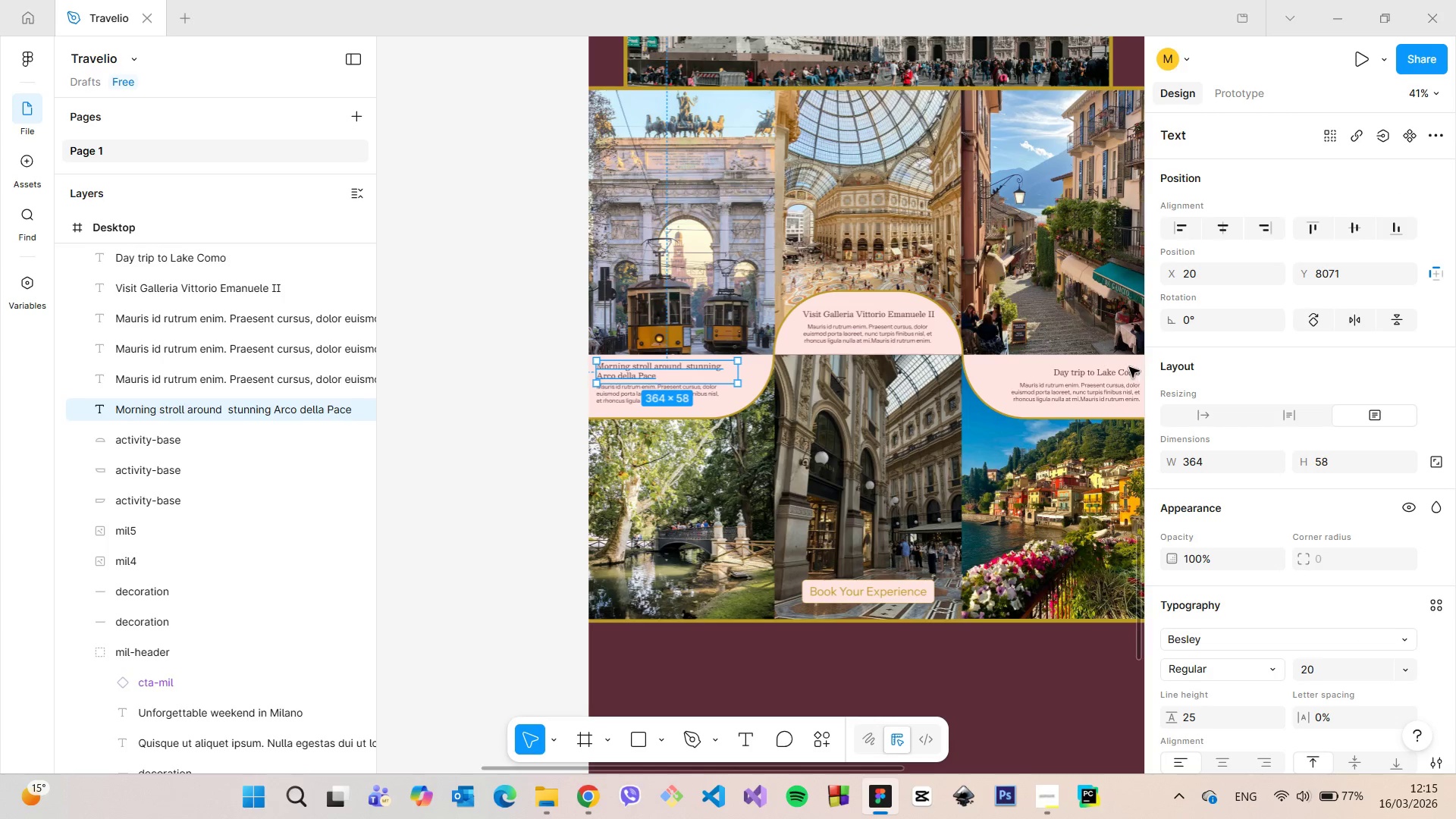 
left_click([1125, 367])
 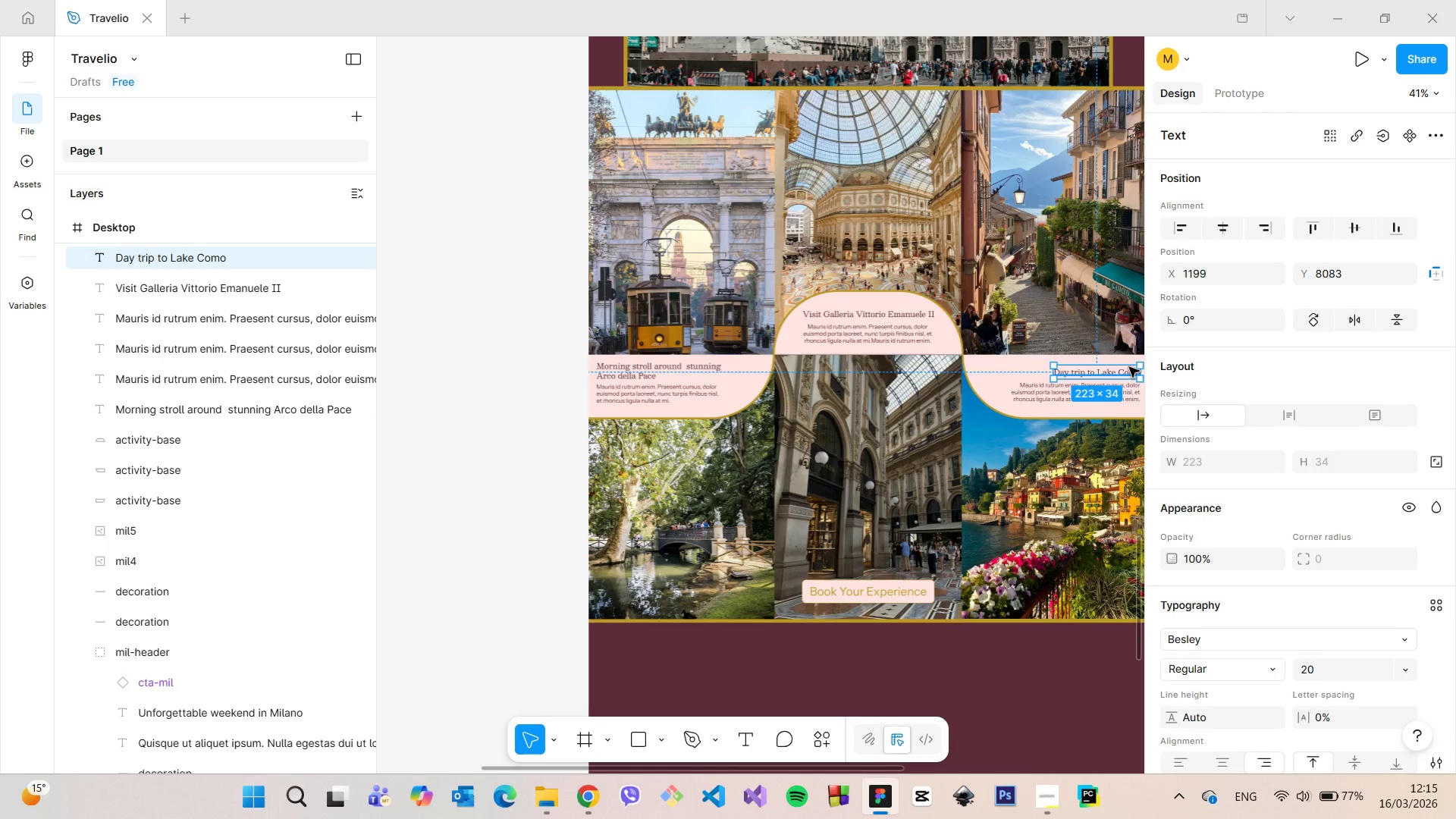 
hold_key(key=AltLeft, duration=0.61)
 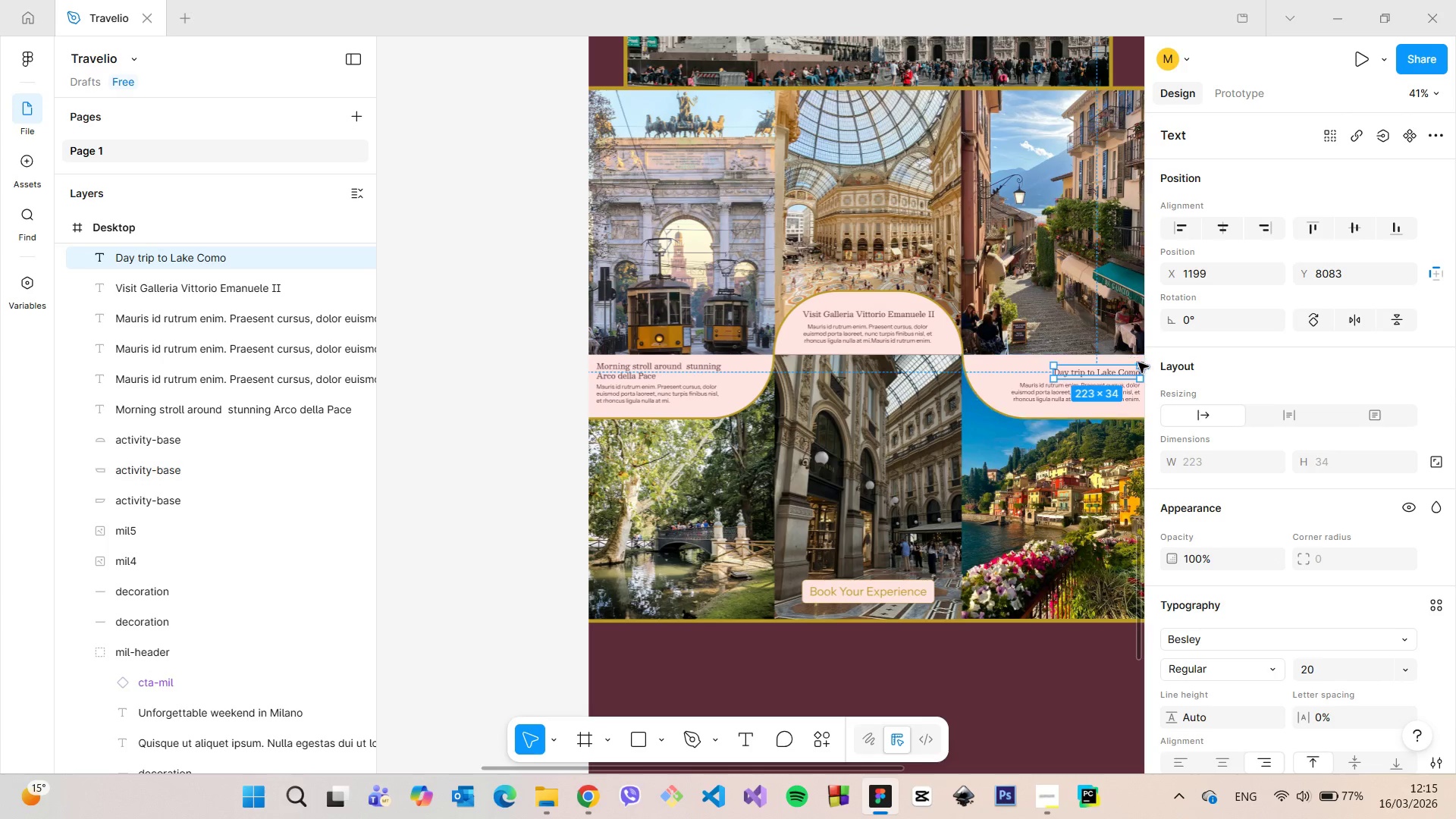 
scroll: coordinate [1137, 388], scroll_direction: up, amount: 15.0
 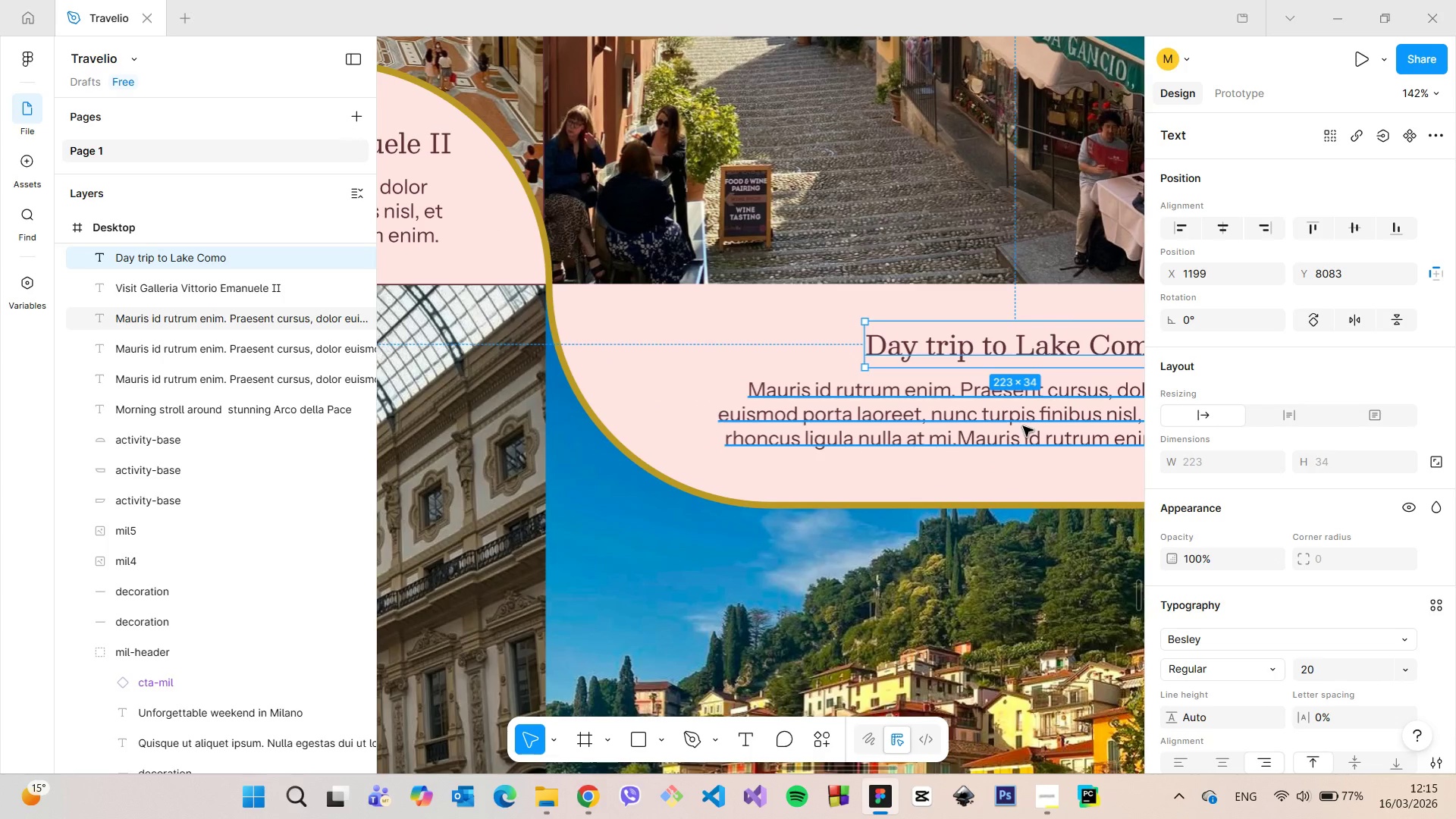 
hold_key(key=ShiftLeft, duration=1.3)
left_click([1023, 426])
 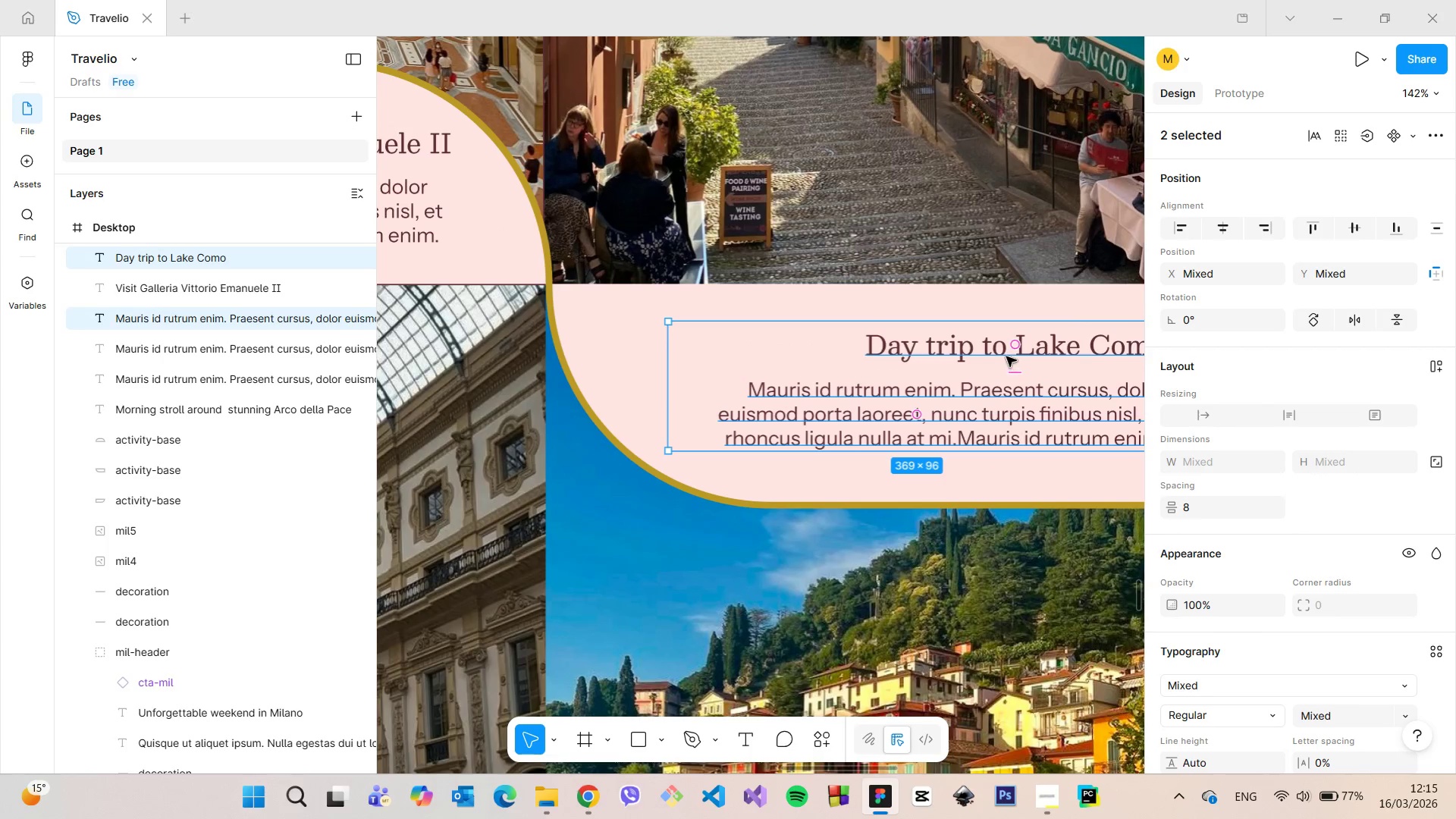 
left_click([1005, 349])
 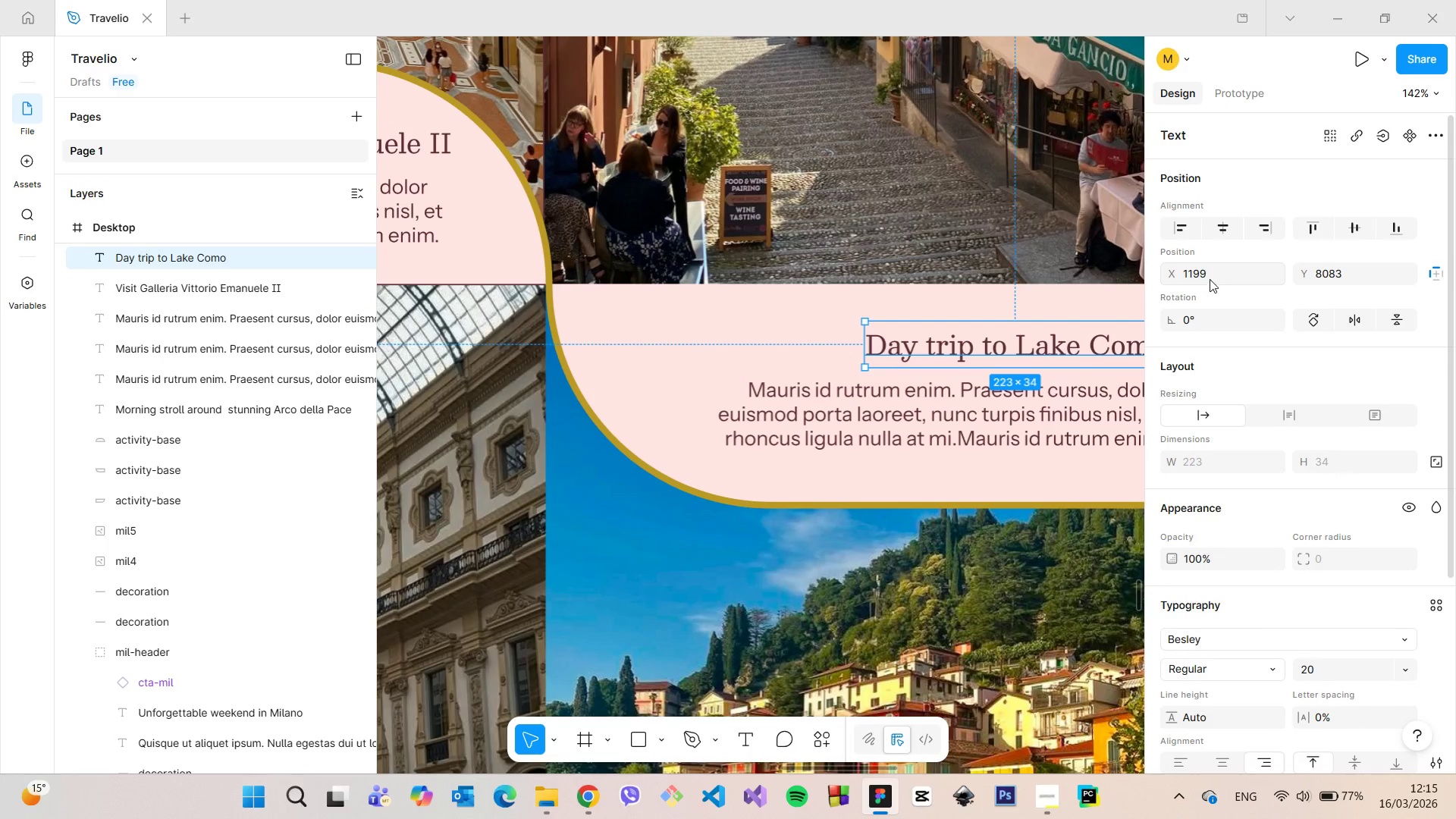 
hold_key(key=AltLeft, duration=0.47)
 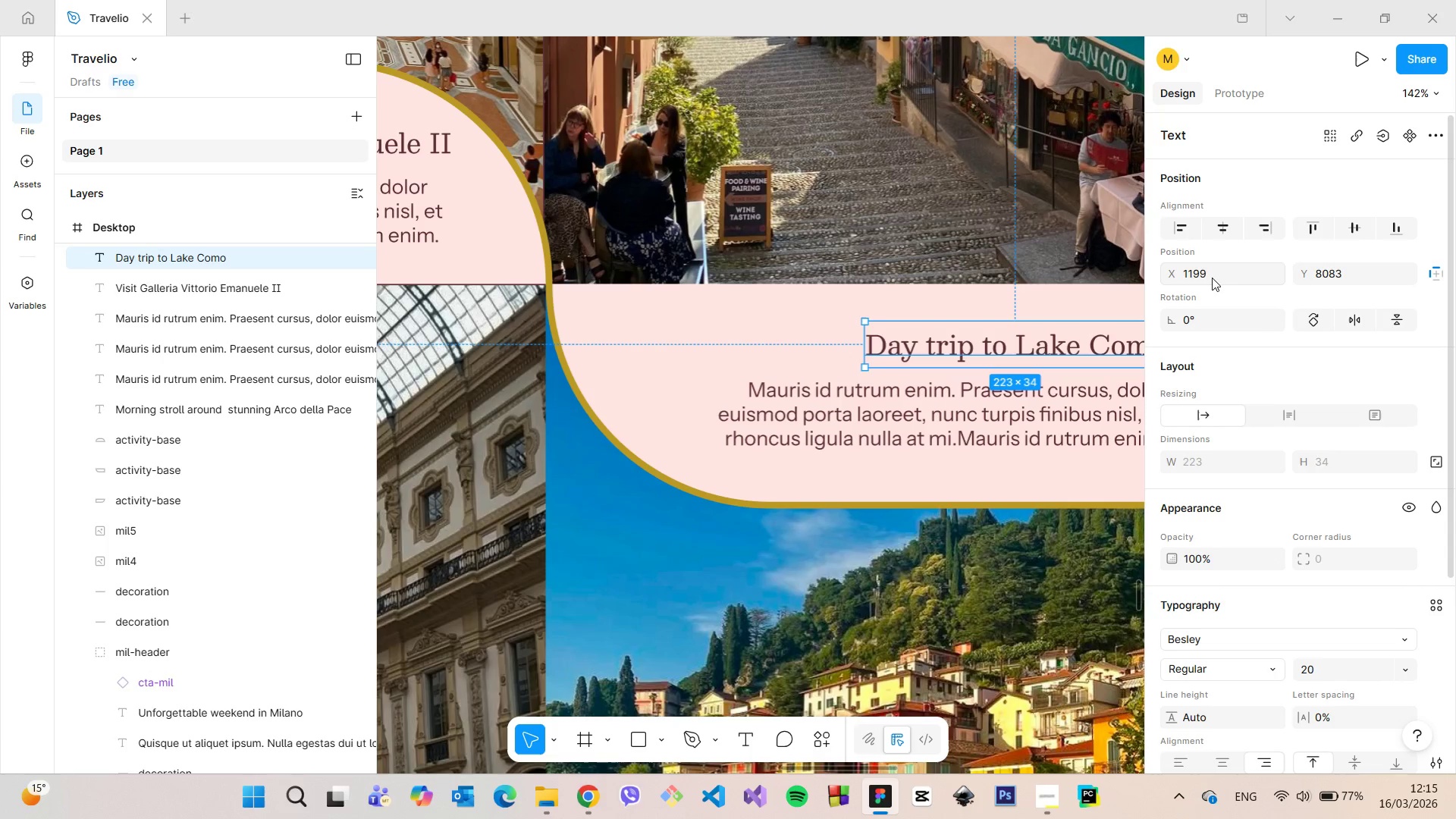 
left_click([1210, 275])
 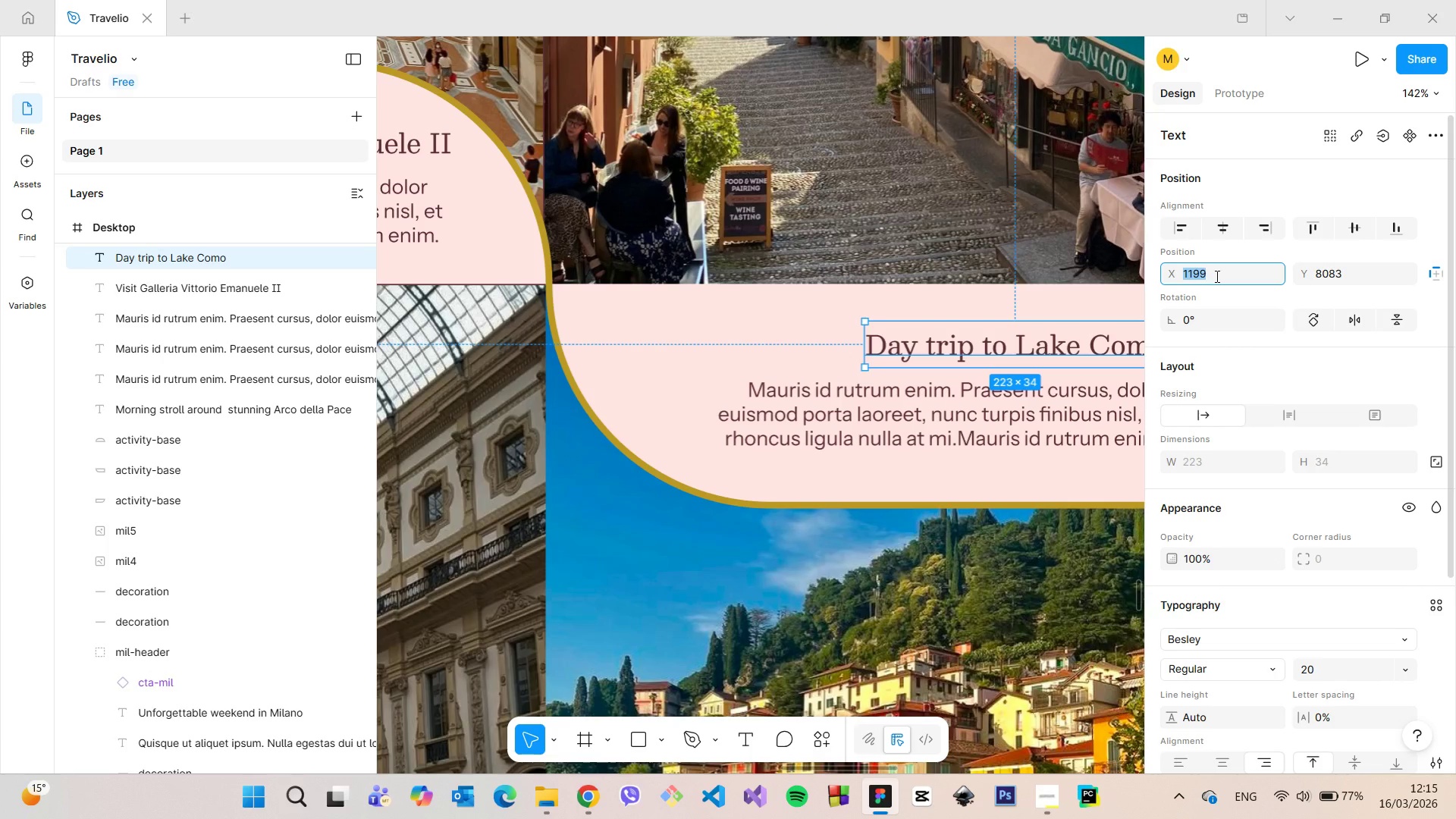 
left_click([1216, 276])
 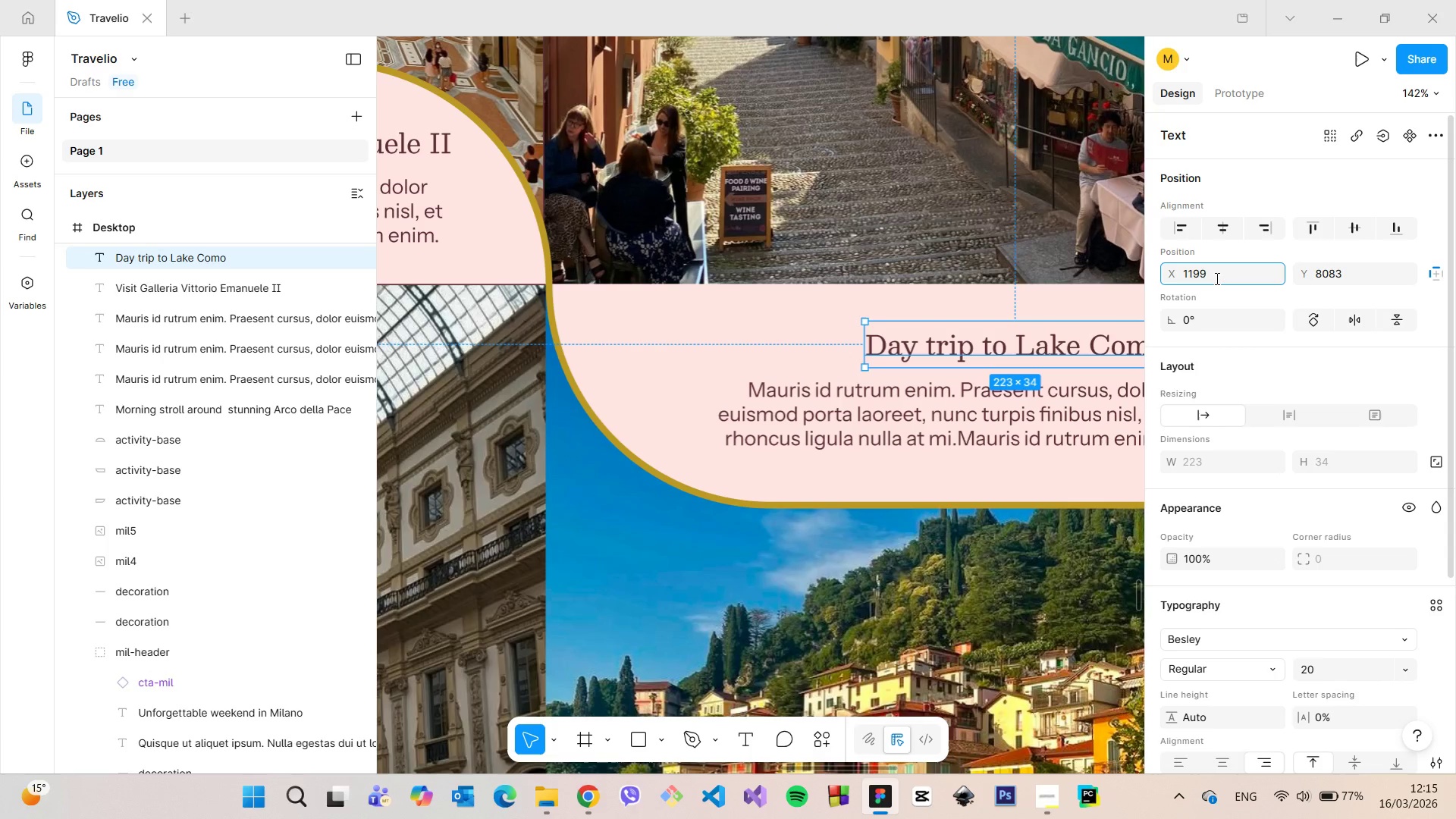 
key(Shift+Equal)
 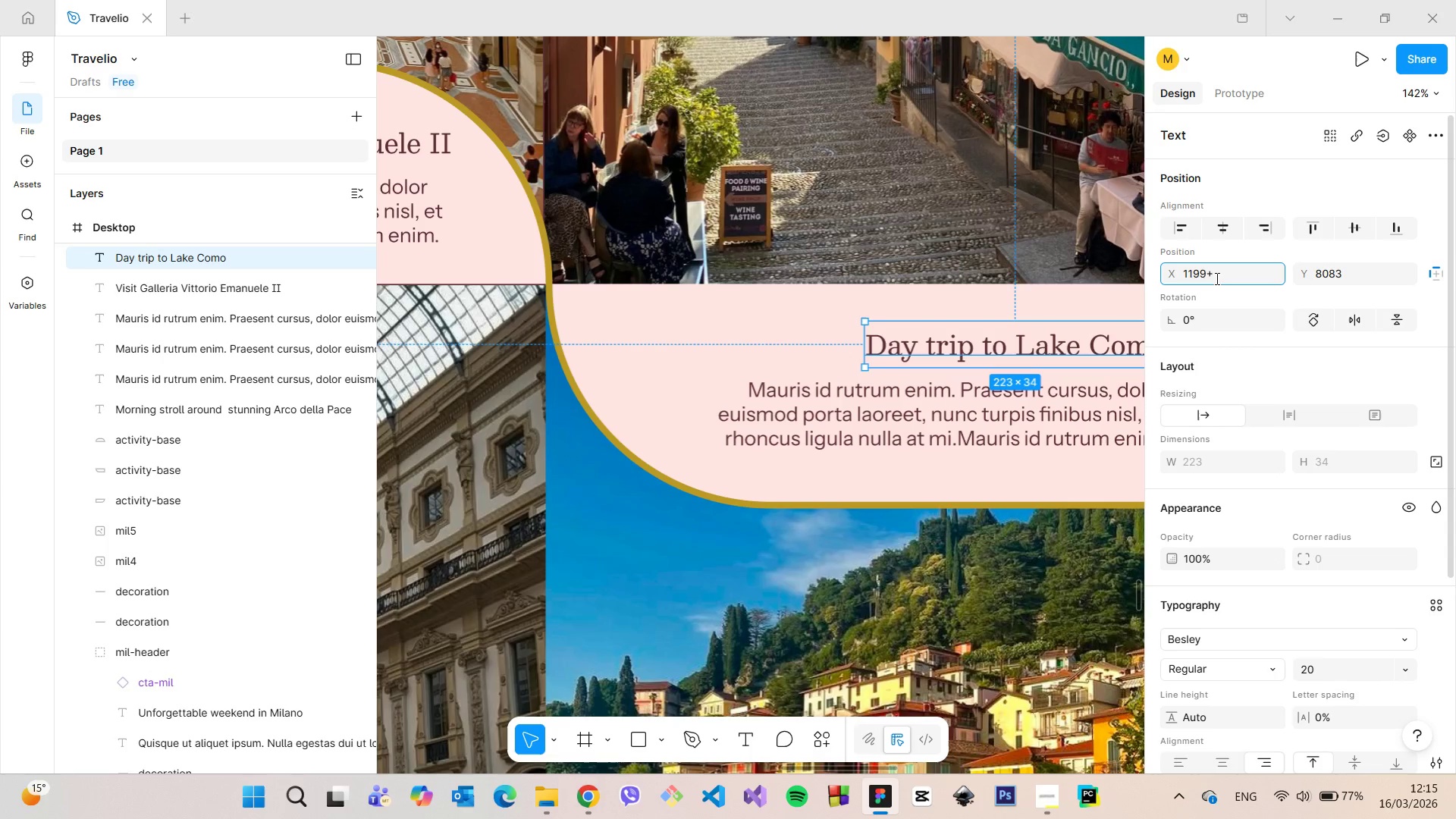 
key(2)
 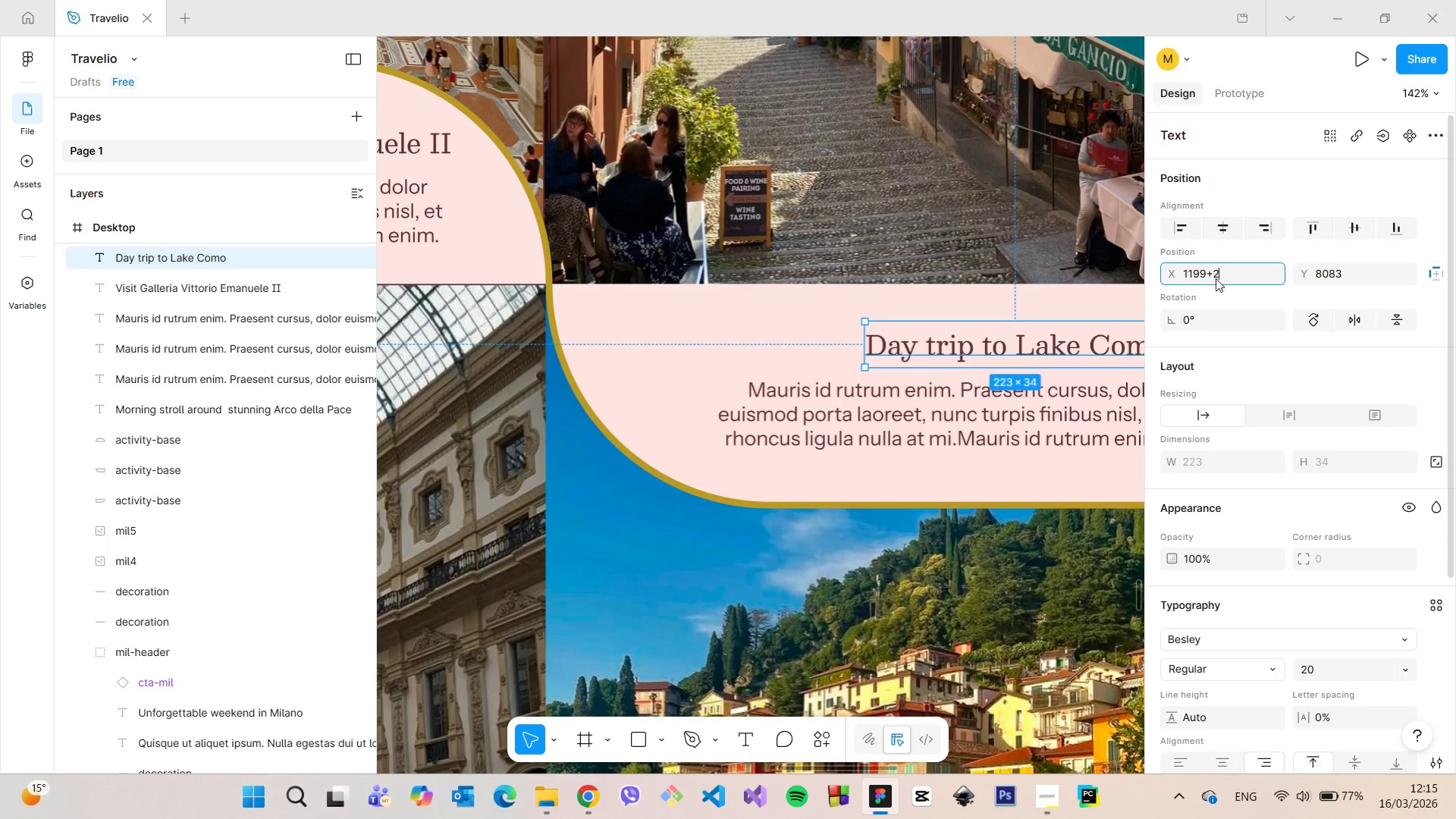 
key(Enter)
 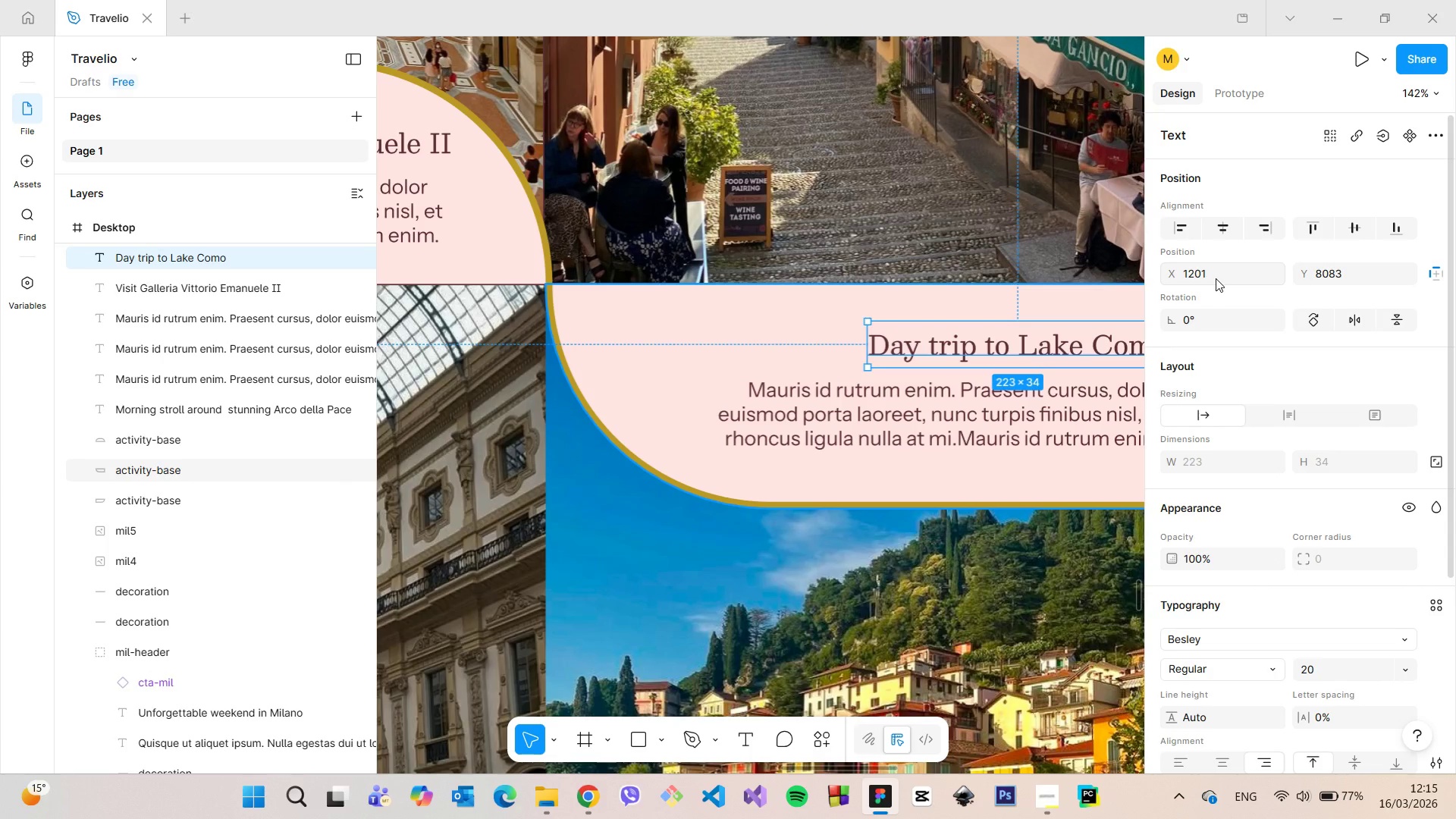 
key(Control+Z)
 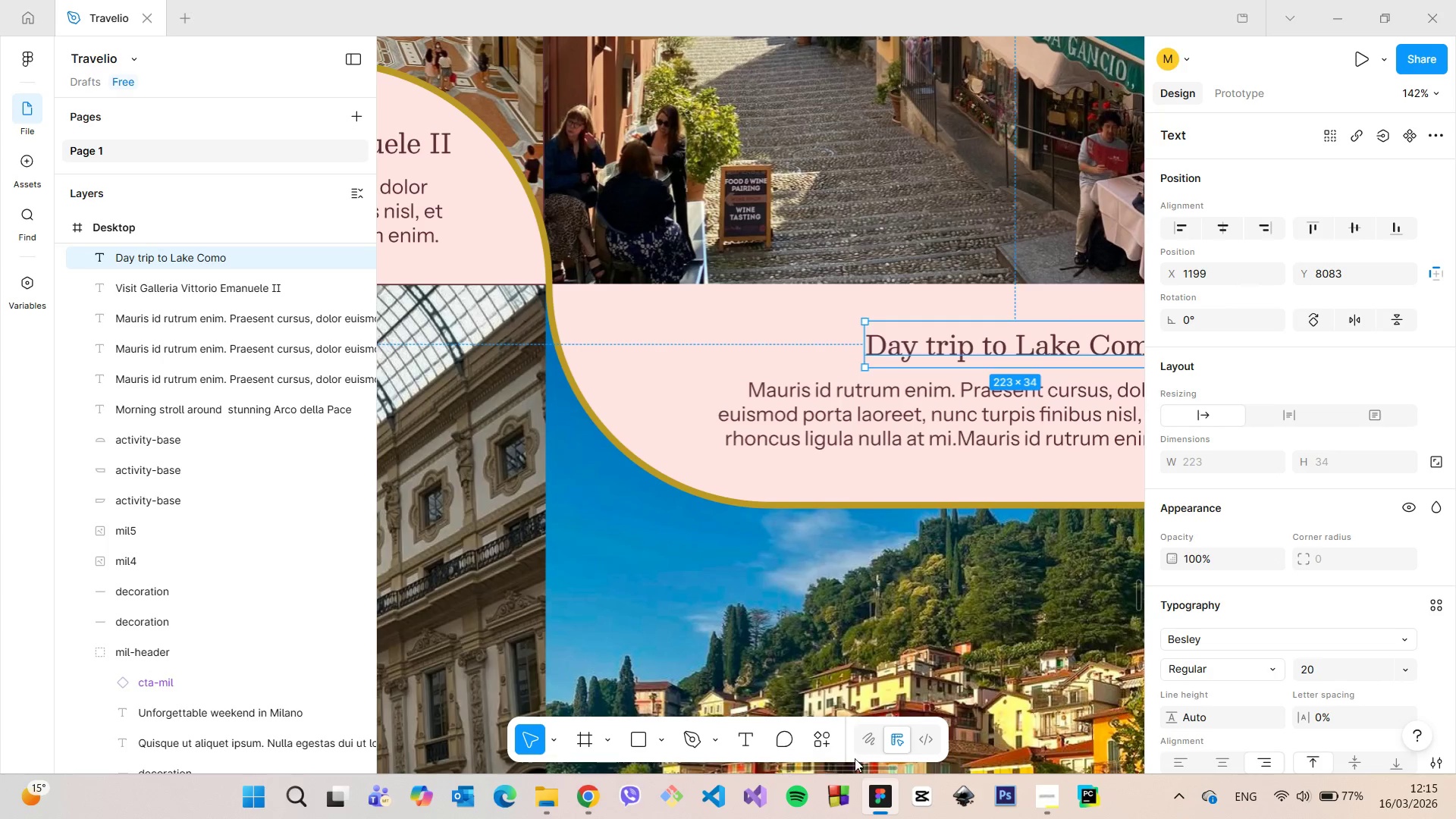 
left_click_drag(start_coordinate=[852, 768], to_coordinate=[877, 767])
 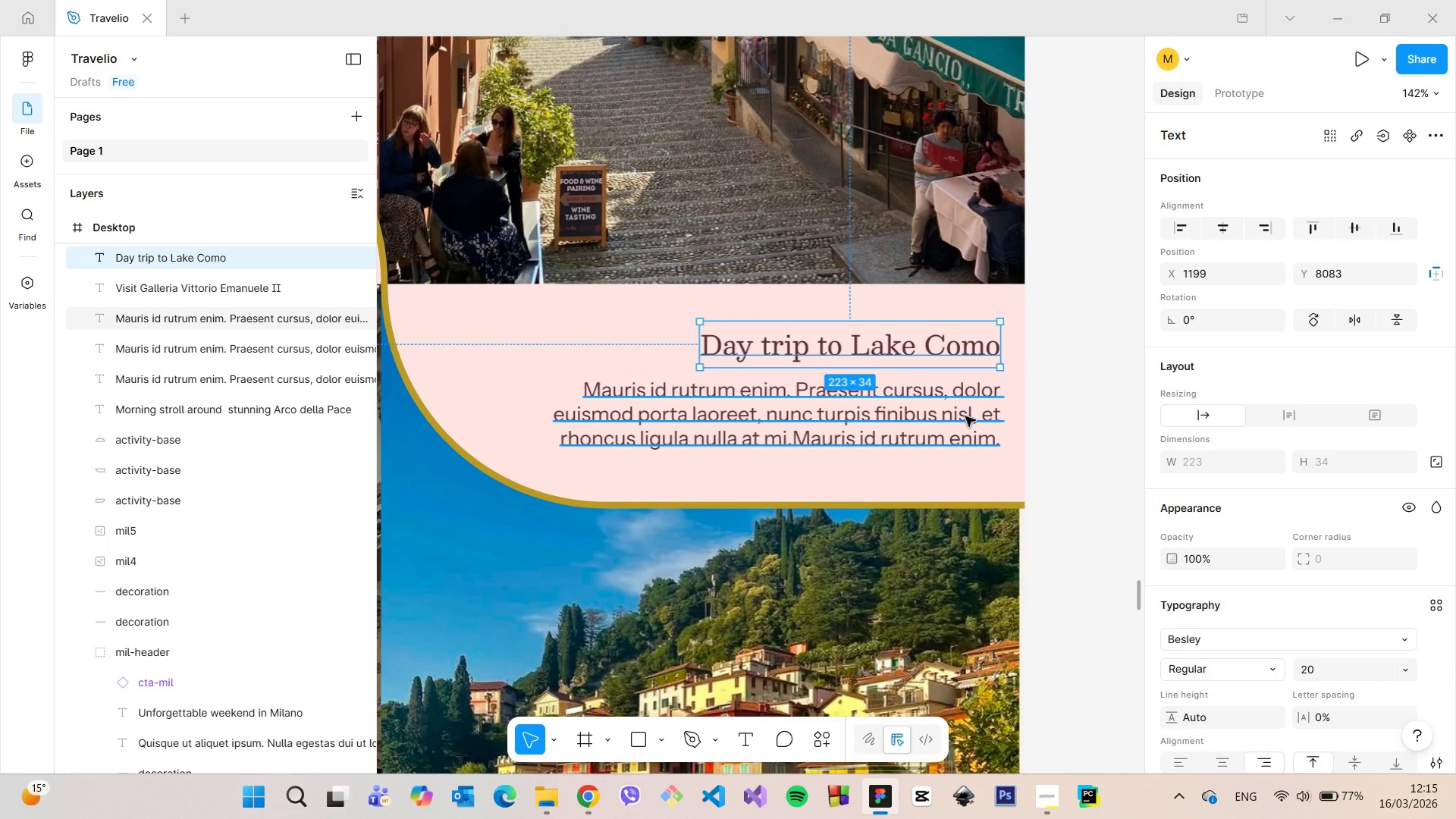 
hold_key(key=AltLeft, duration=1.5)
 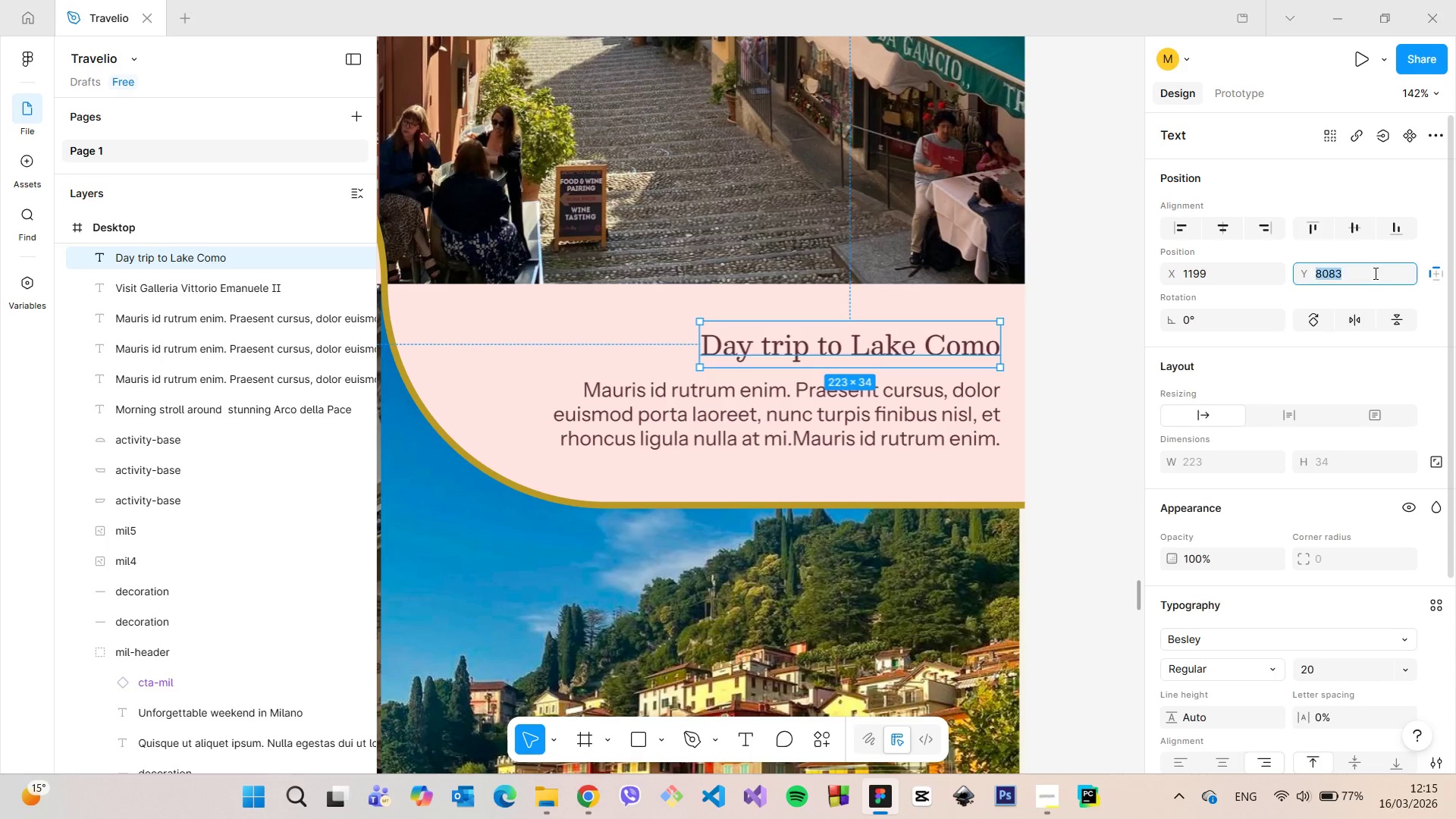 
double_click([1351, 274])
 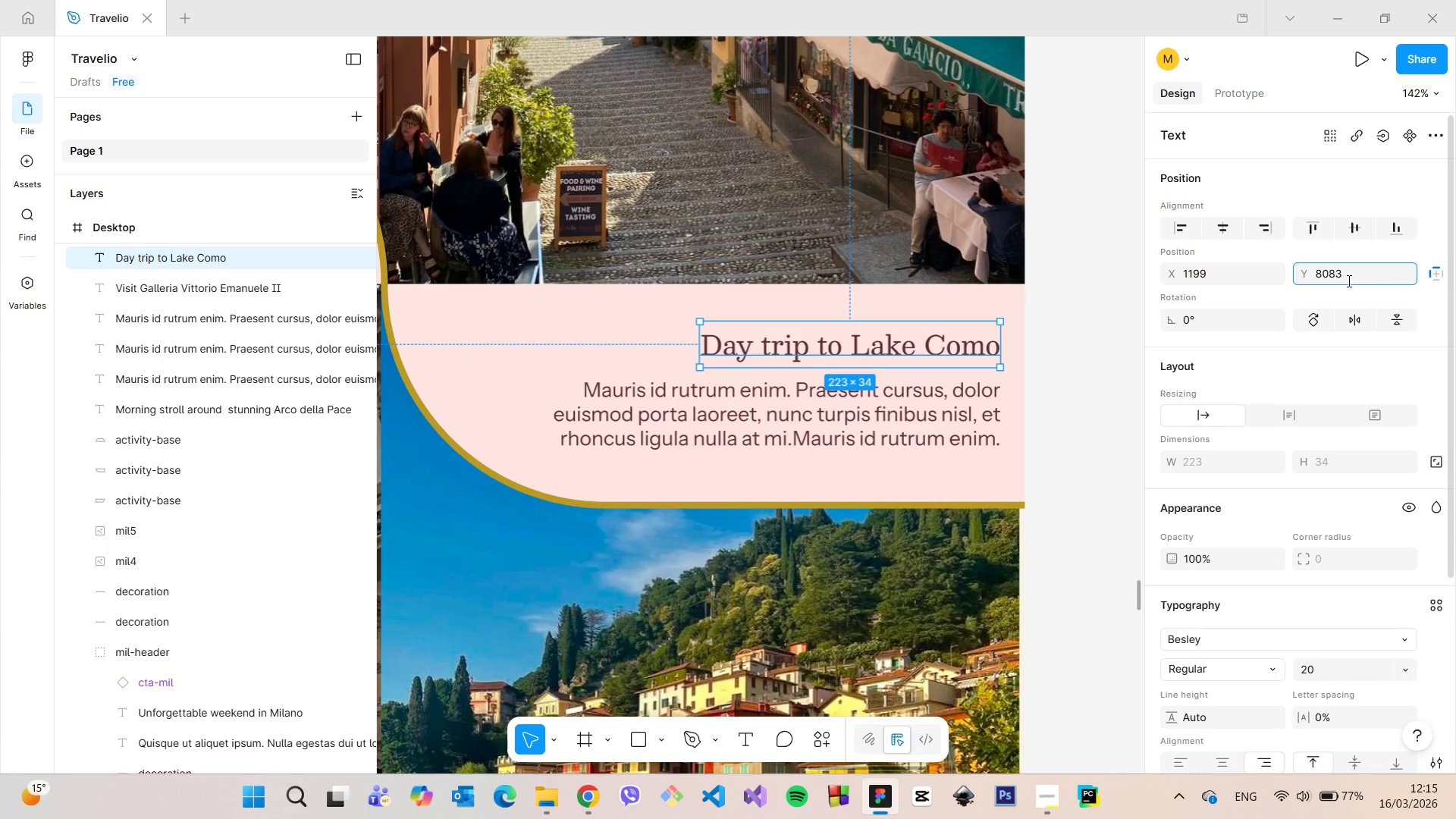 
key(Backspace)
 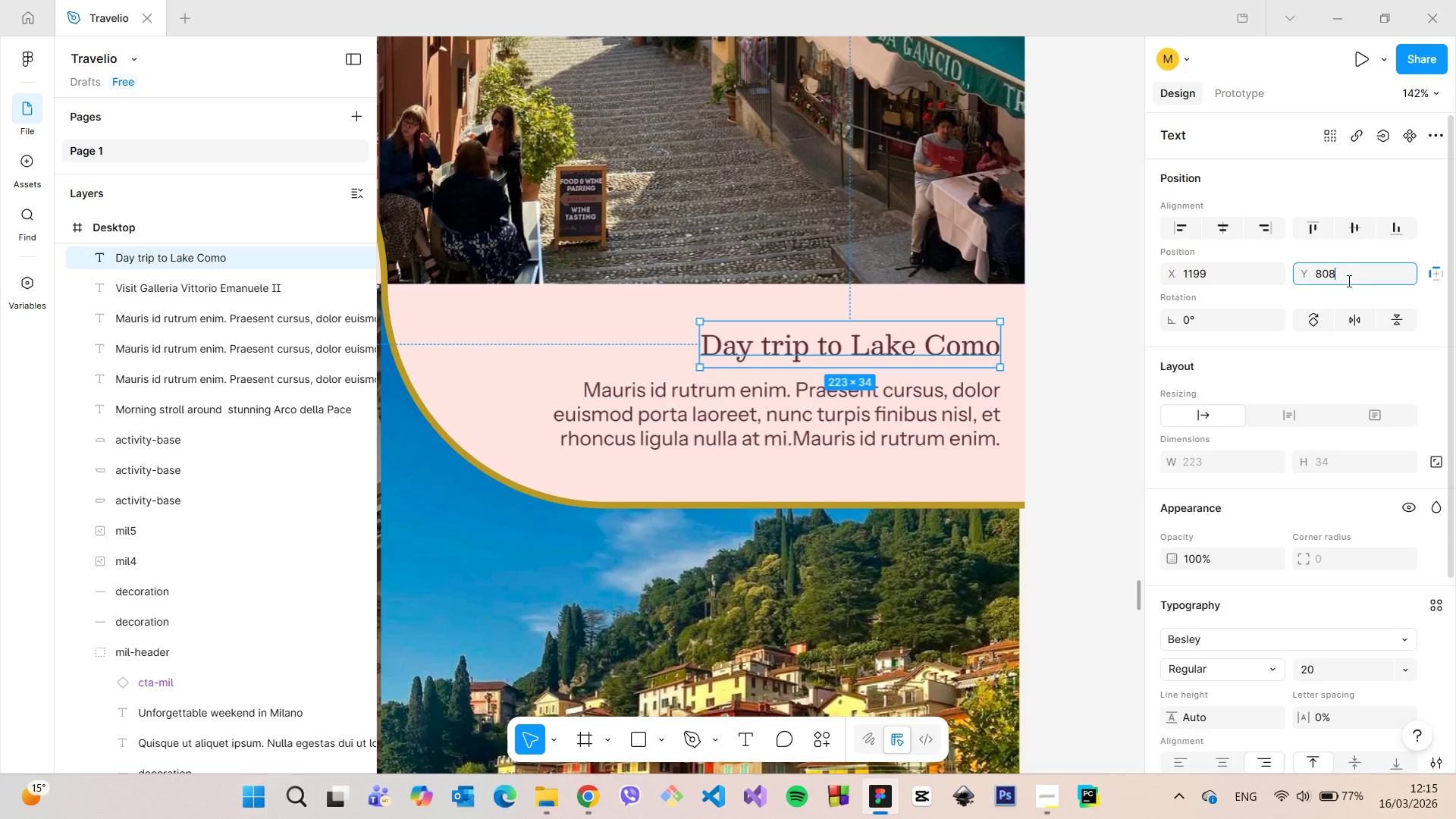 
key(5)
 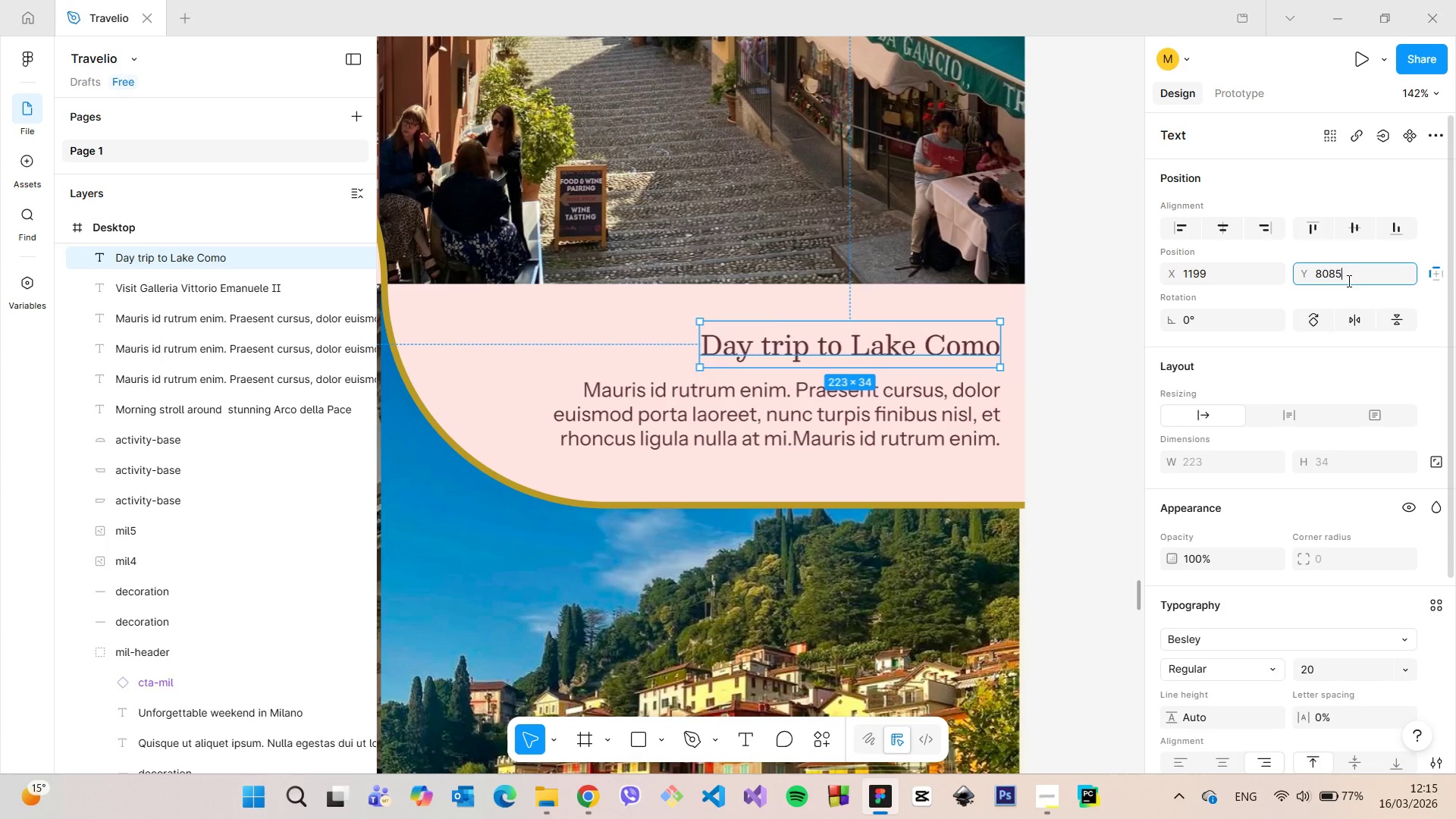 
key(Enter)
 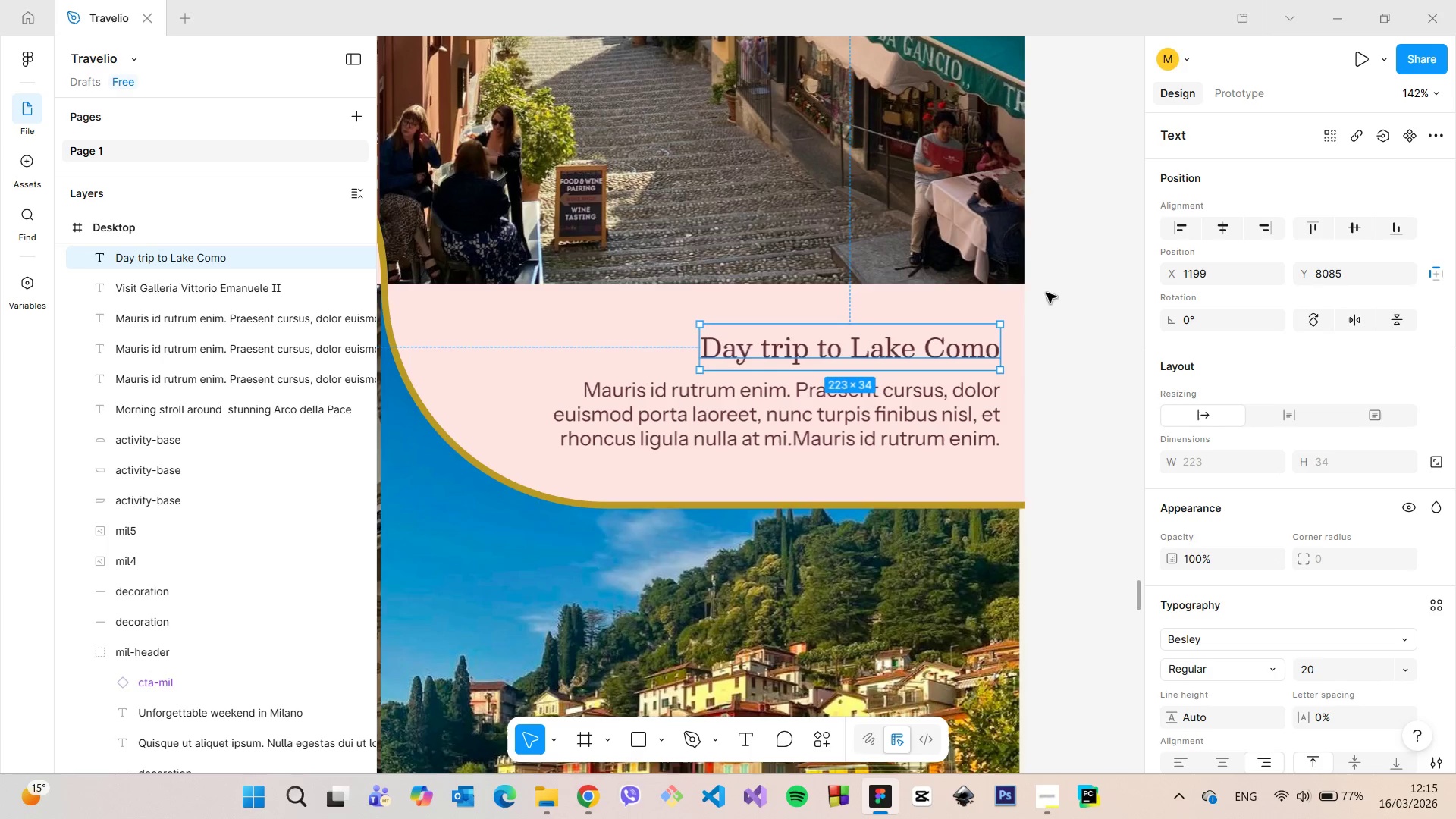 
hold_key(key=AltLeft, duration=0.44)
 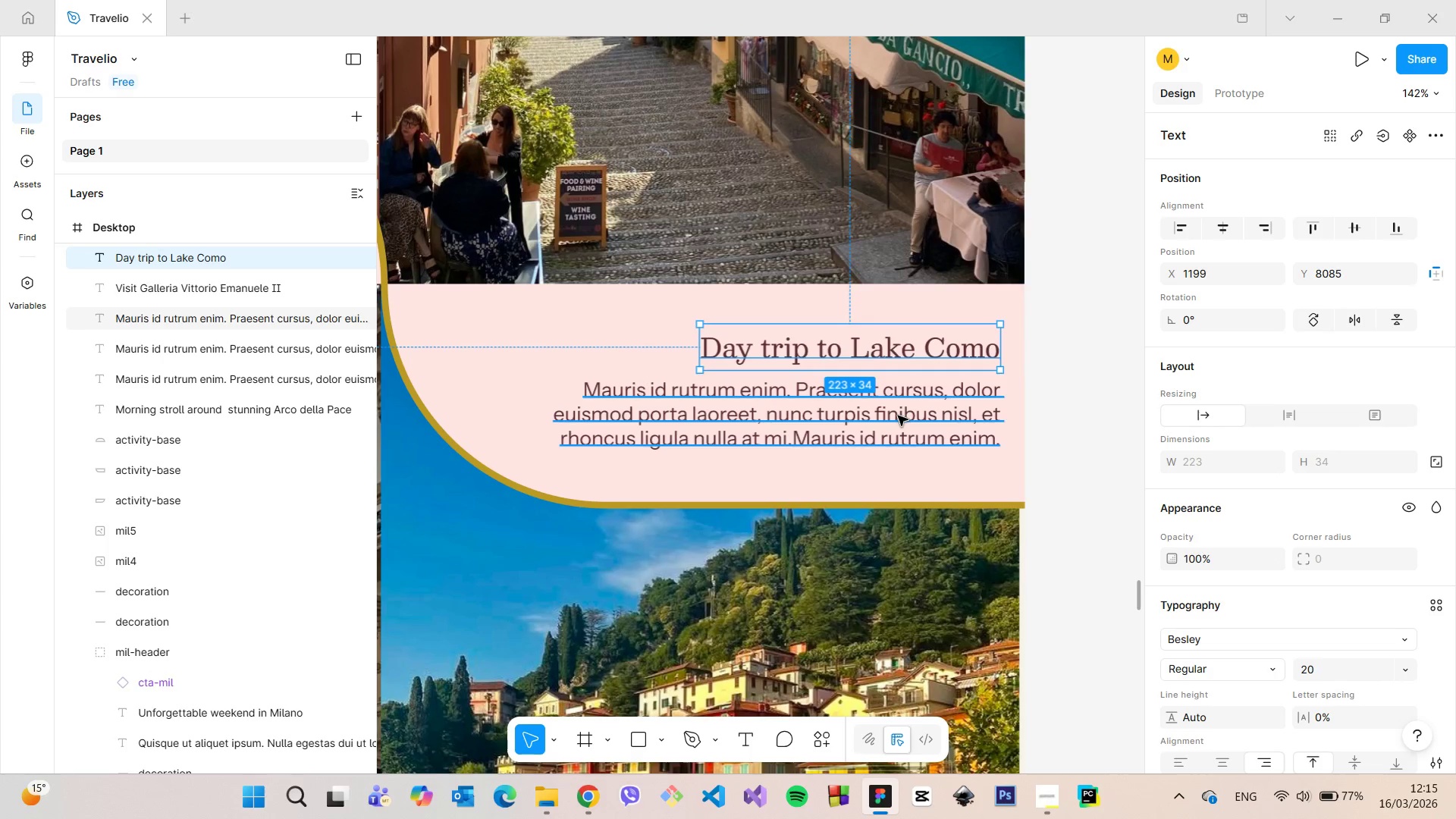 
left_click([898, 416])
 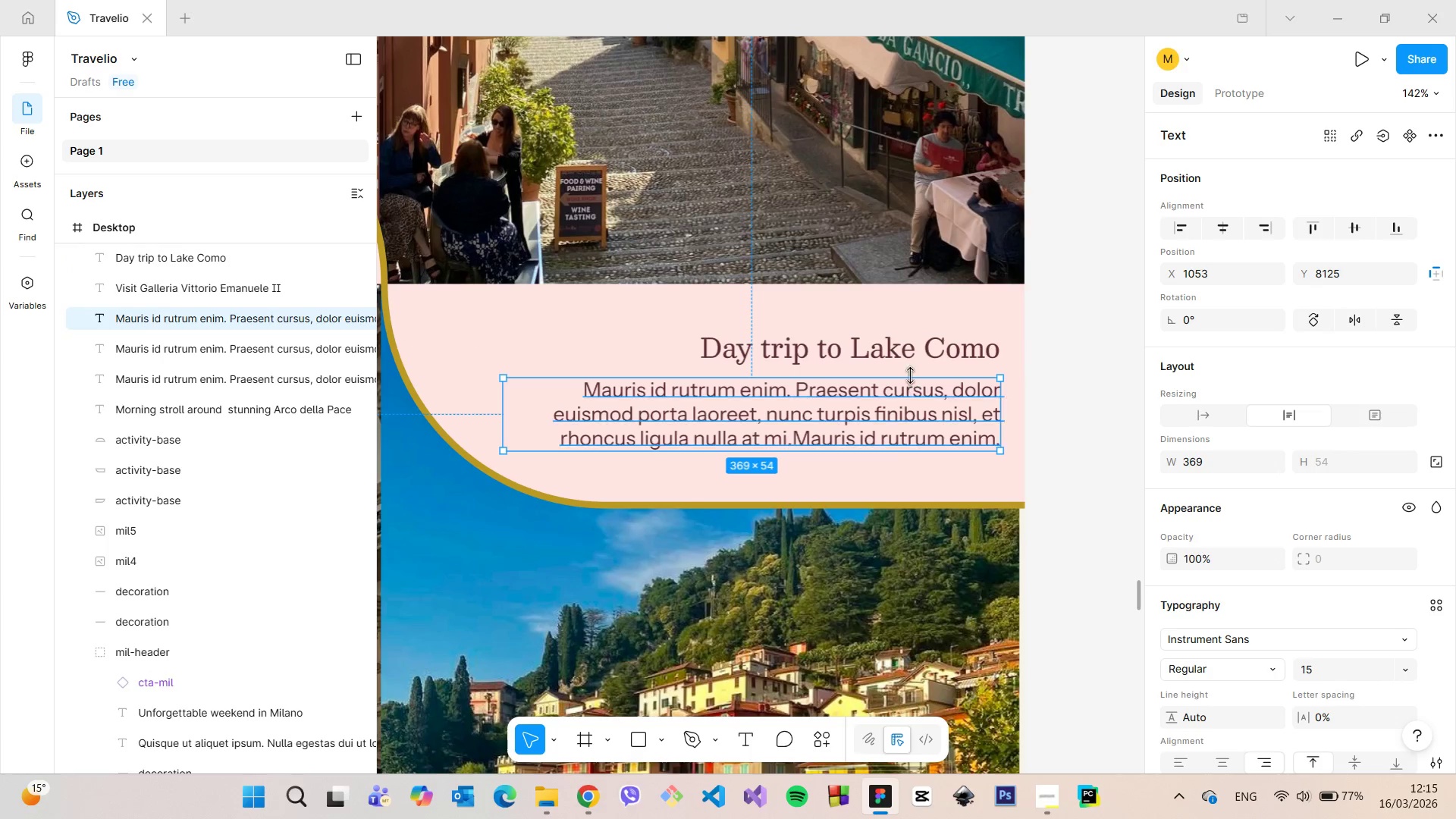 
hold_key(key=AltLeft, duration=0.8)
 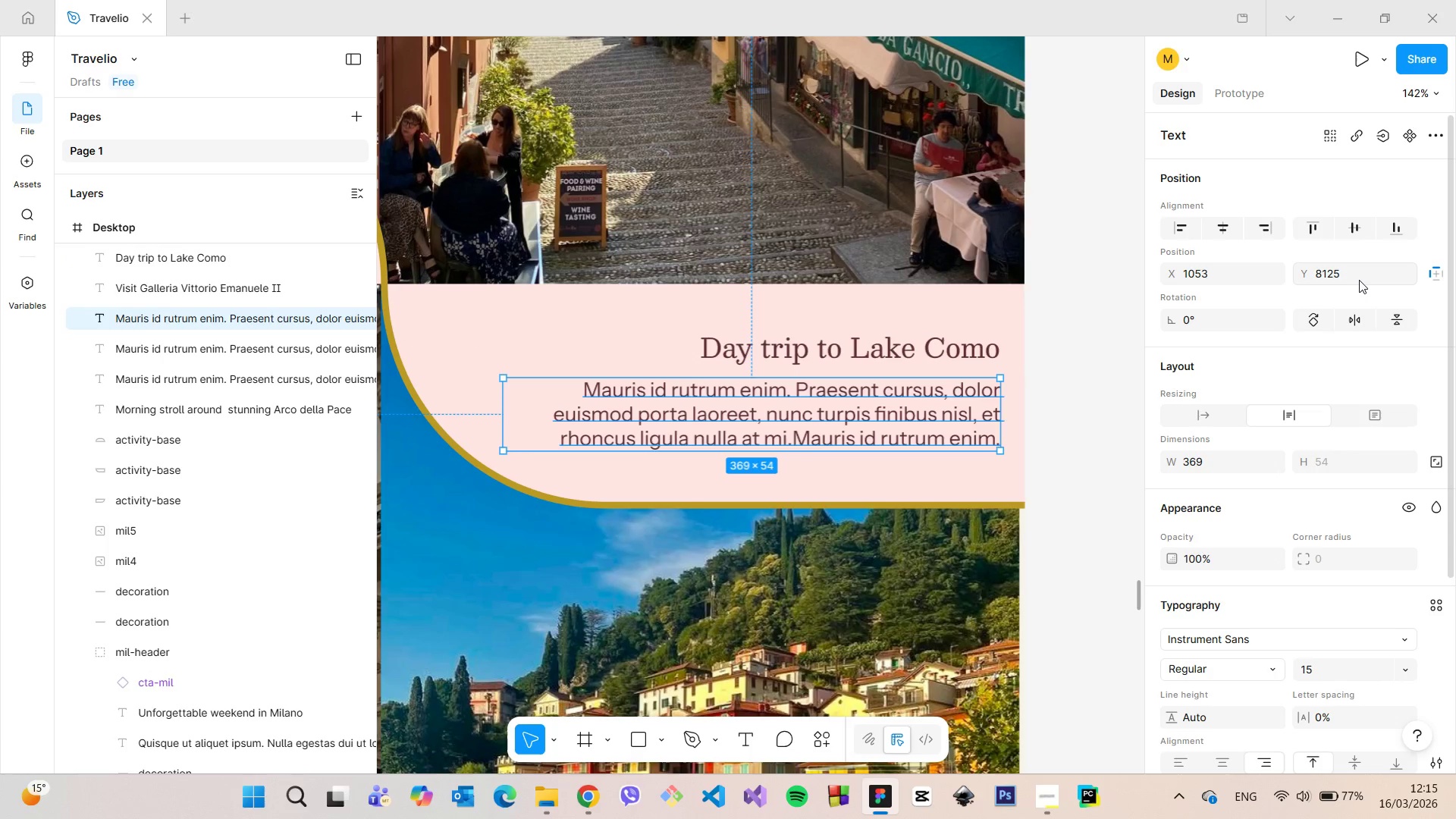 
left_click_drag(start_coordinate=[1357, 279], to_coordinate=[1333, 274])
 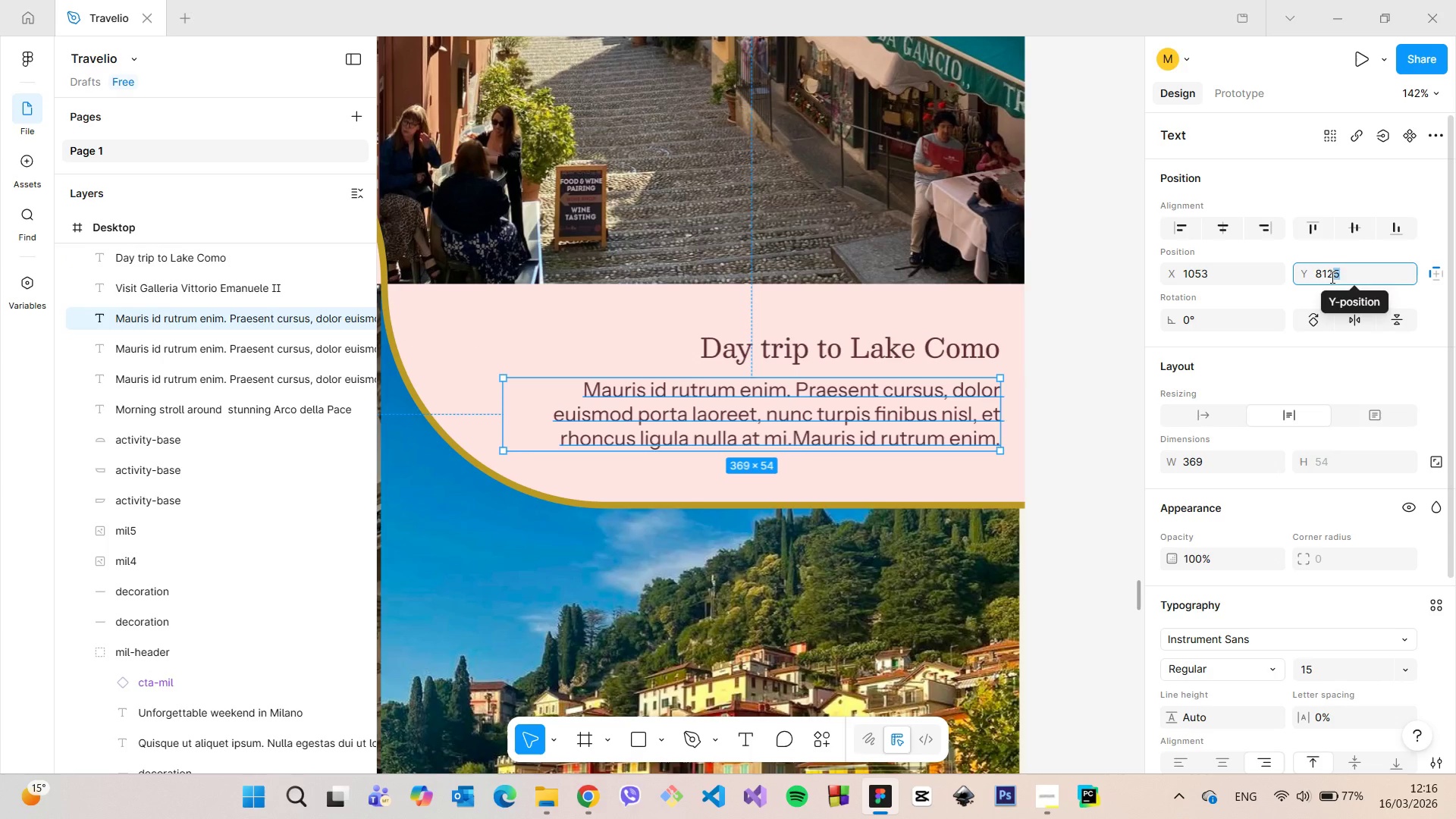 
key(7)
 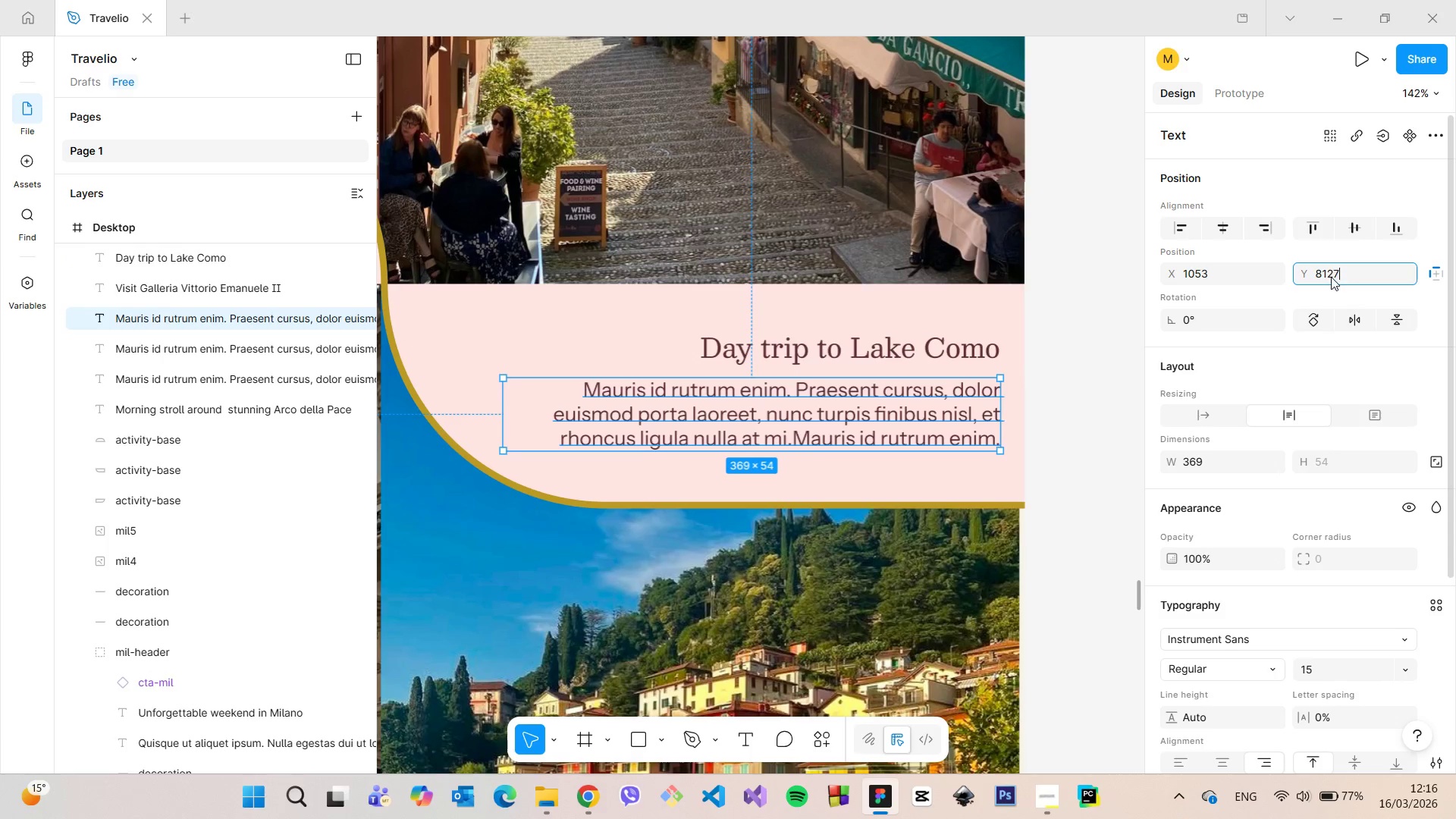 
key(Enter)
 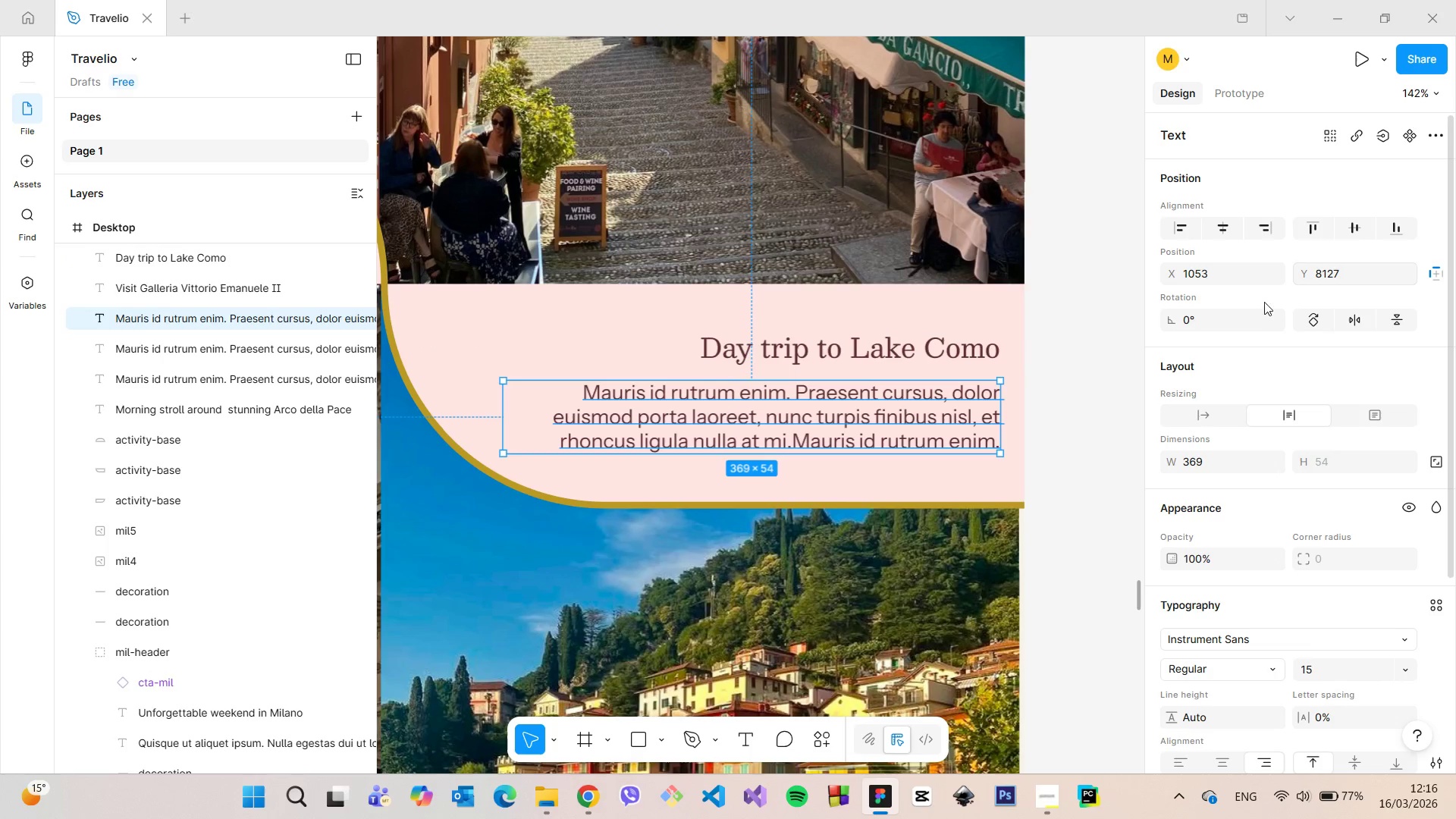 
hold_key(key=AltLeft, duration=1.36)
 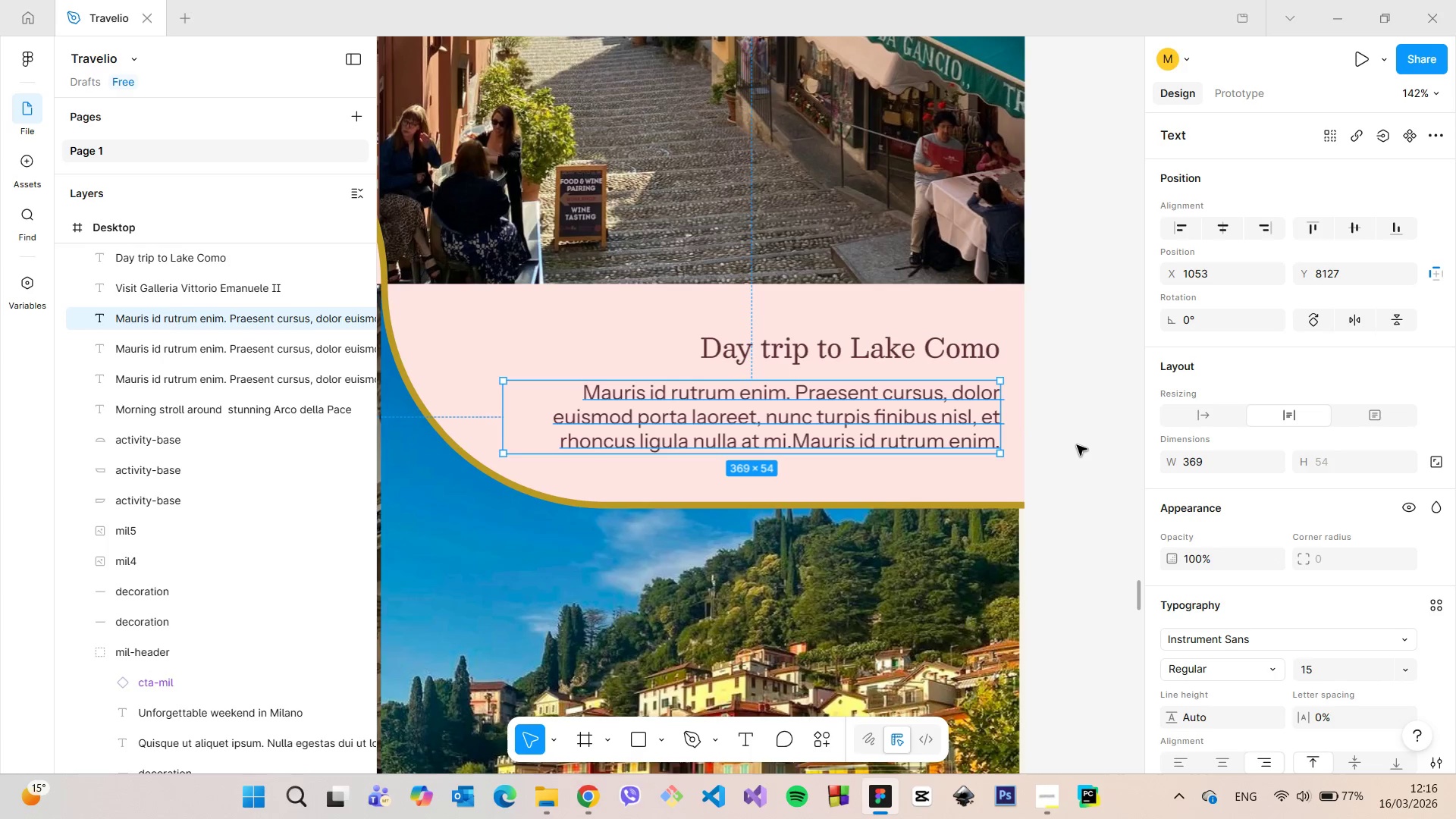 
left_click([1077, 445])
 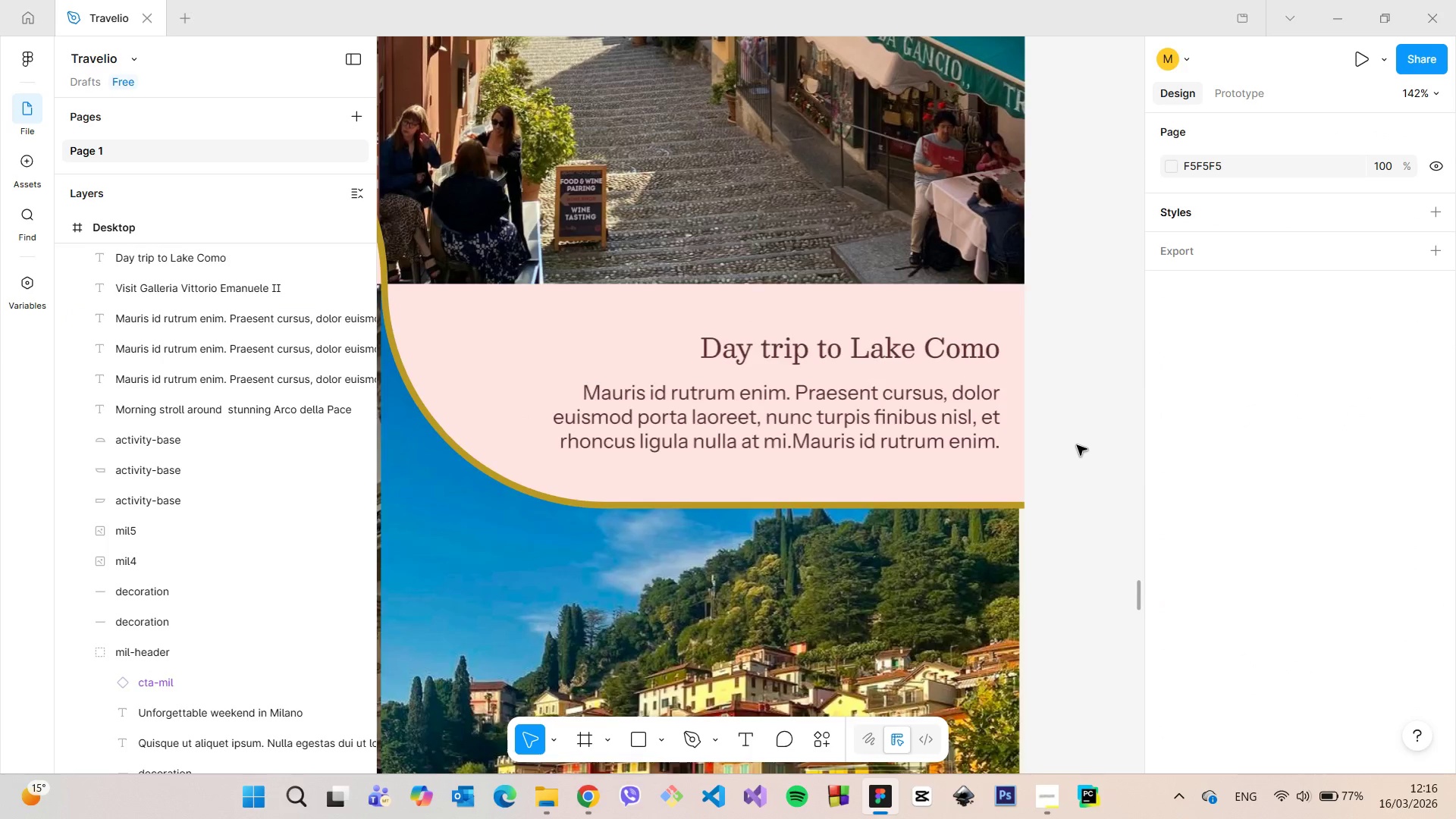 
scroll: coordinate [724, 415], scroll_direction: down, amount: 6.0
 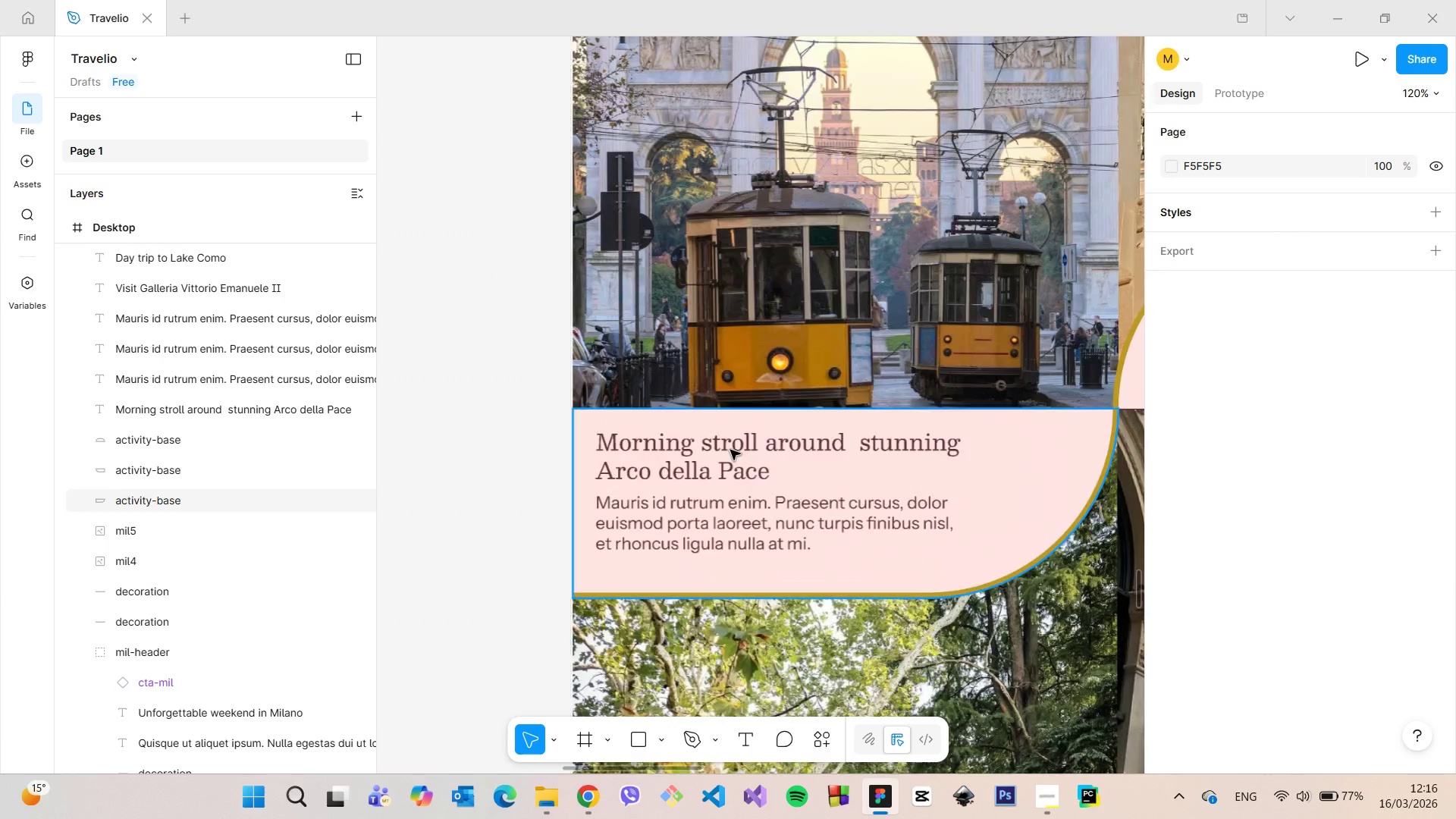 
left_click([730, 450])
 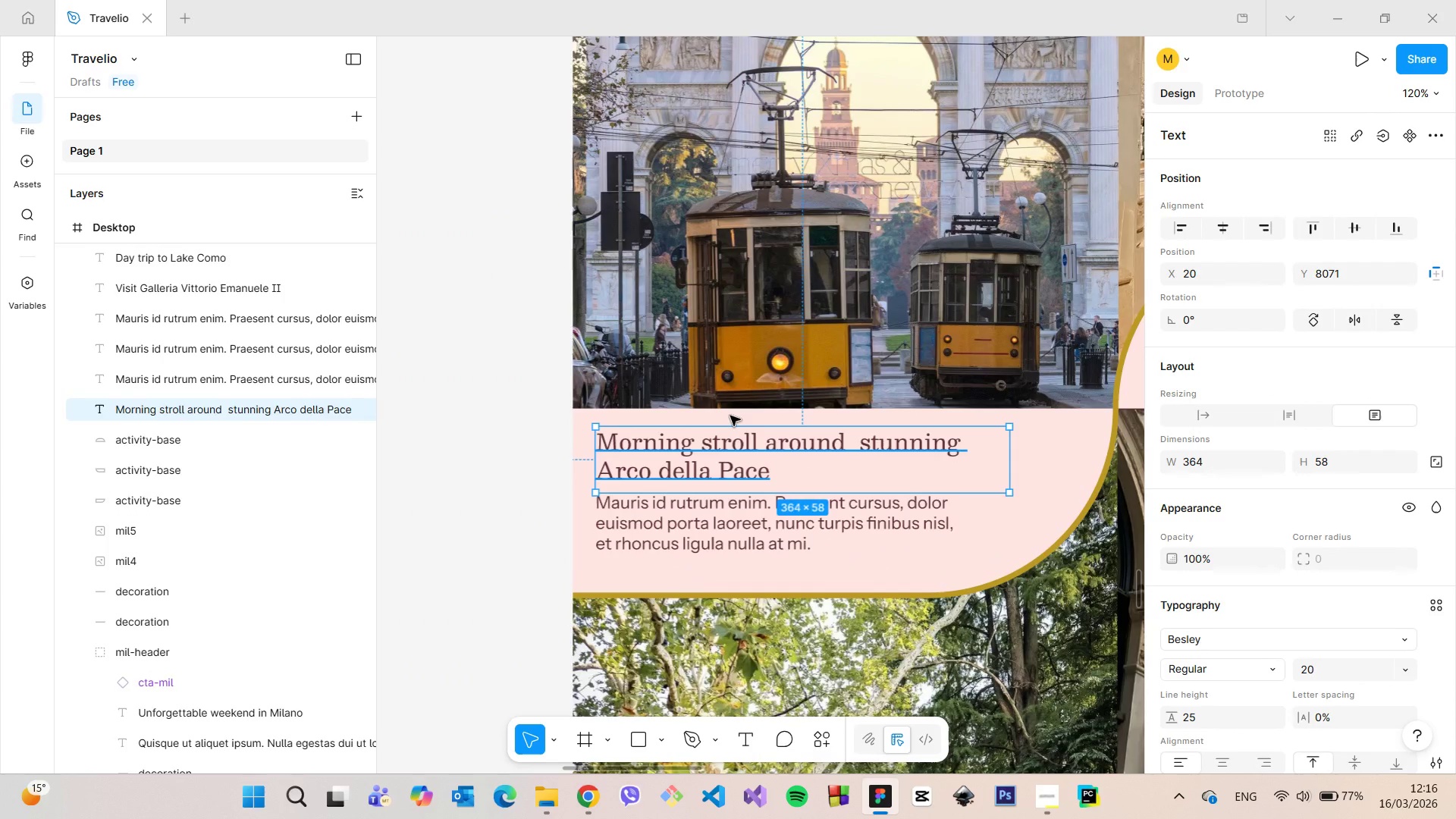 
hold_key(key=AltLeft, duration=1.52)
 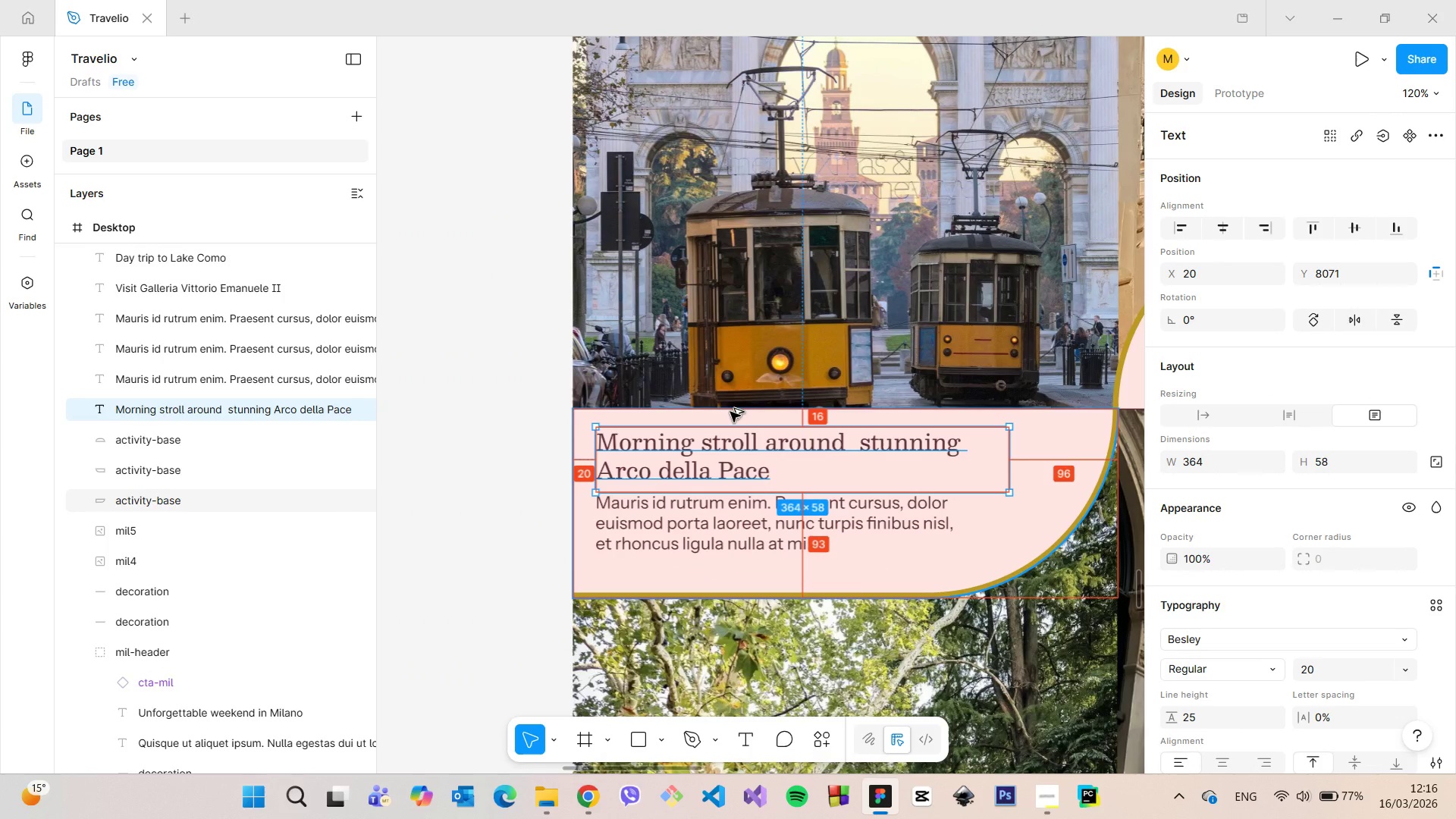 
hold_key(key=AltLeft, duration=1.5)
 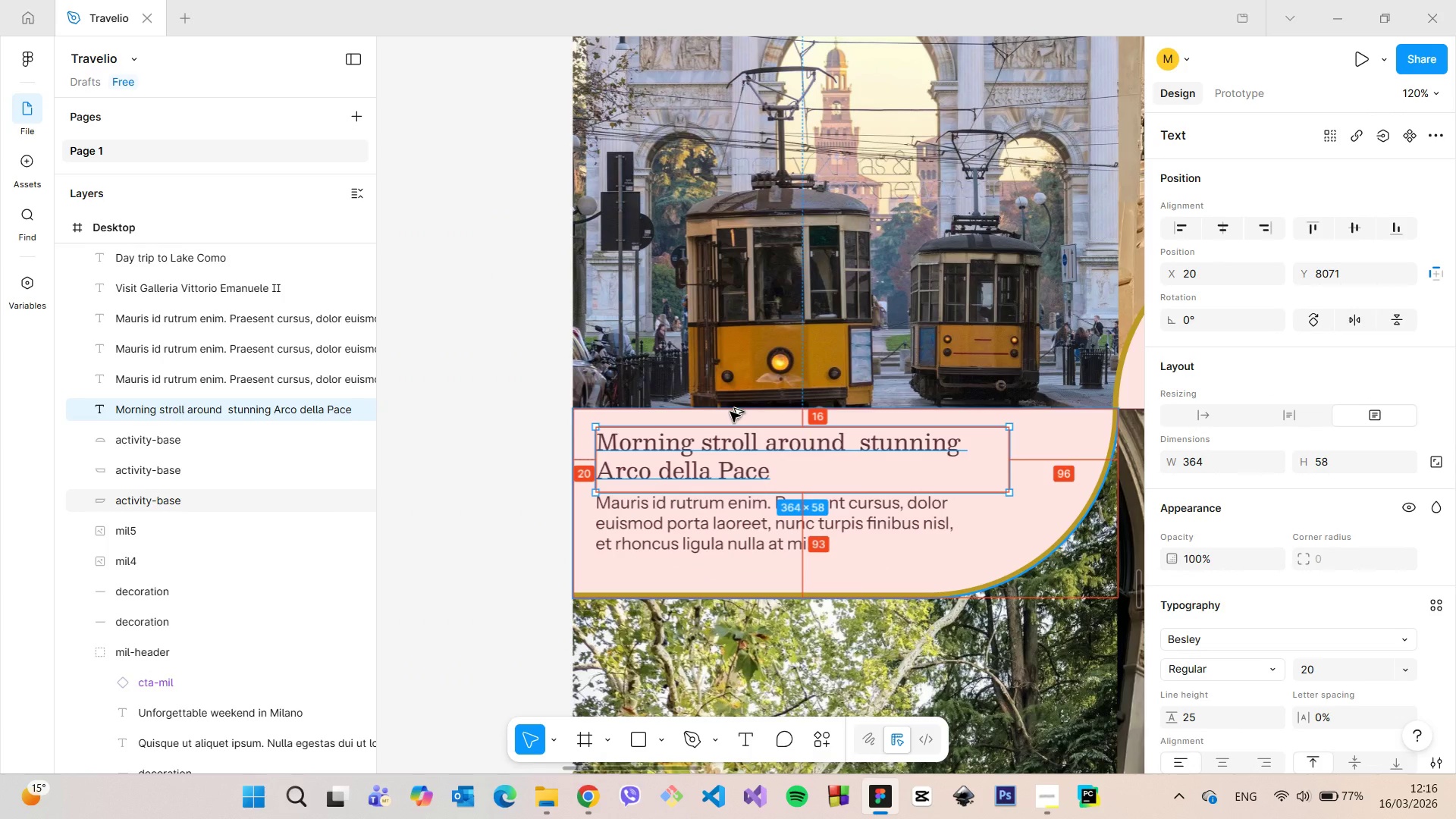 
hold_key(key=AltLeft, duration=1.31)
 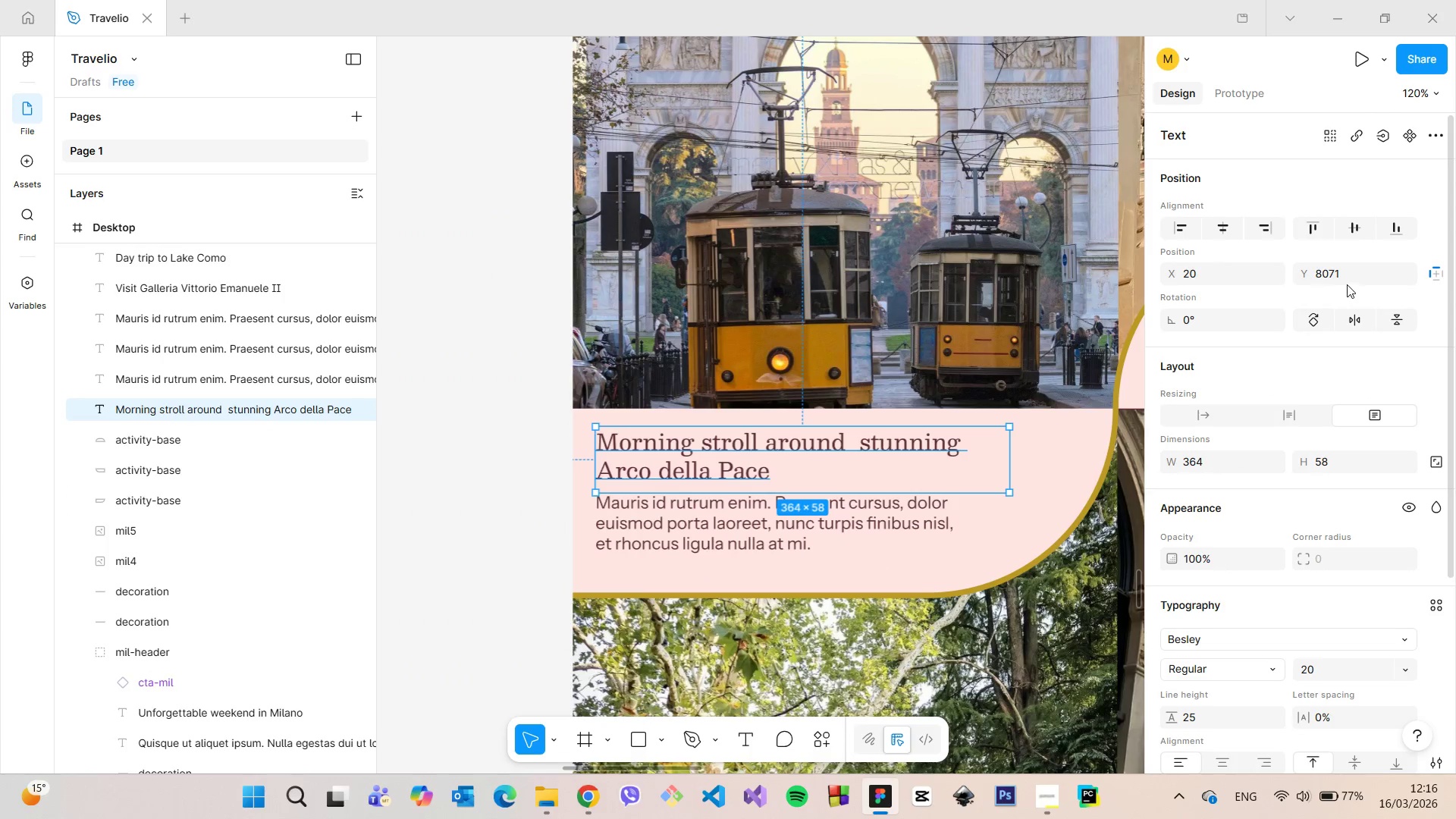 
left_click([1357, 275])
 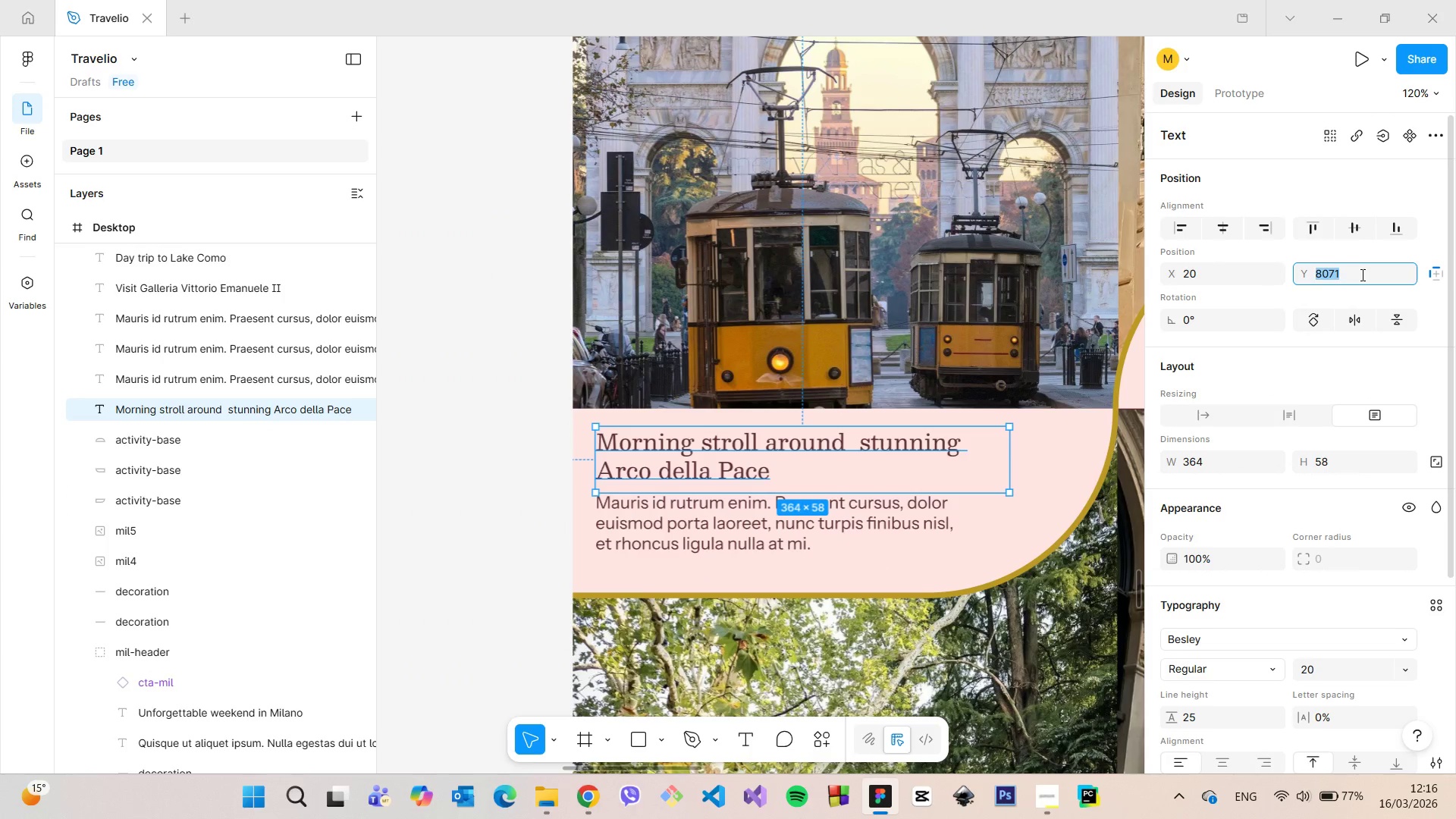 
left_click([1361, 275])
 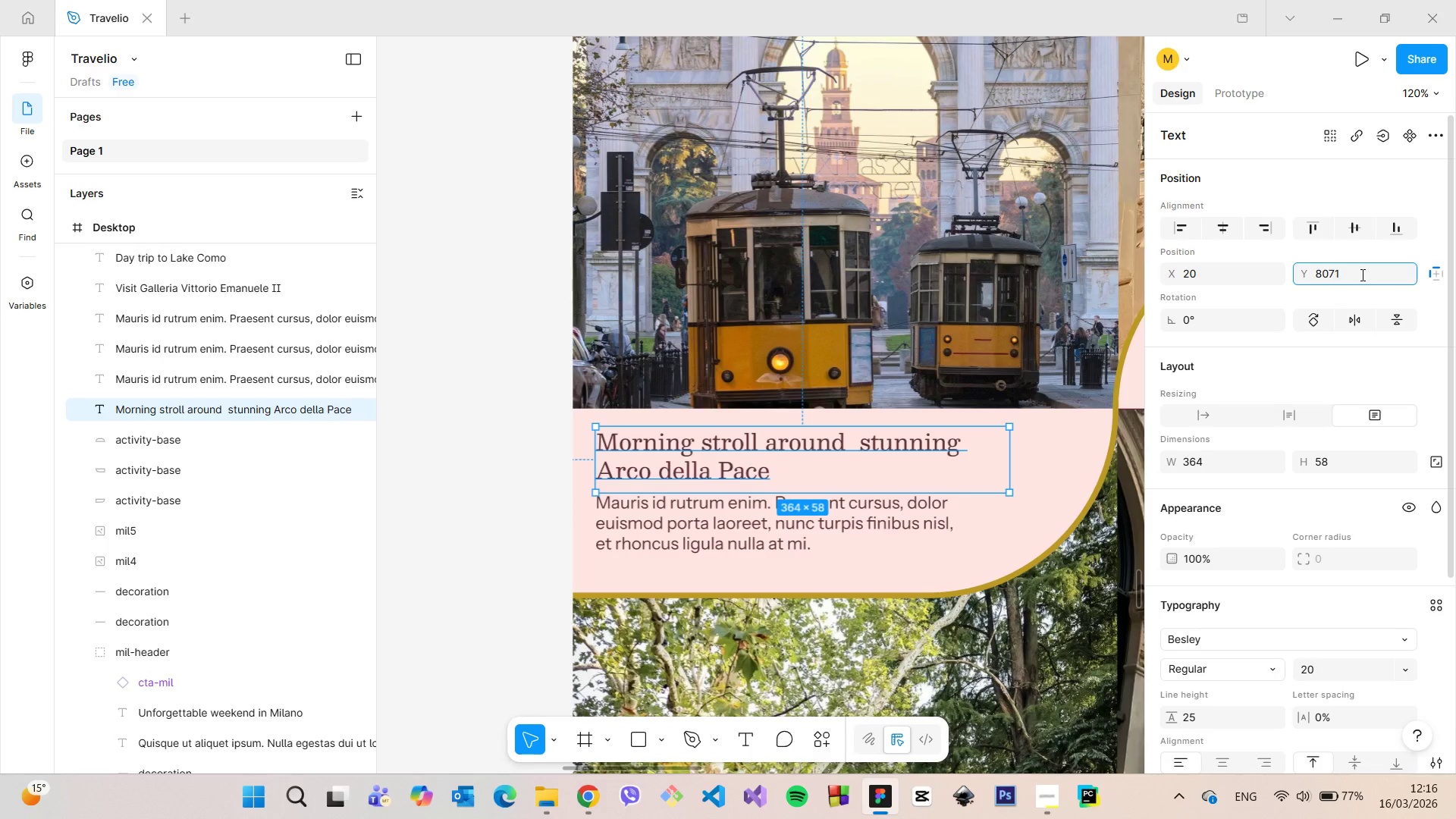 
type(+12)
key(Backspace)
type(4)
 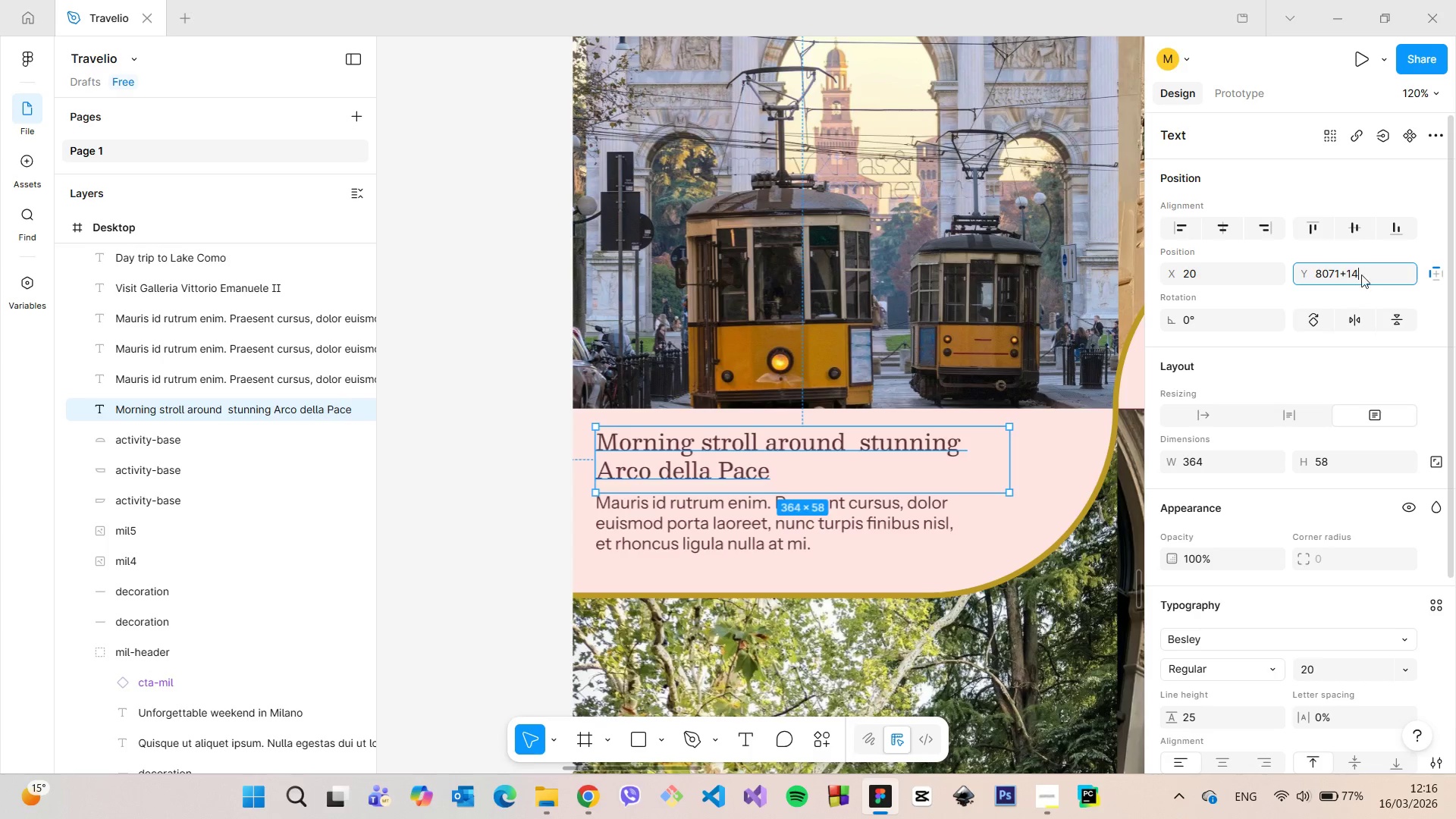 
key(Enter)
 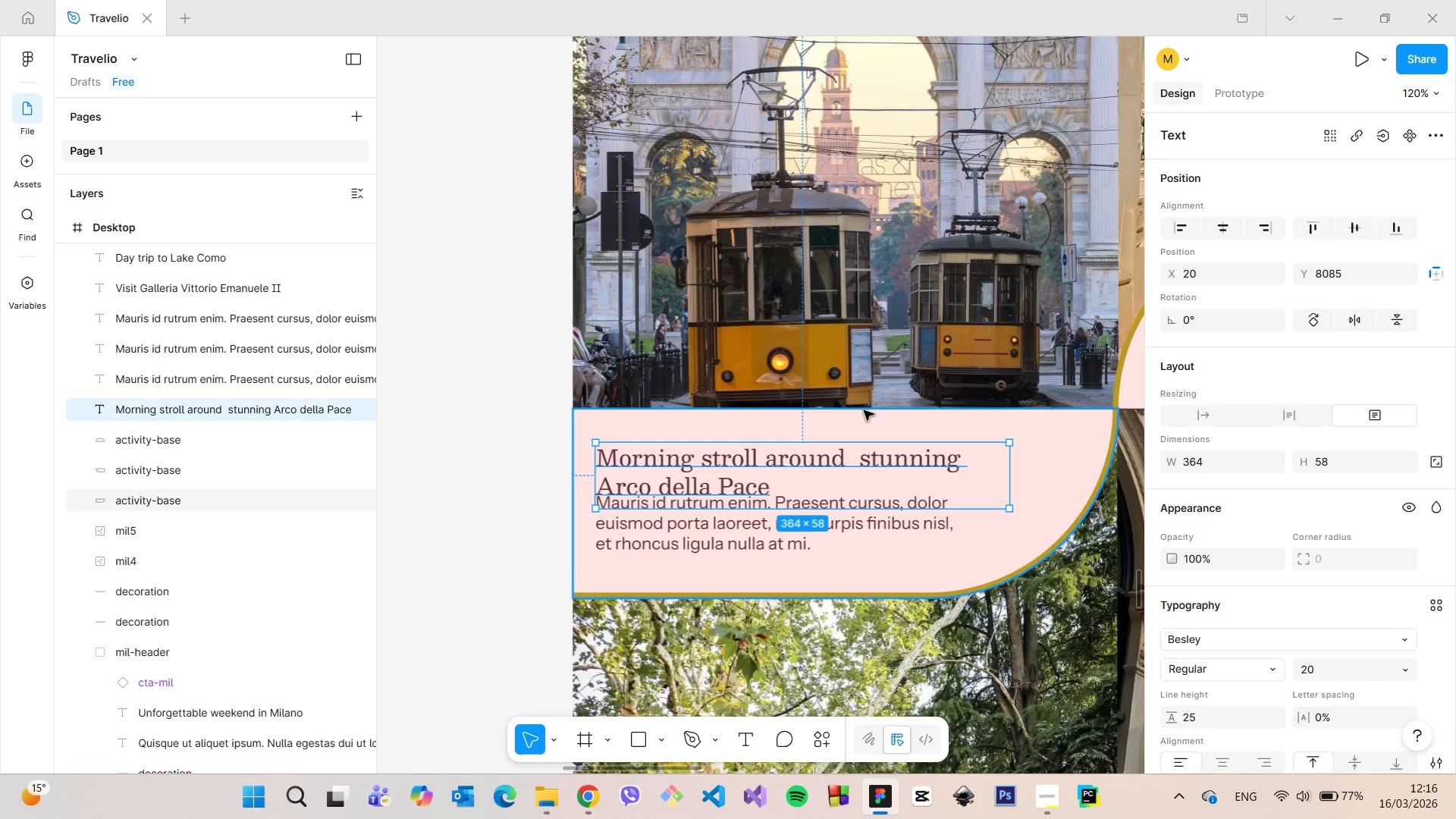 
hold_key(key=AltLeft, duration=0.61)
 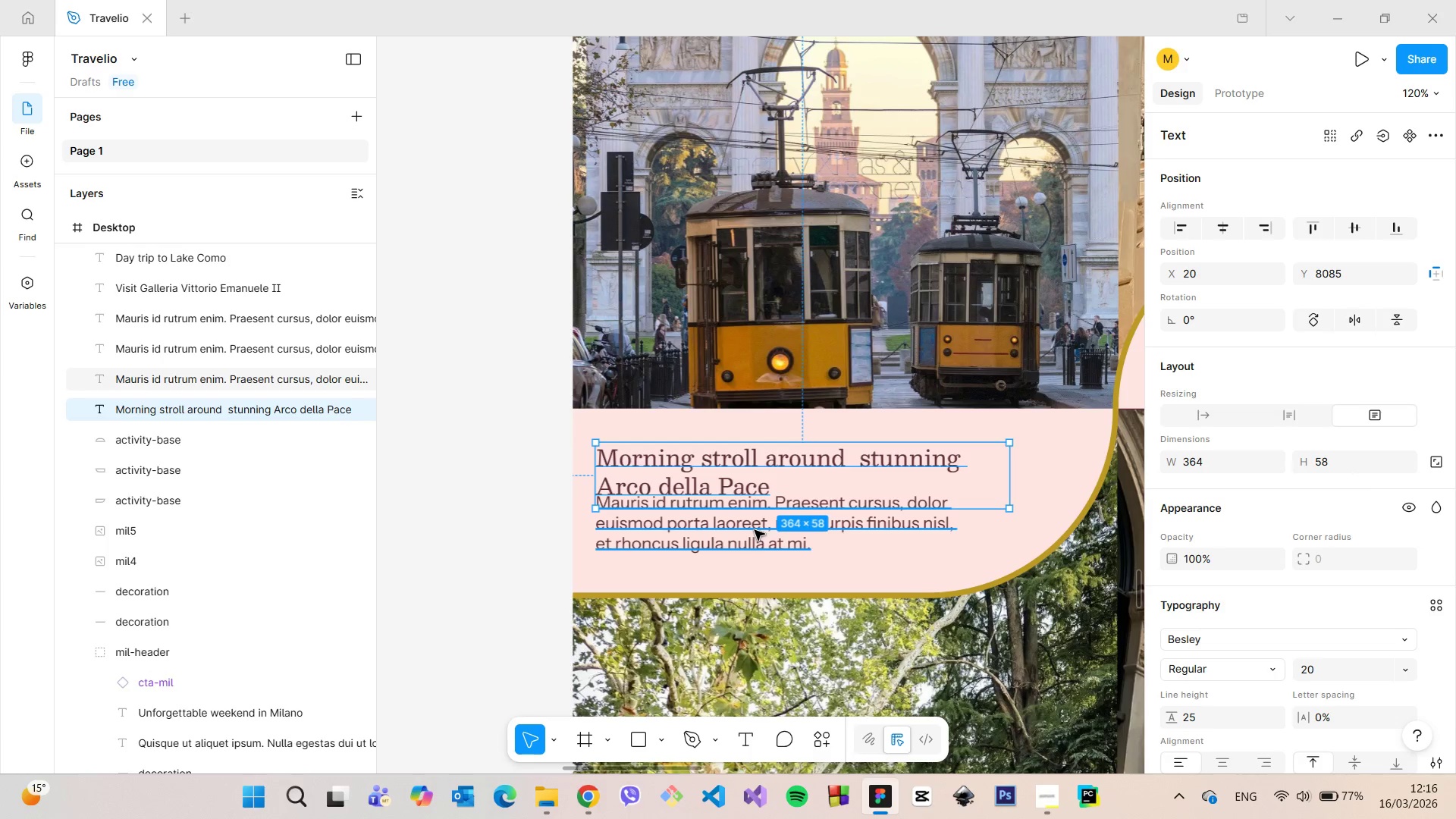 
left_click([755, 530])
 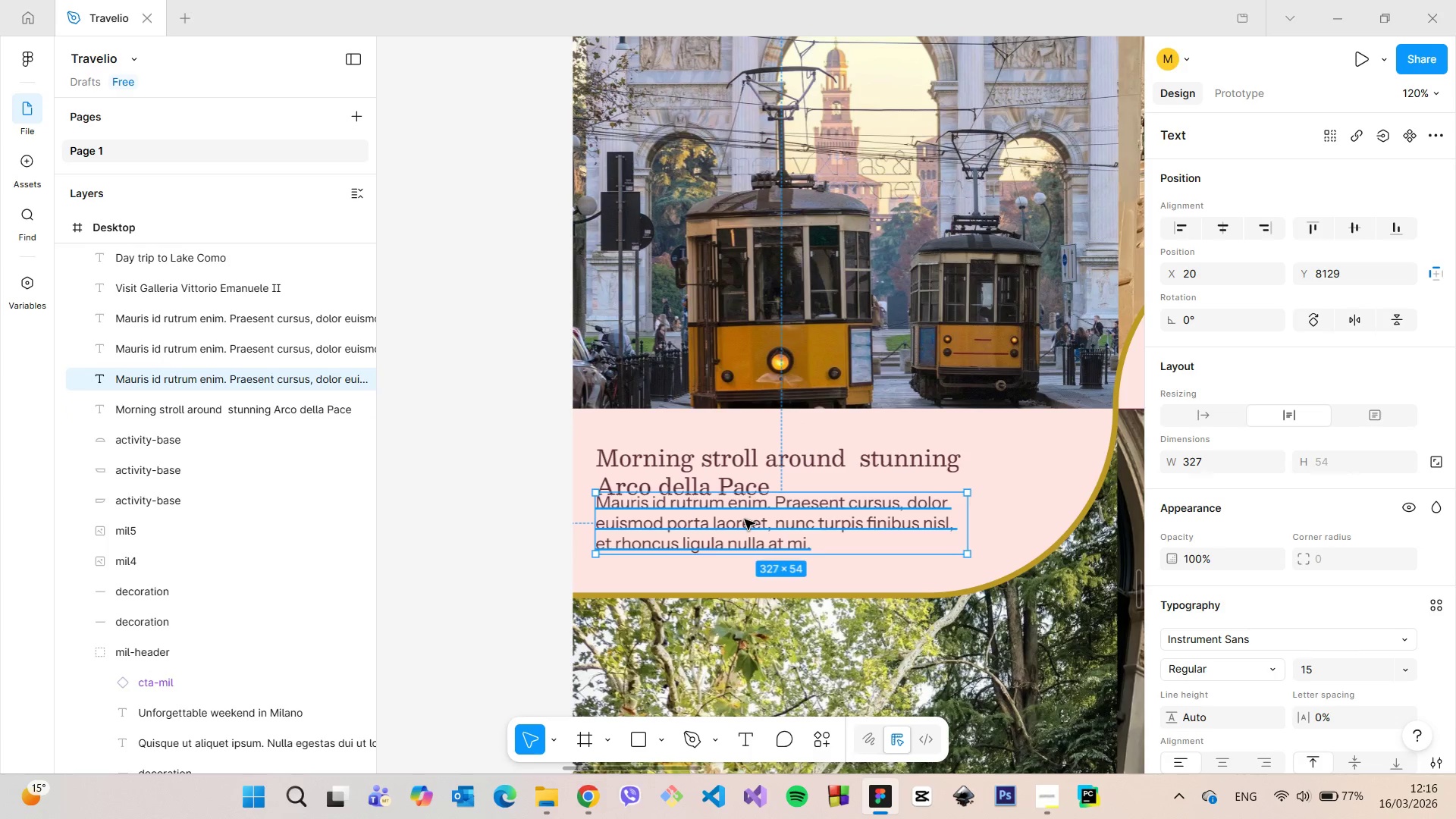 
left_click_drag(start_coordinate=[745, 519], to_coordinate=[745, 535])
 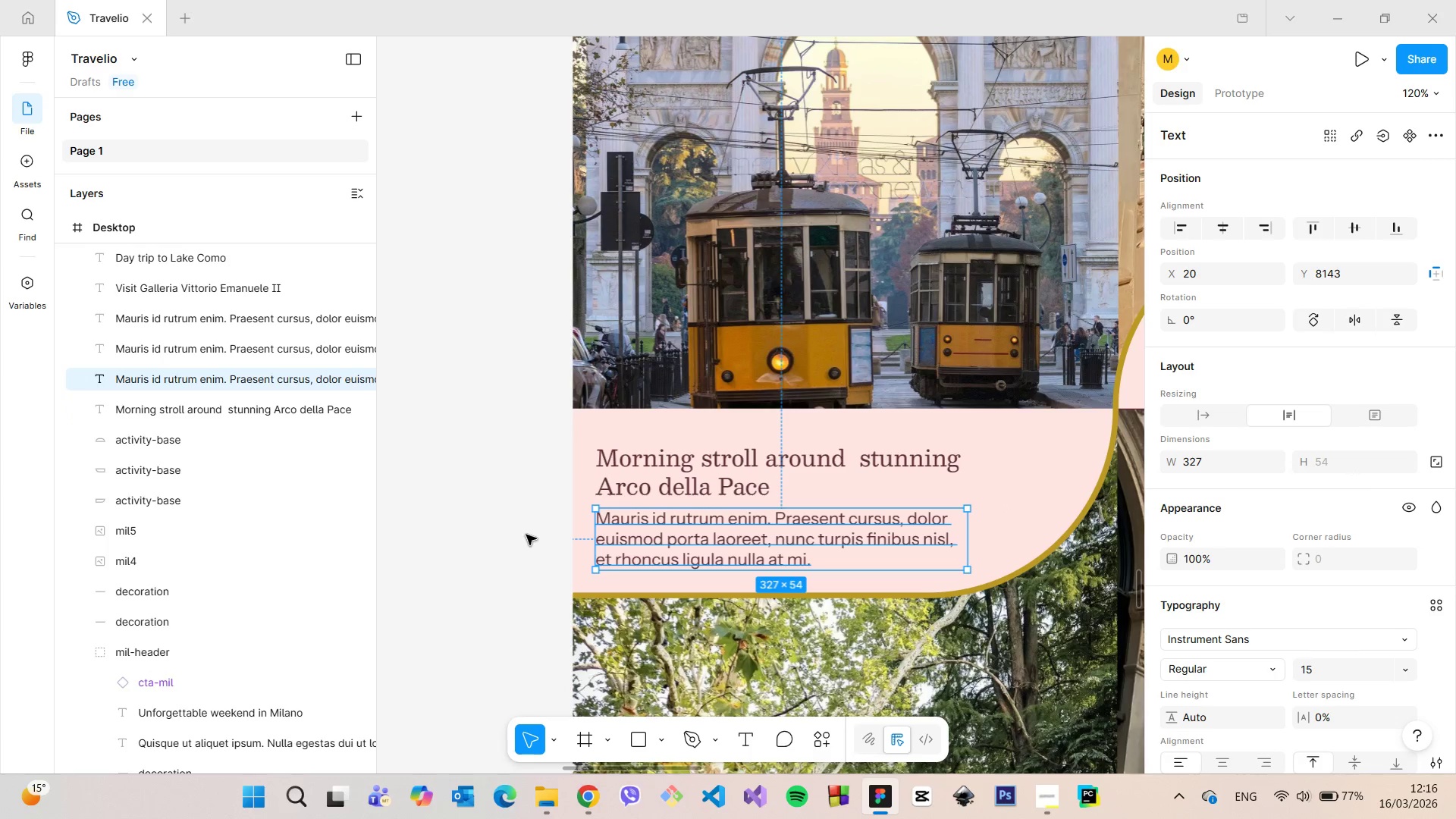 
left_click([522, 535])
 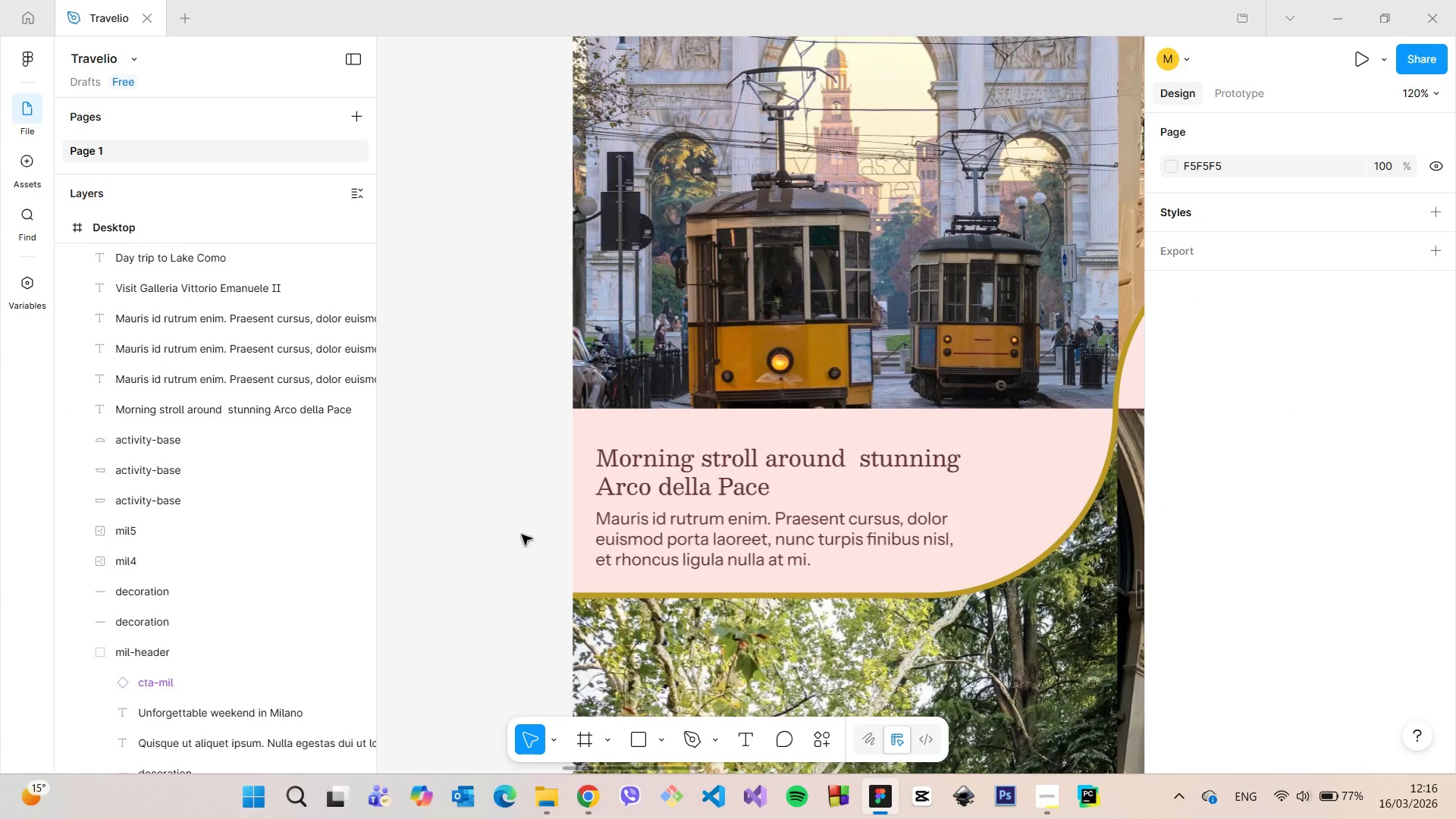 
scroll: coordinate [537, 534], scroll_direction: down, amount: 17.0
 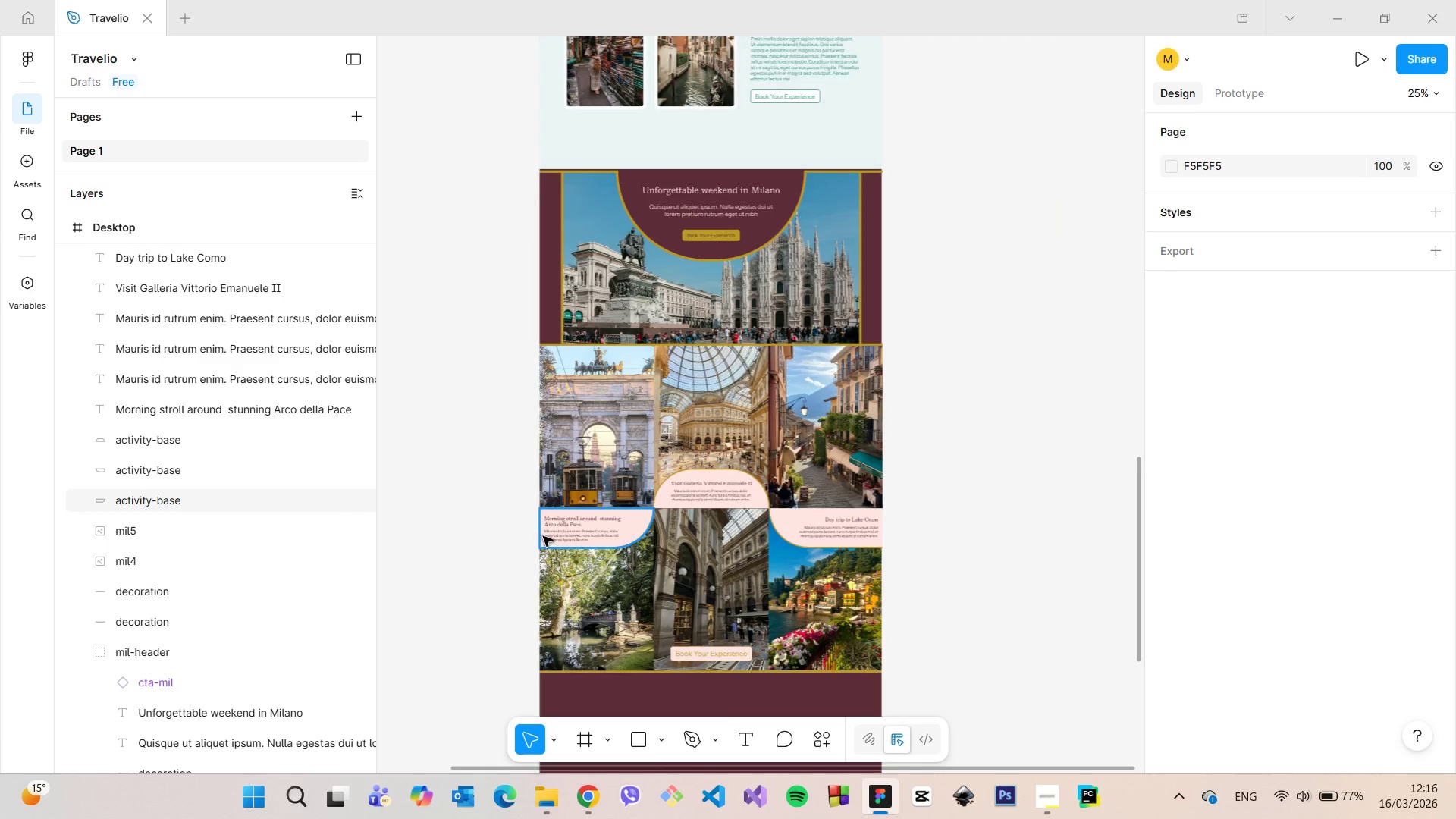 
scroll: coordinate [565, 541], scroll_direction: up, amount: 10.0
 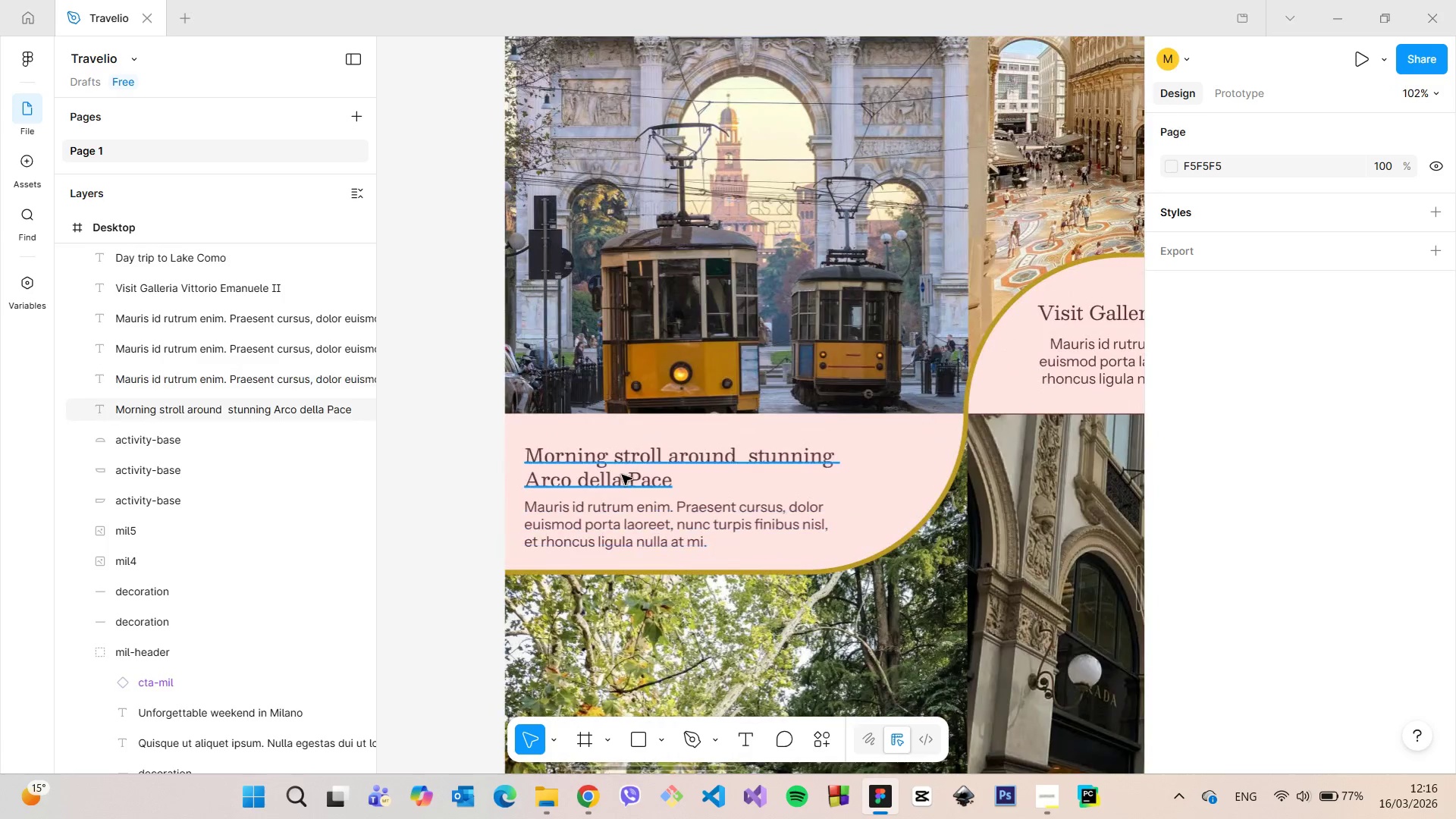 
left_click([622, 474])
 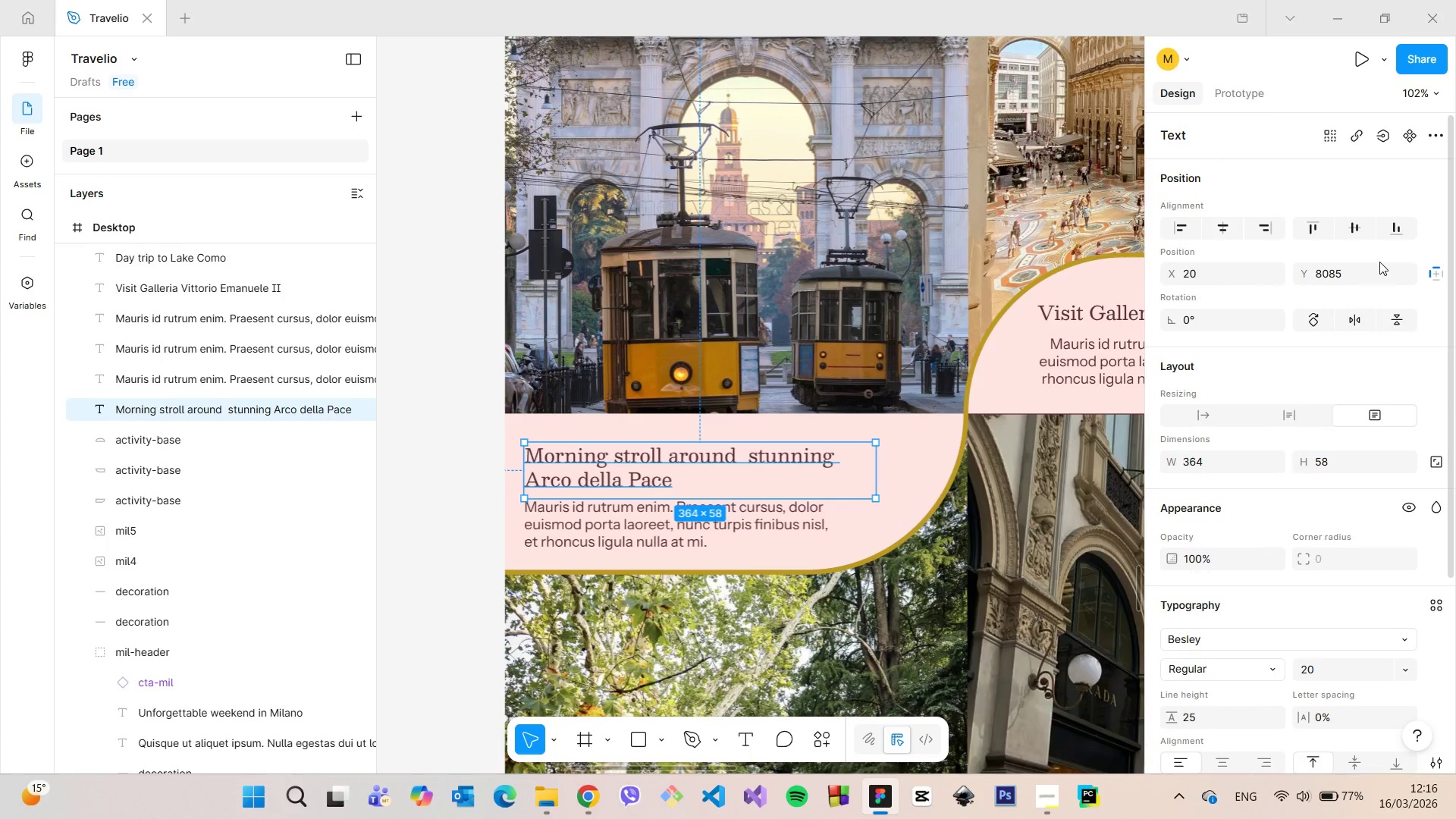 
left_click_drag(start_coordinate=[1335, 272], to_coordinate=[1330, 272])
 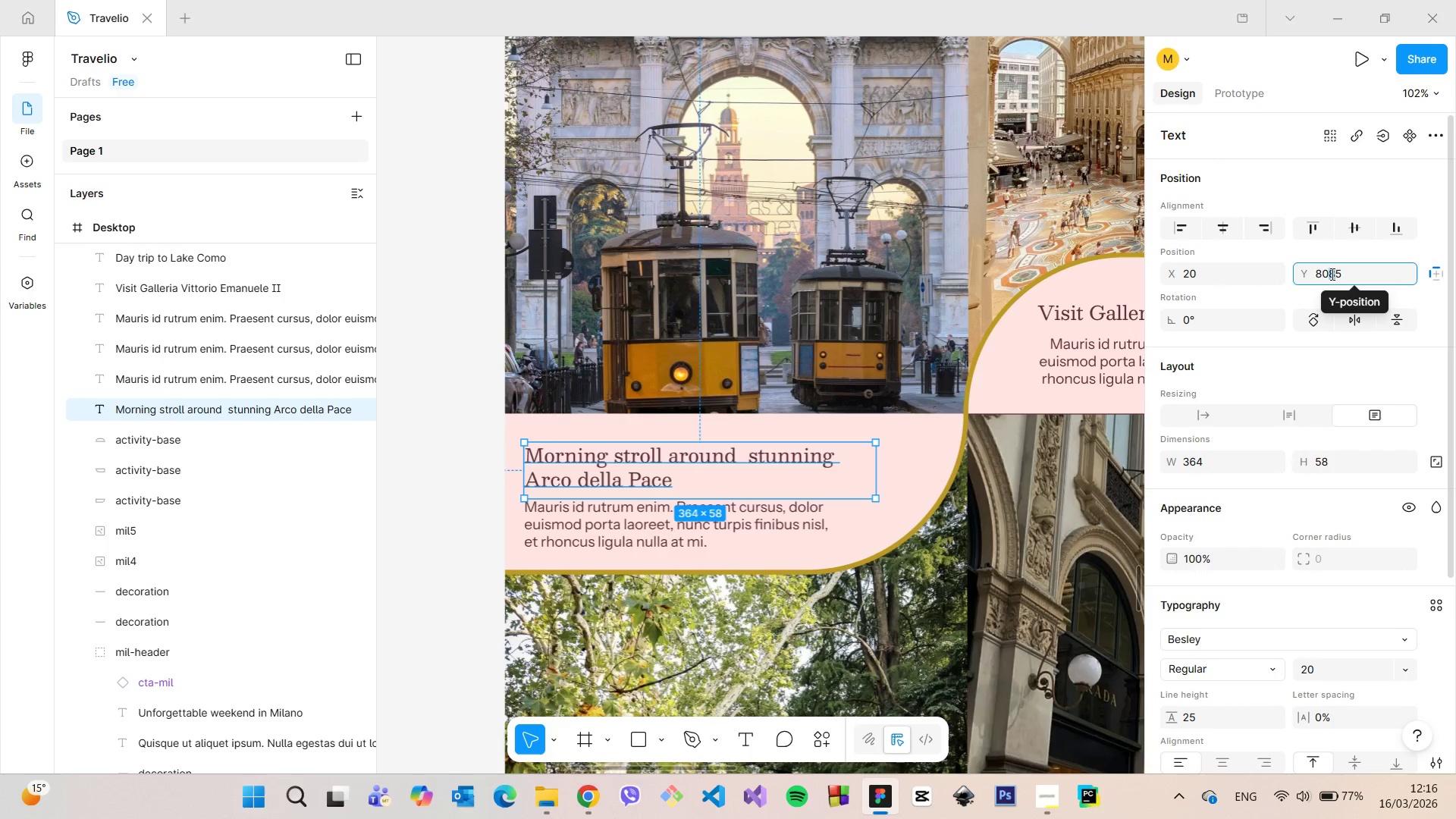 
key(7)
 